 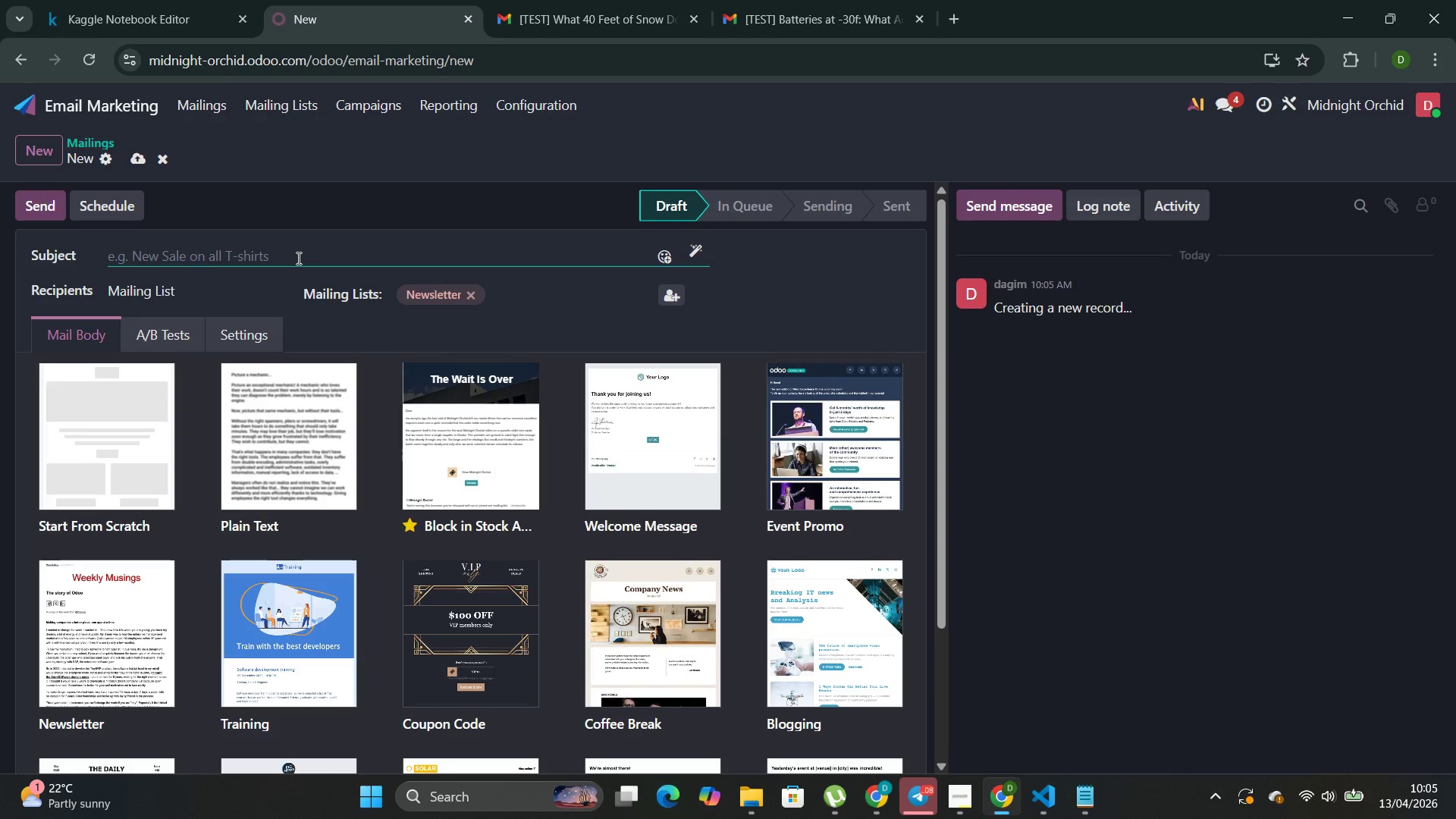 
hold_key(key=ShiftLeft, duration=0.55)
 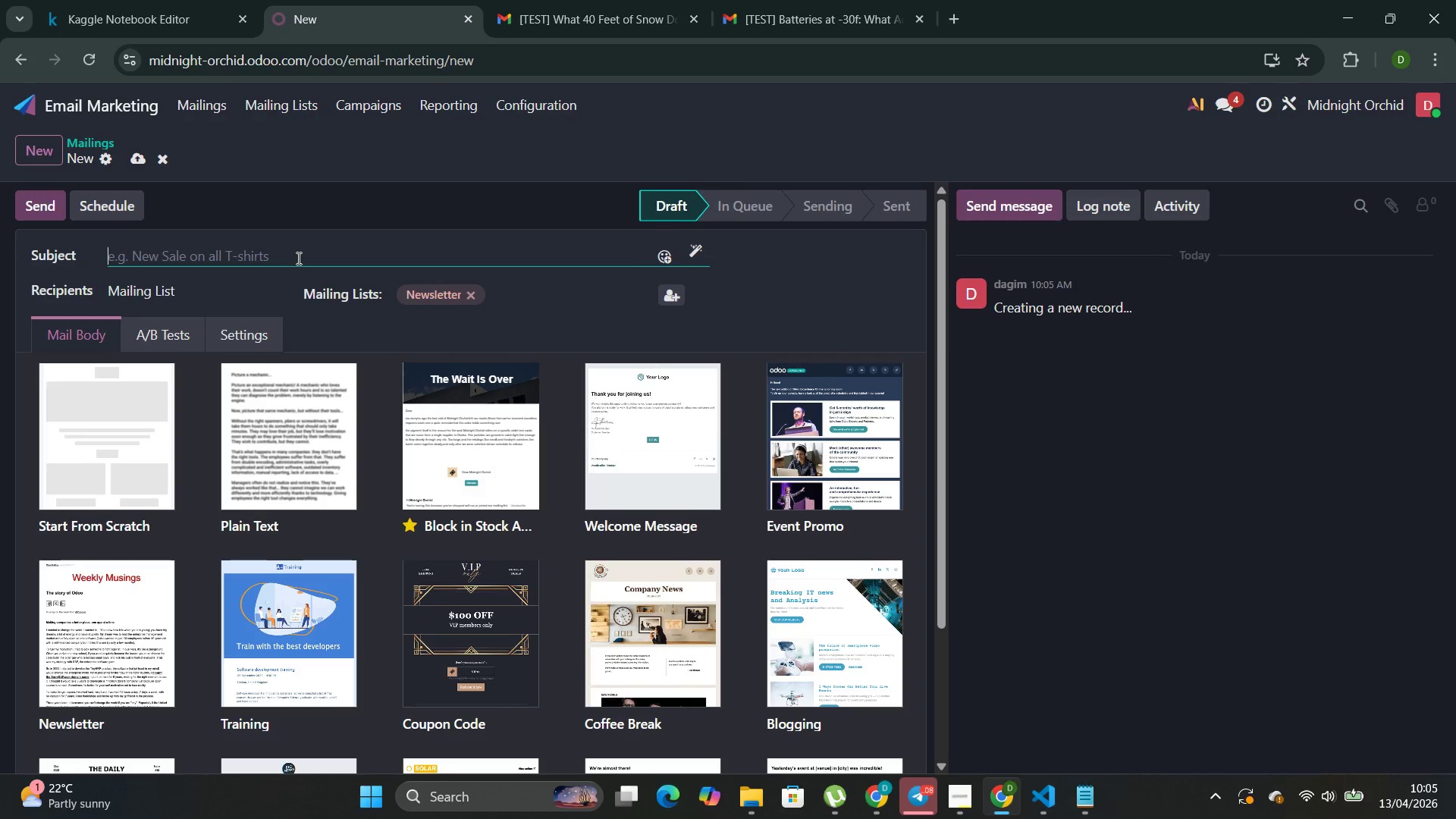 
type(What)
 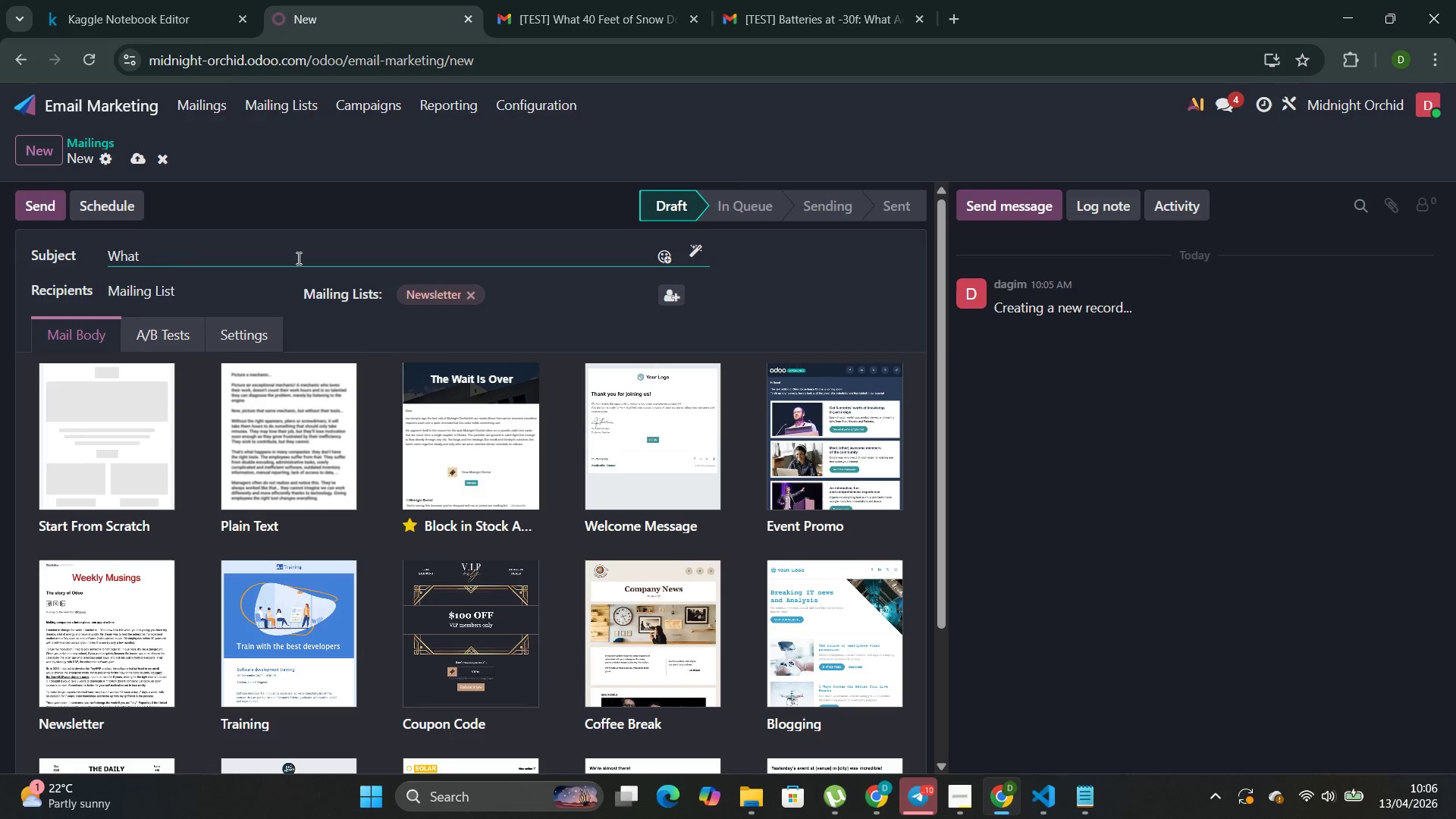 
wait(56.5)
 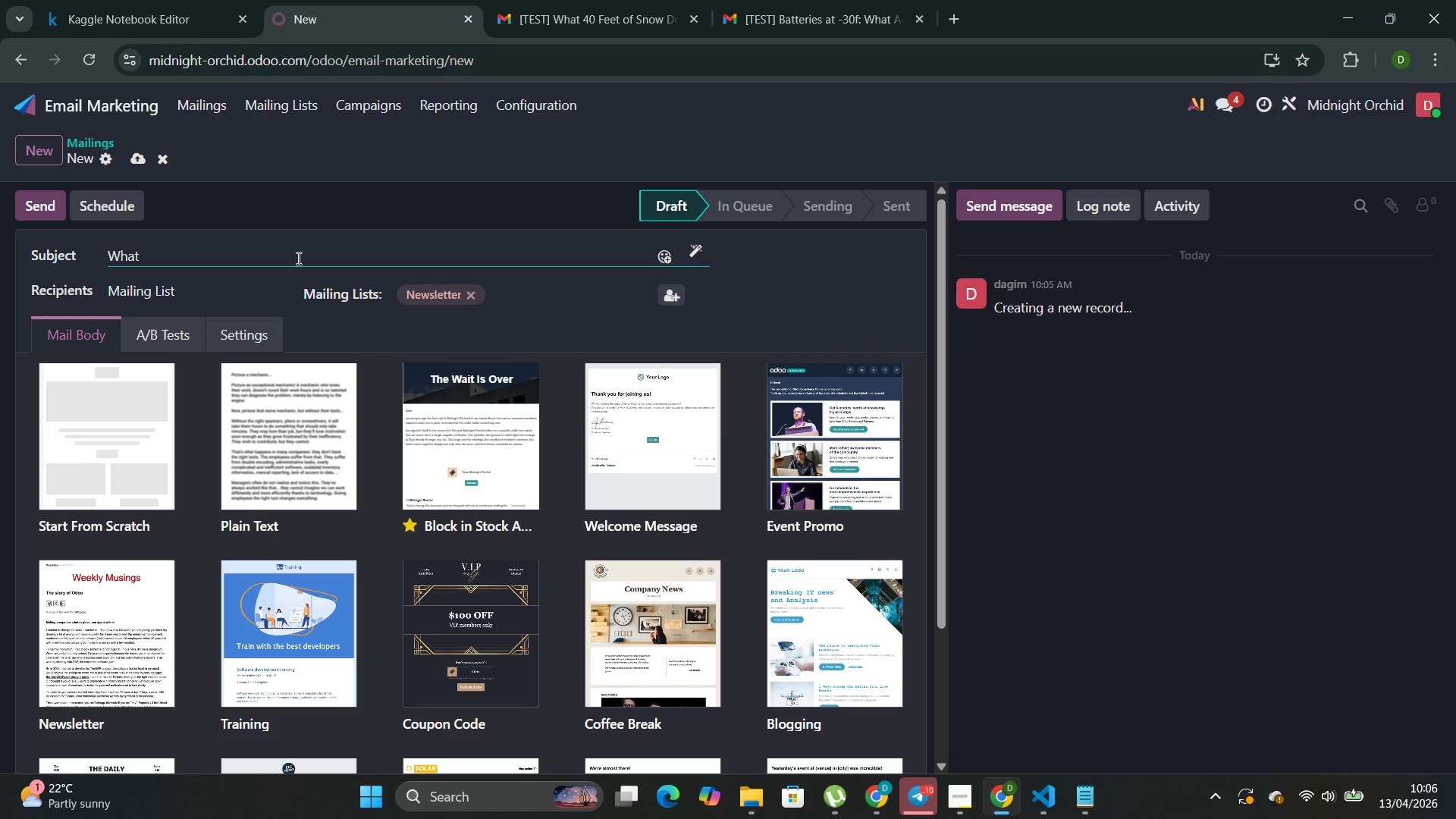 
type( sitting actually costs ()
 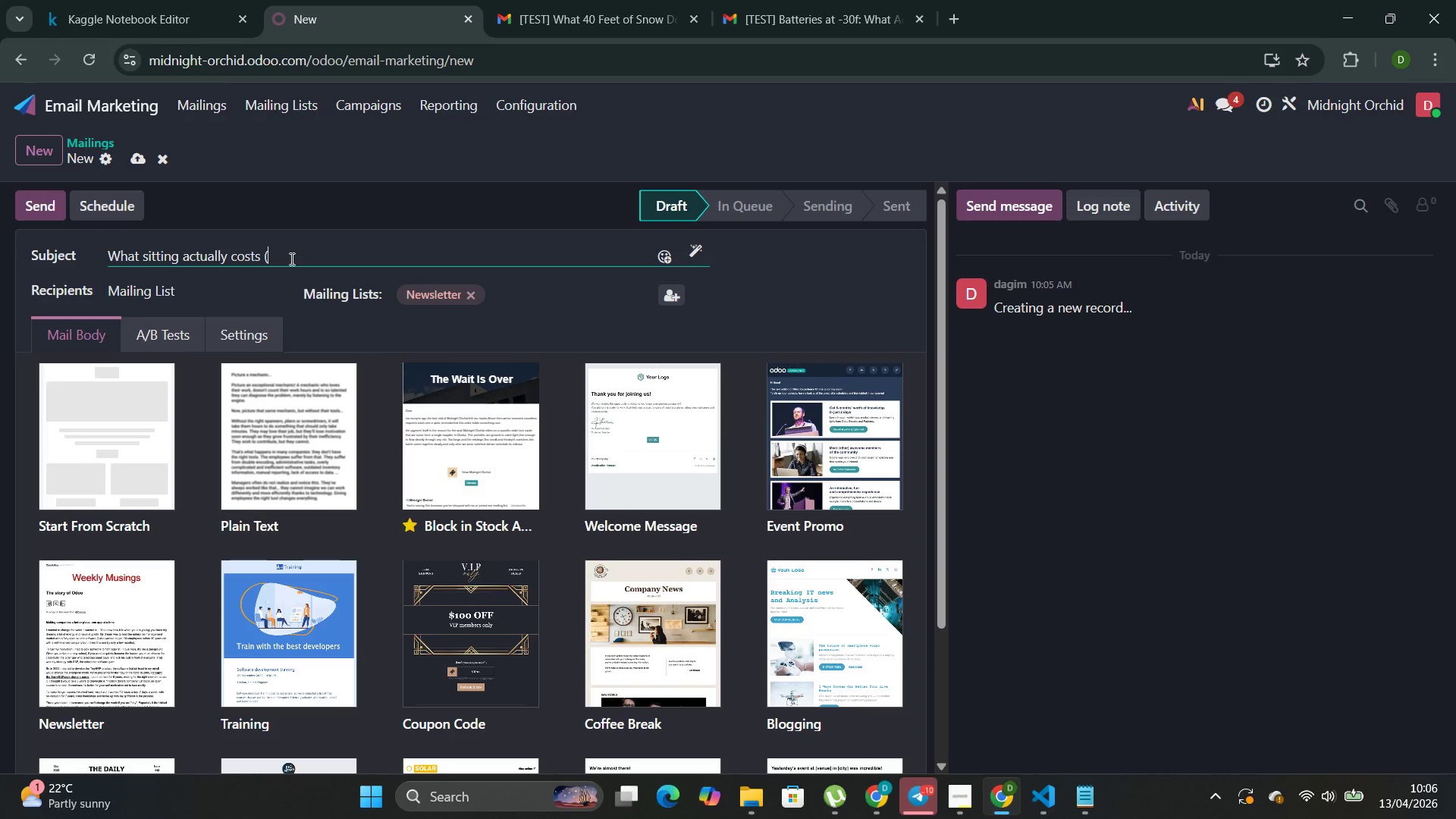 
type(it's not your )
 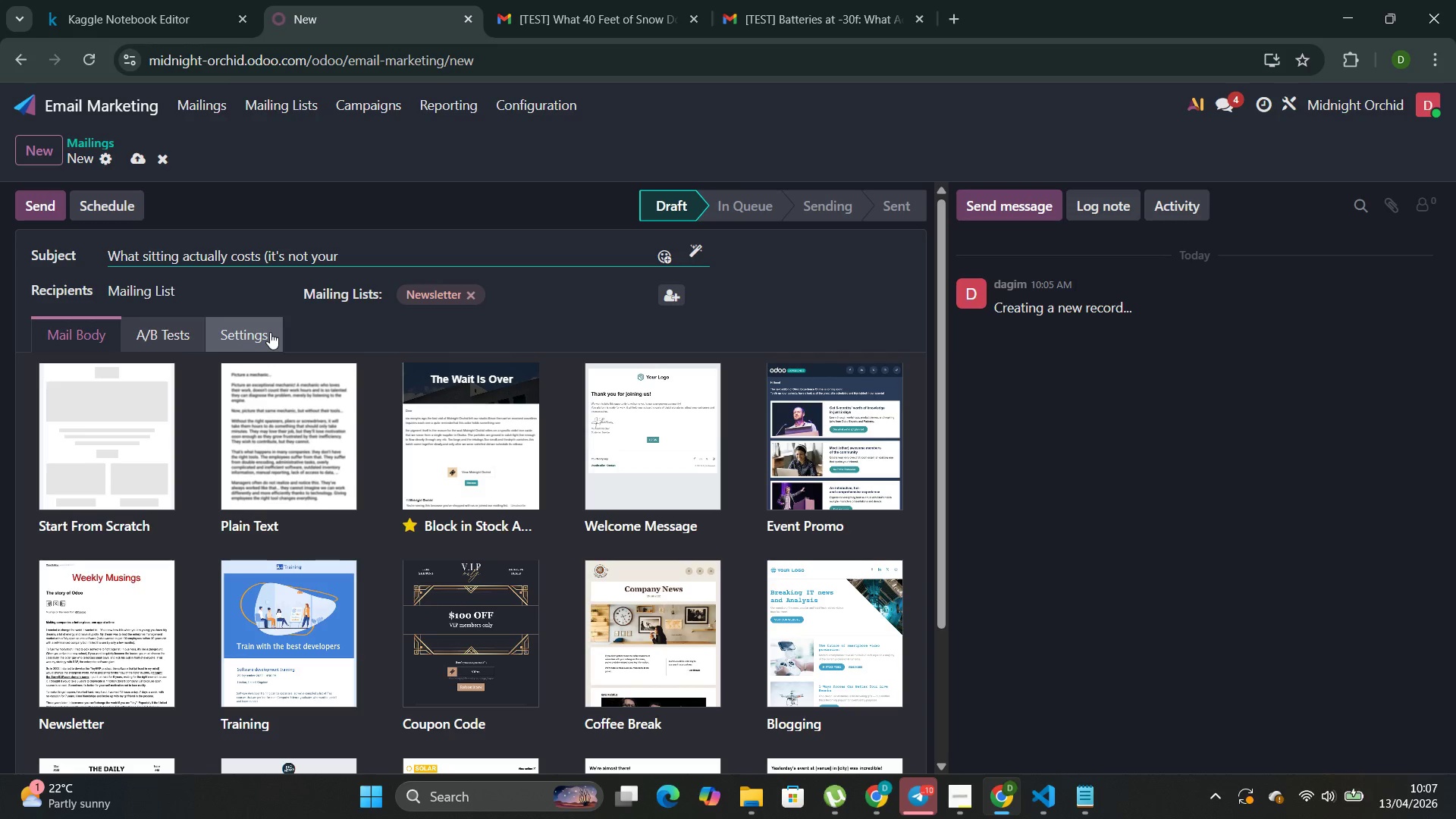 
wait(15.06)
 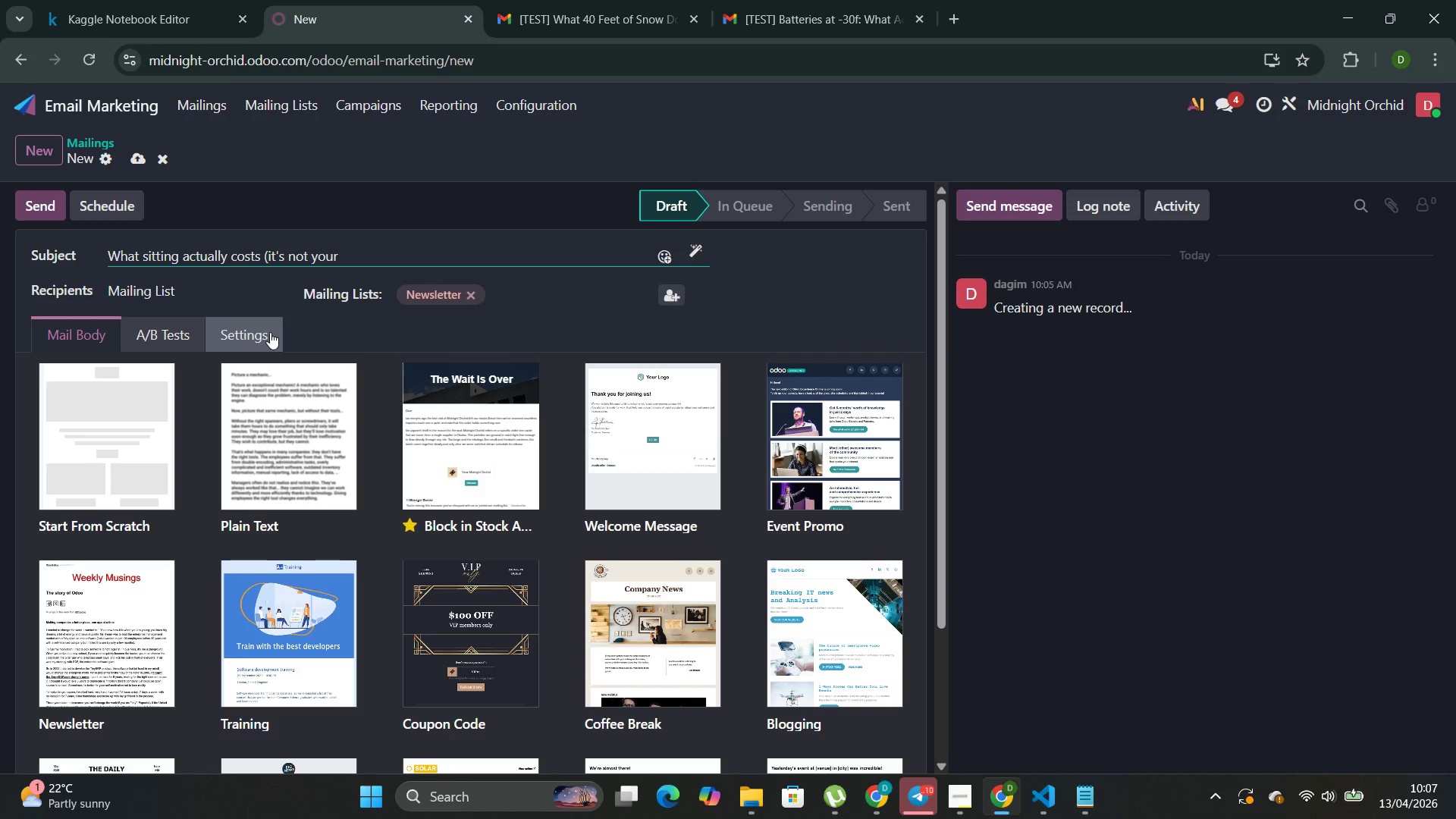 
type(back))
 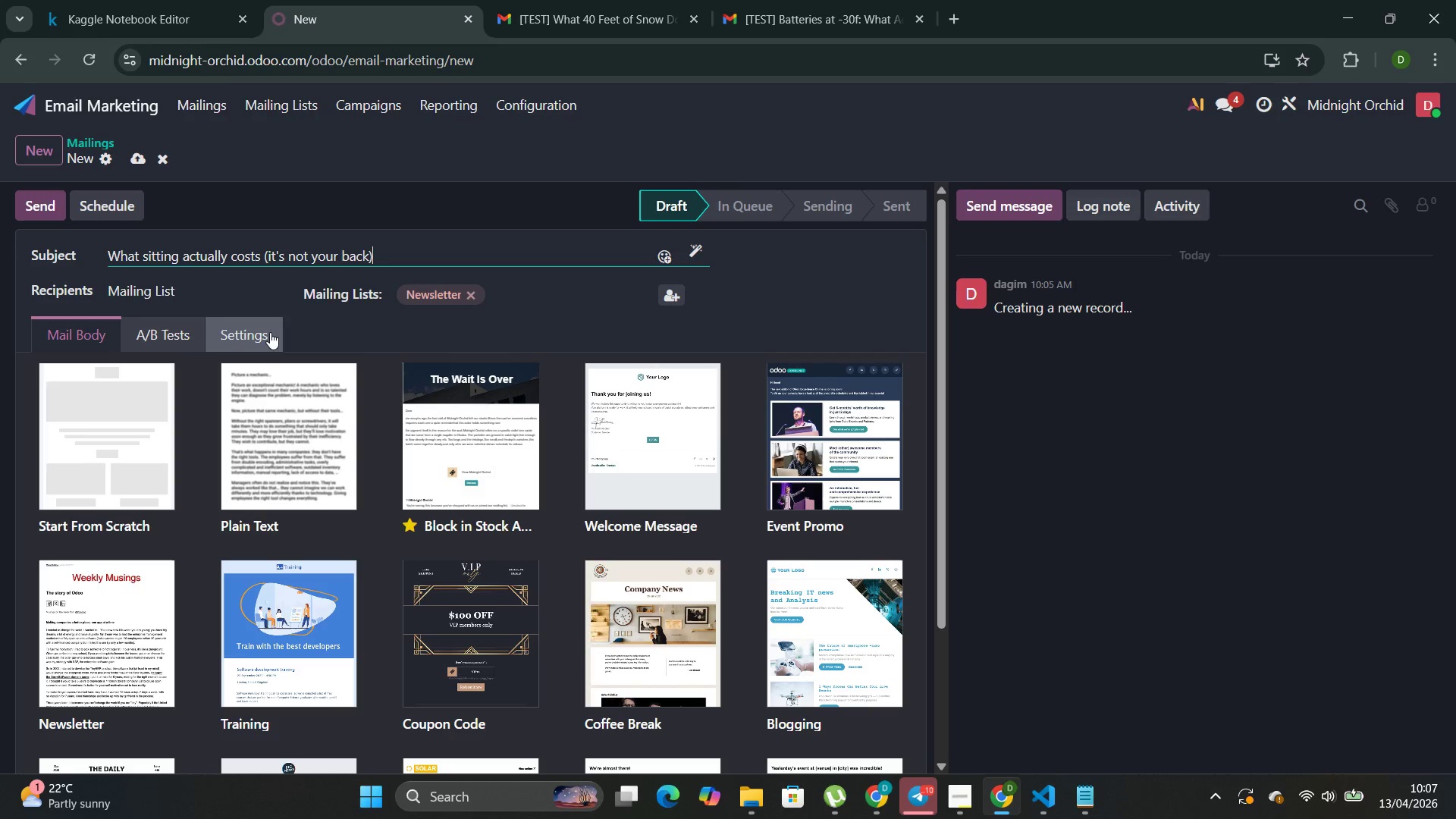 
wait(5.88)
 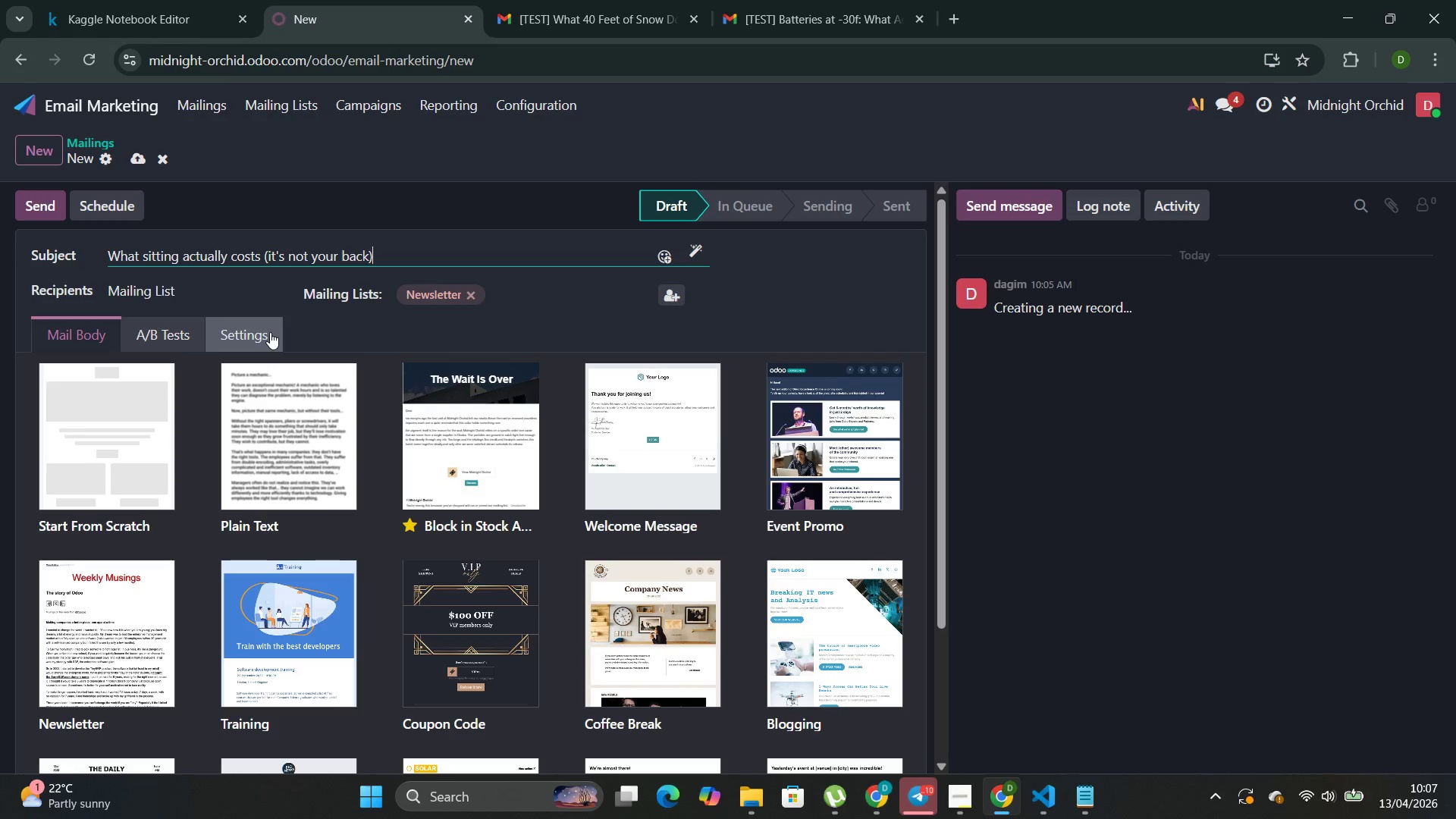 
left_click([821, 490])
 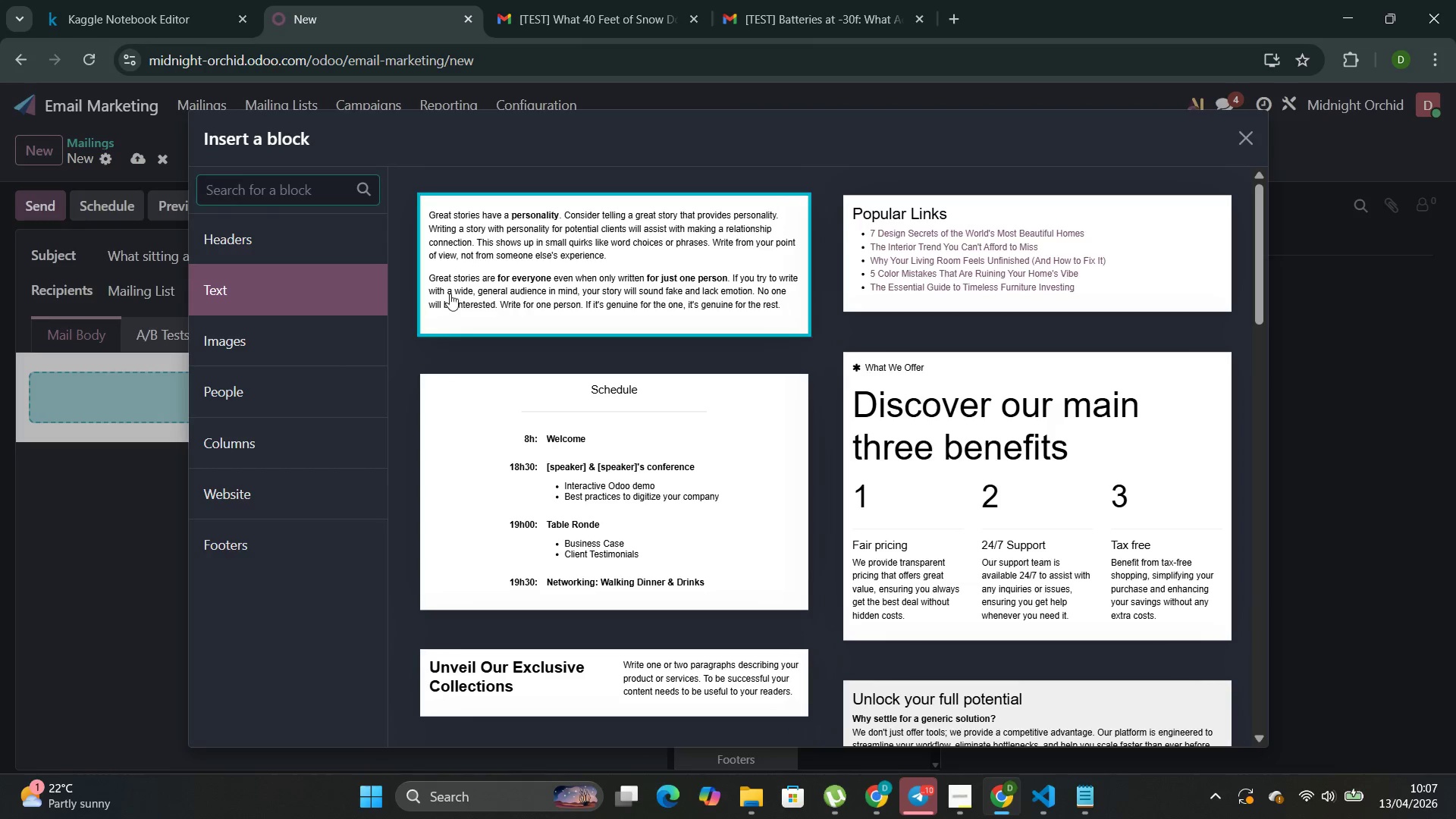 
left_click([477, 279])
 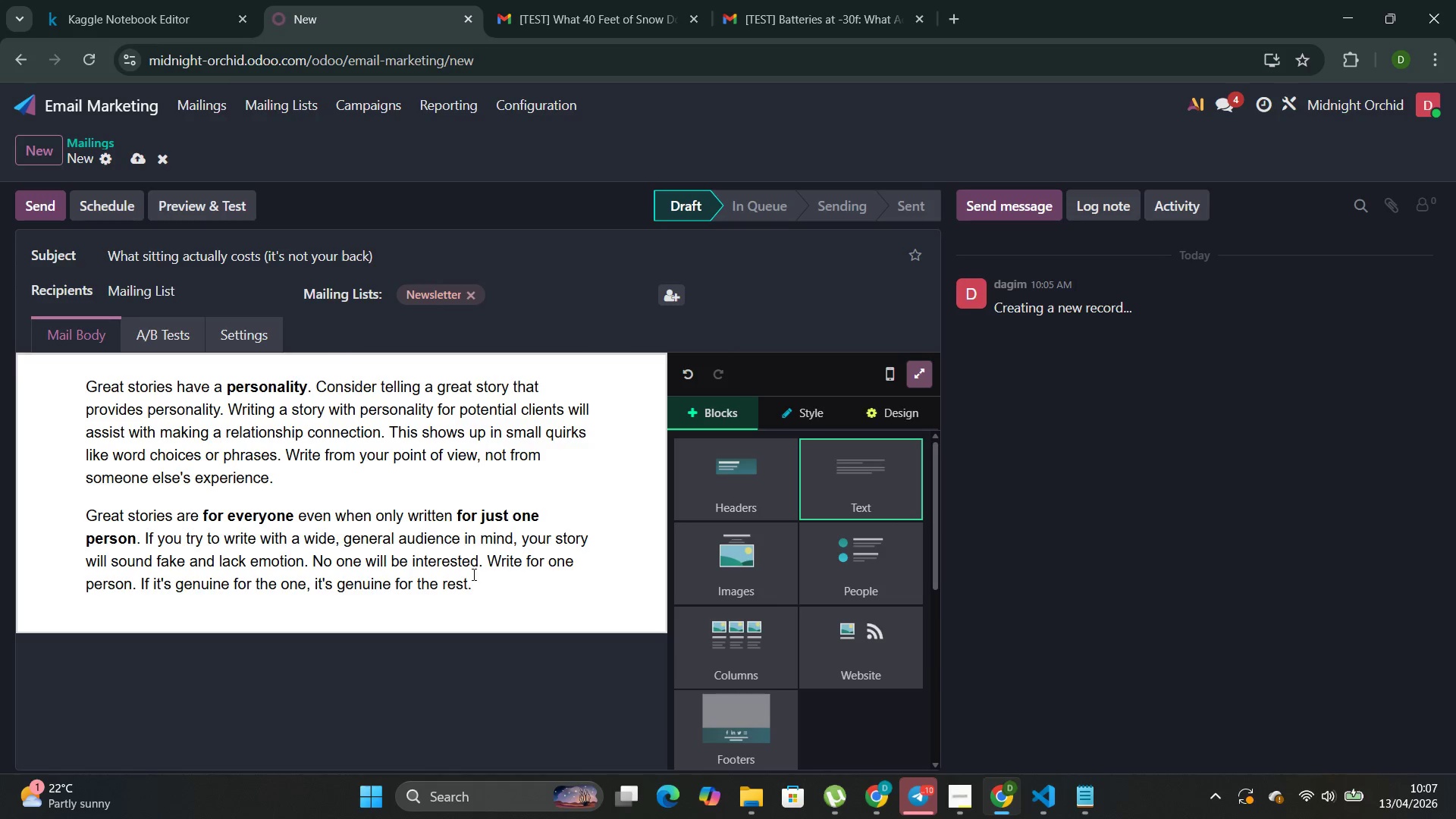 
left_click_drag(start_coordinate=[472, 588], to_coordinate=[59, 378])
 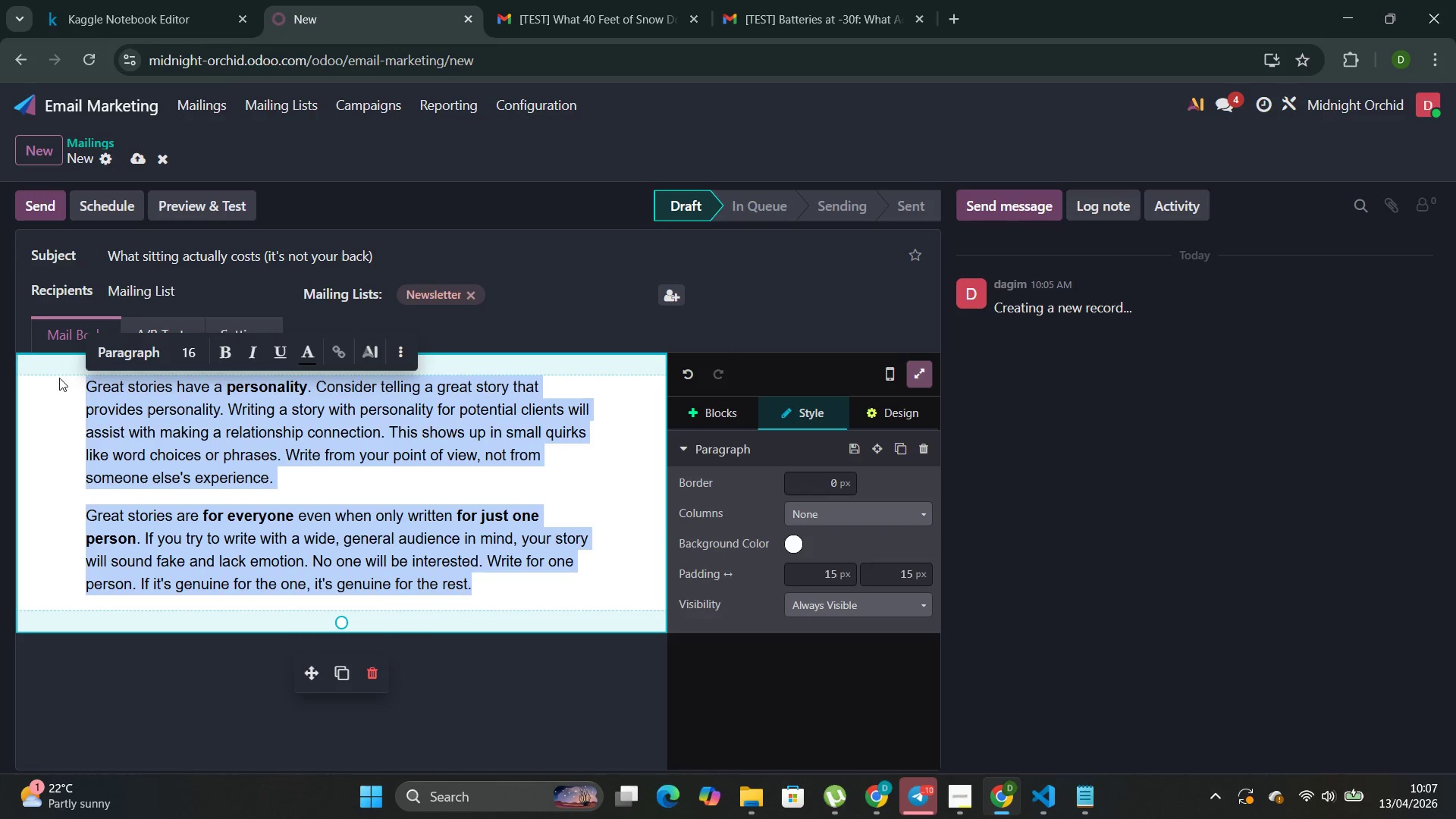 
key(Backspace)
 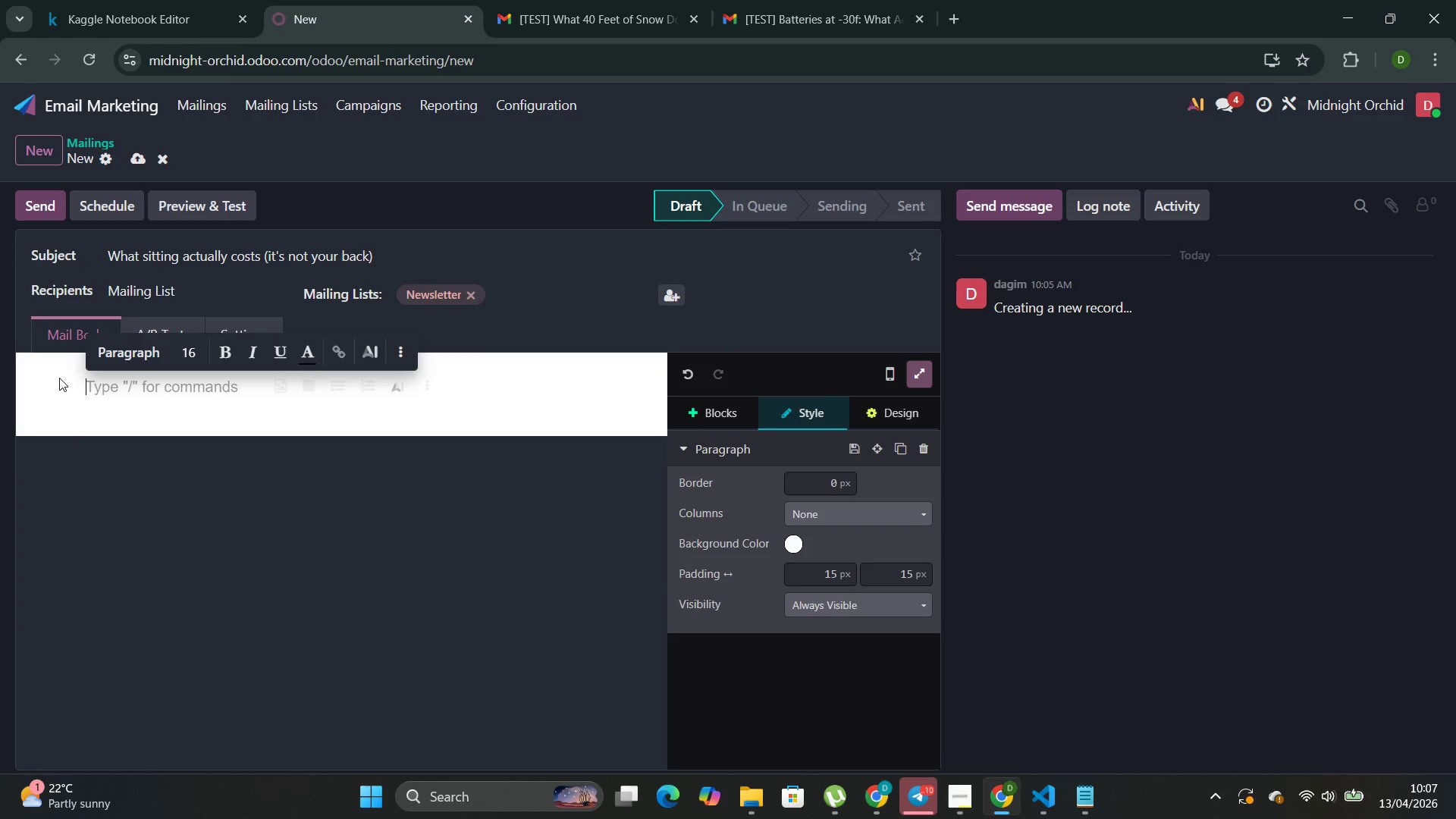 
type(hi )
key(Backspace)
key(Backspace)
key(Backspace)
type(Hi )
 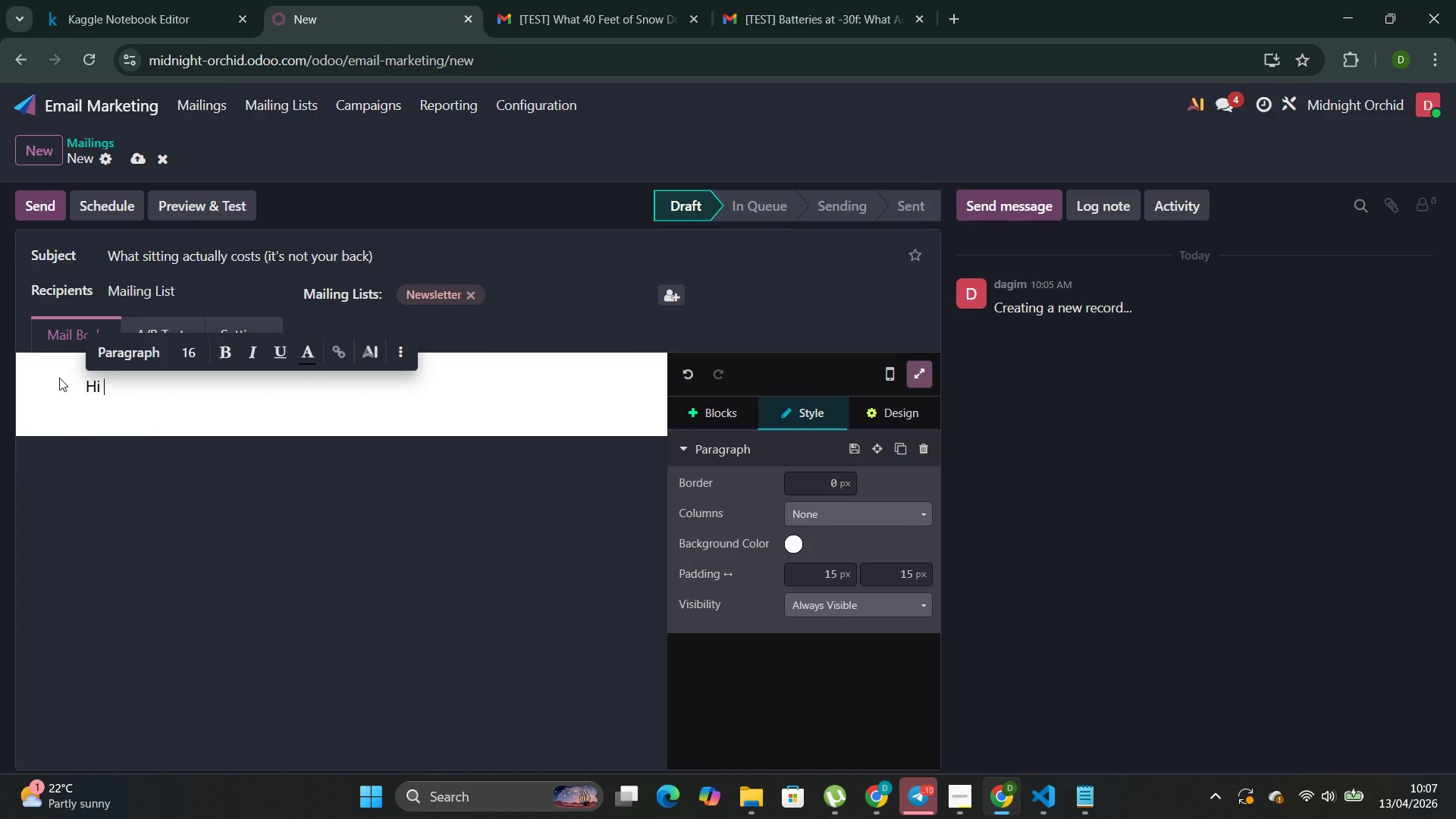 
key(Enter)
 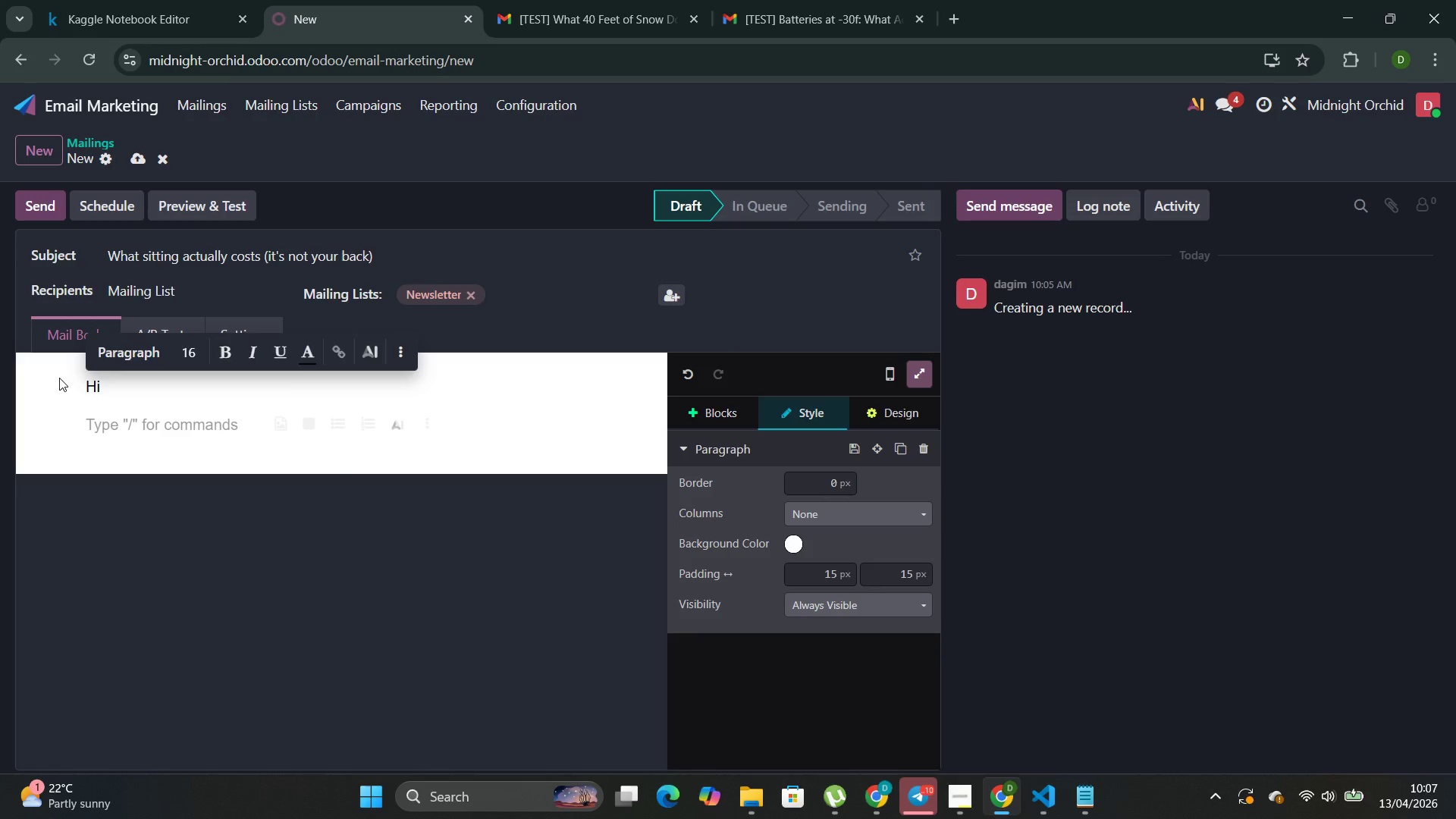 
type(YEst)
key(Backspace)
key(Backspace)
key(Backspace)
type(esterdays)
key(Backspace)
type( we )
 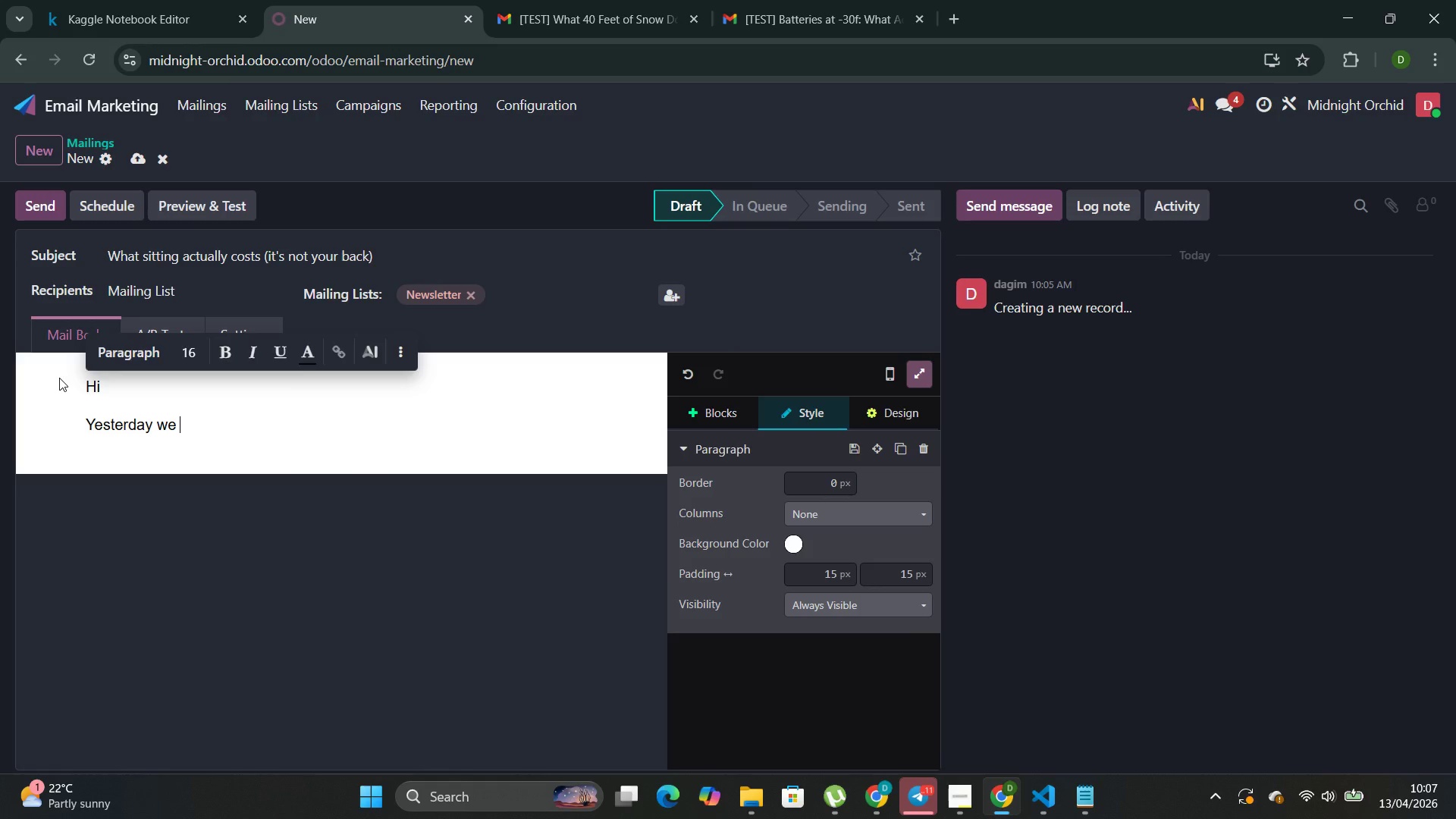 
type(fixed your monitor )
key(Backspace)
type(.Today:the chair itself.)
 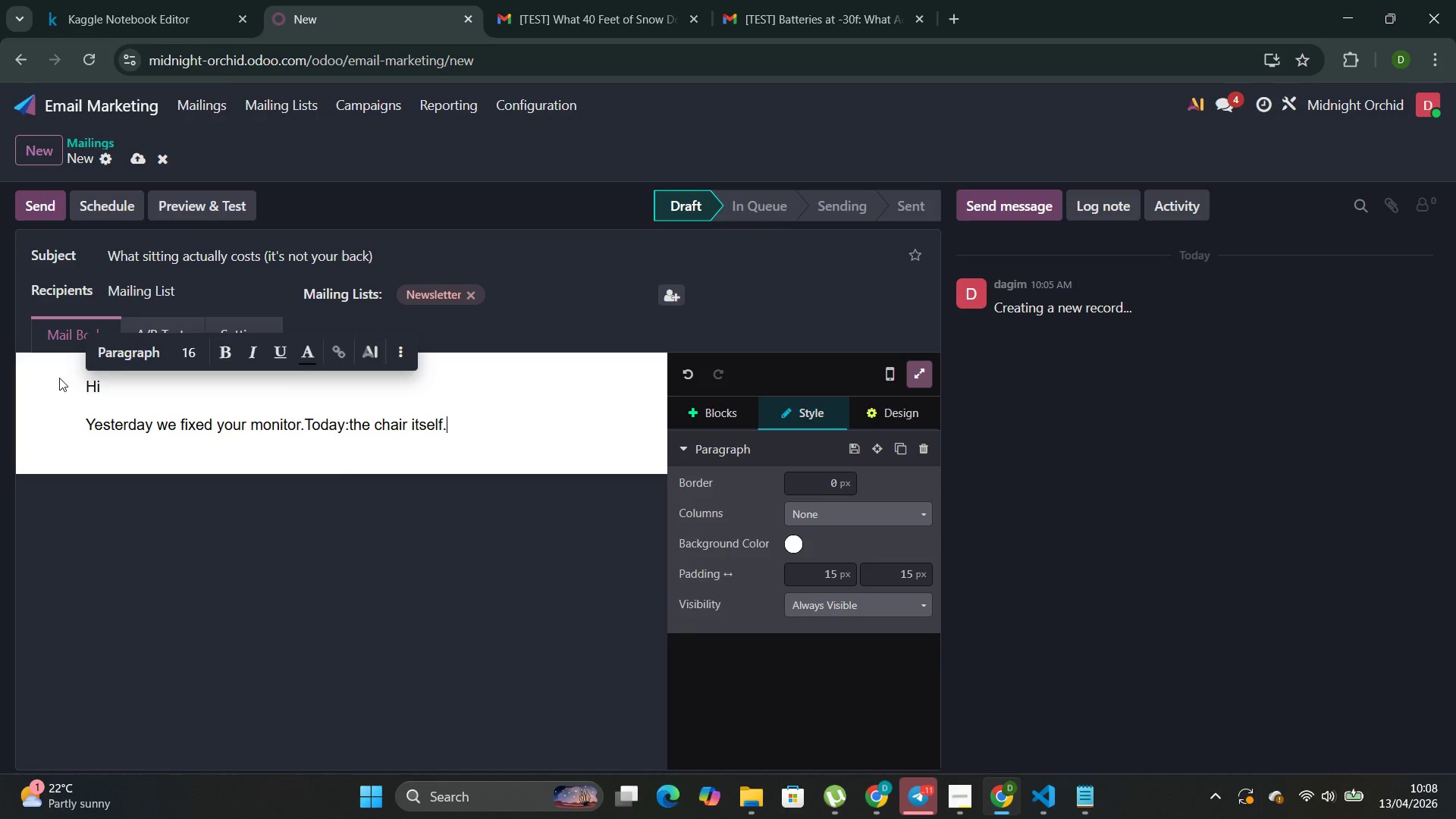 
 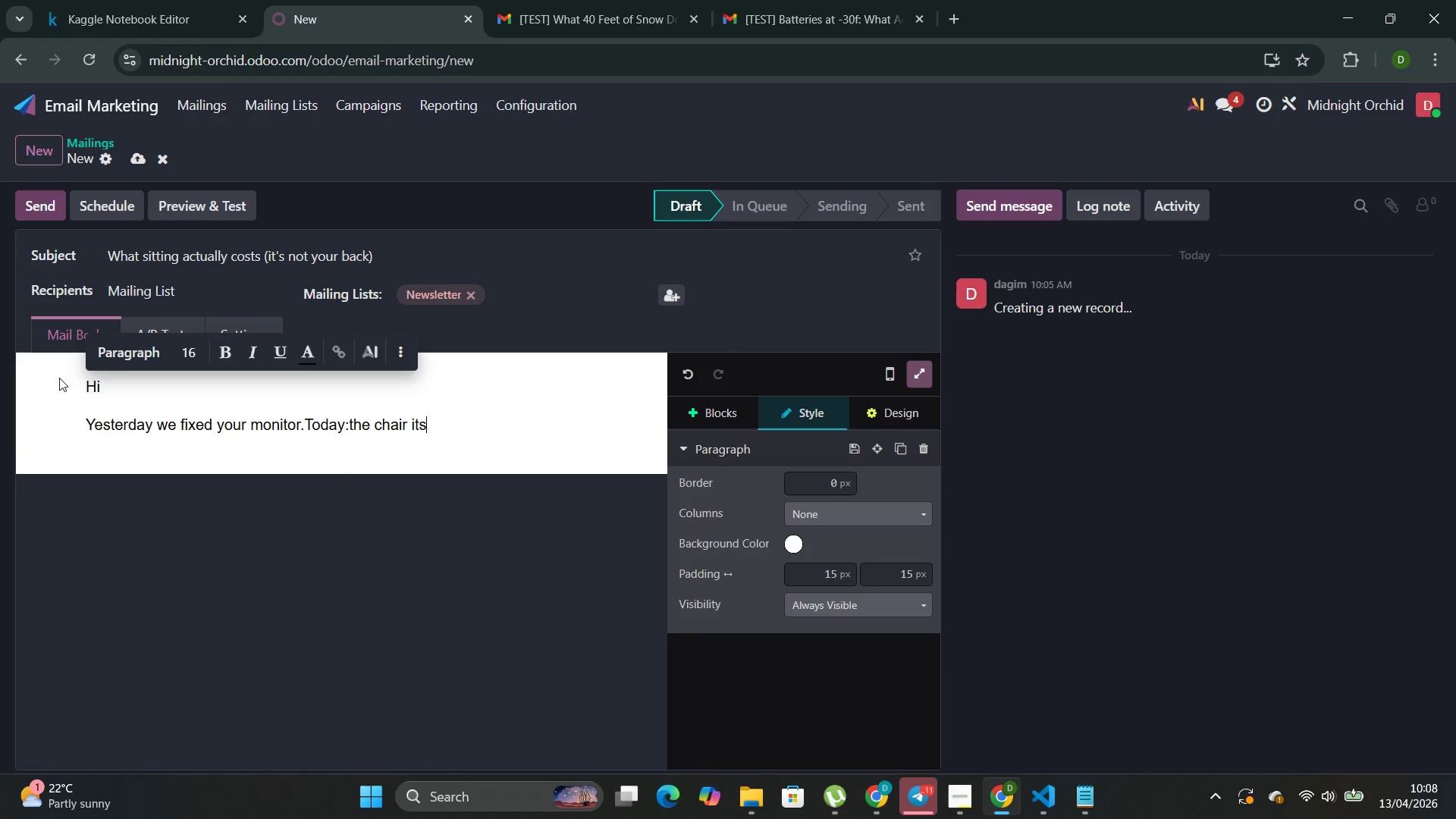 
key(Enter)
 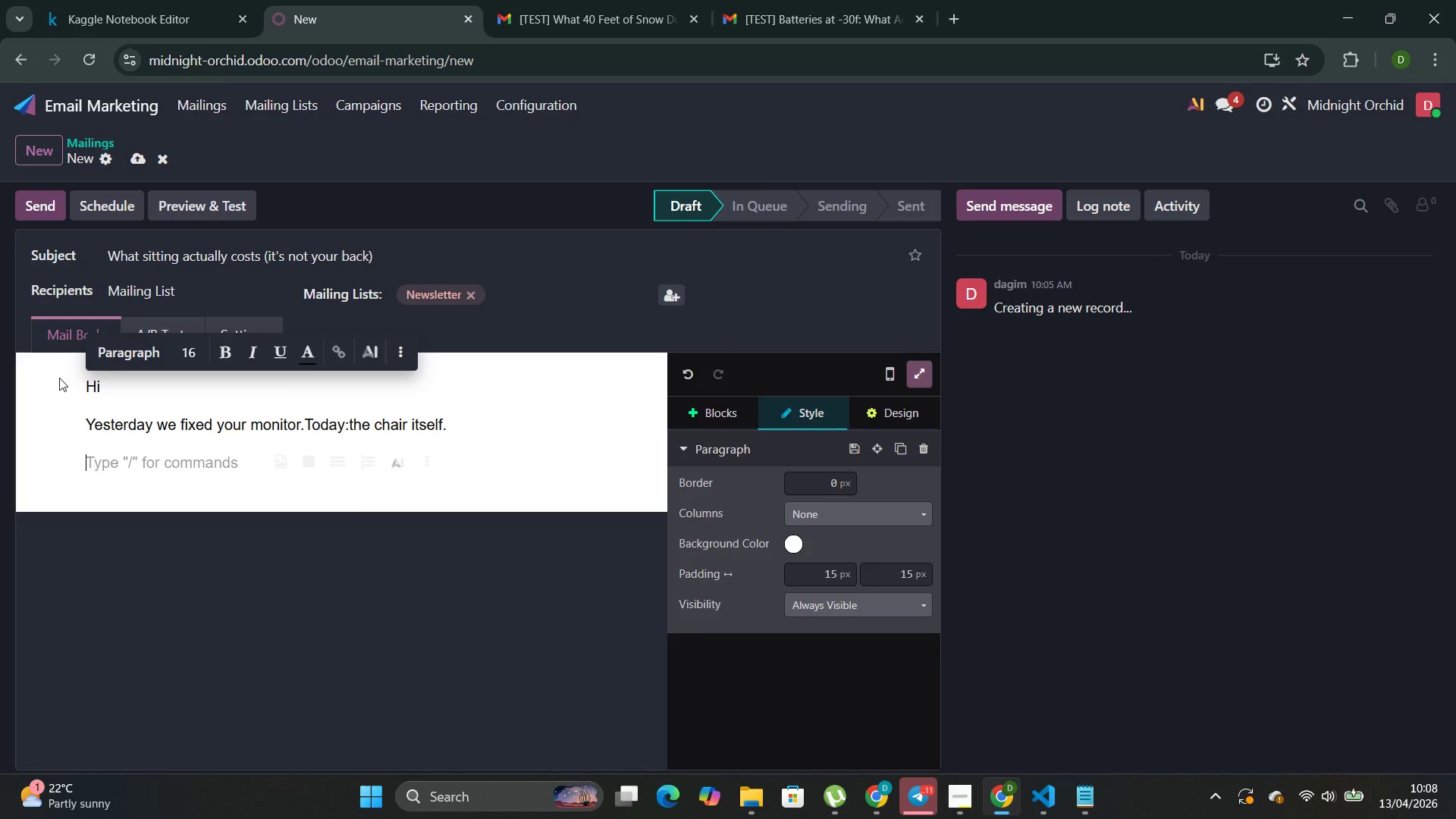 
wait(8.44)
 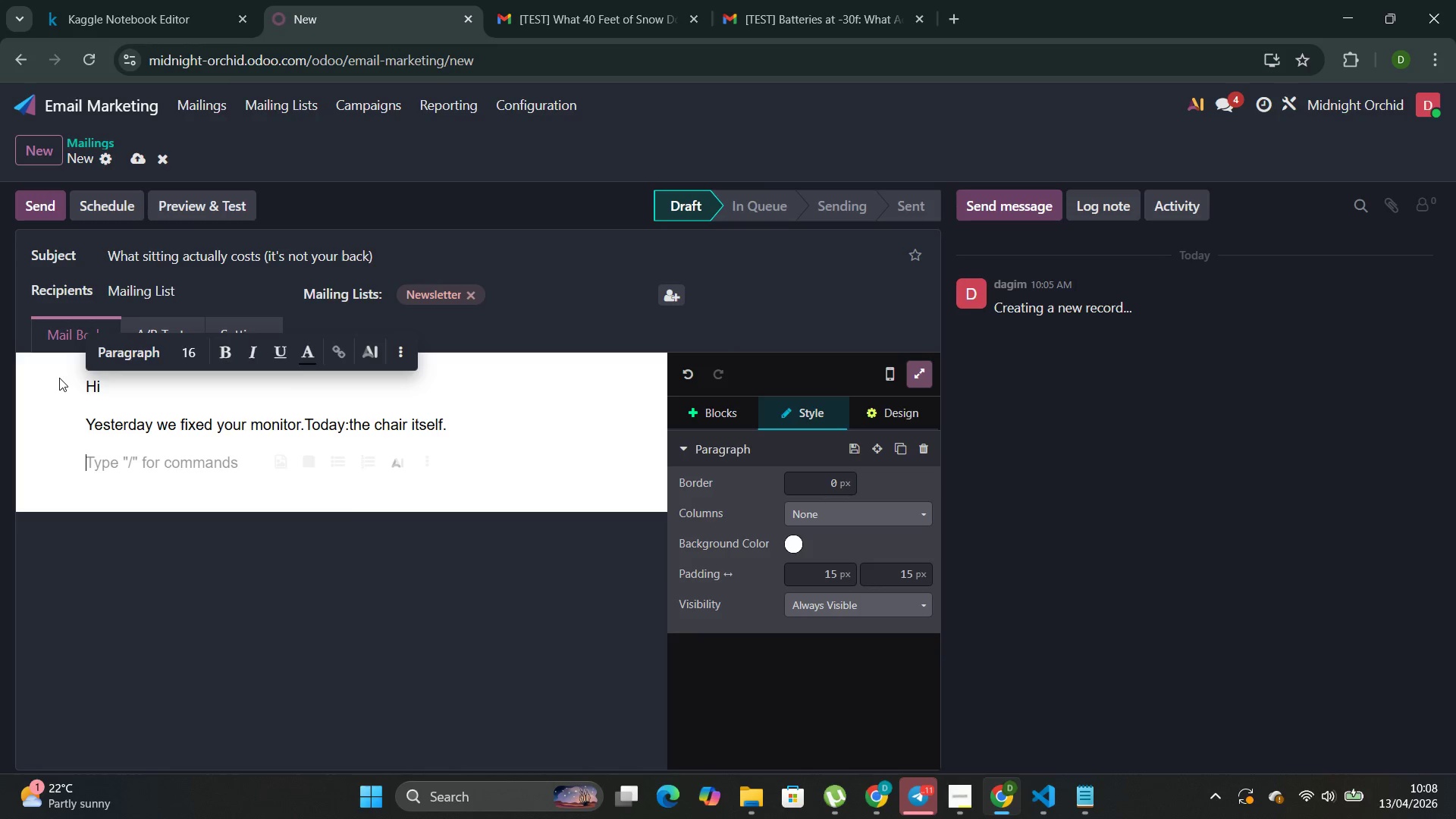 
left_click([742, 416])
 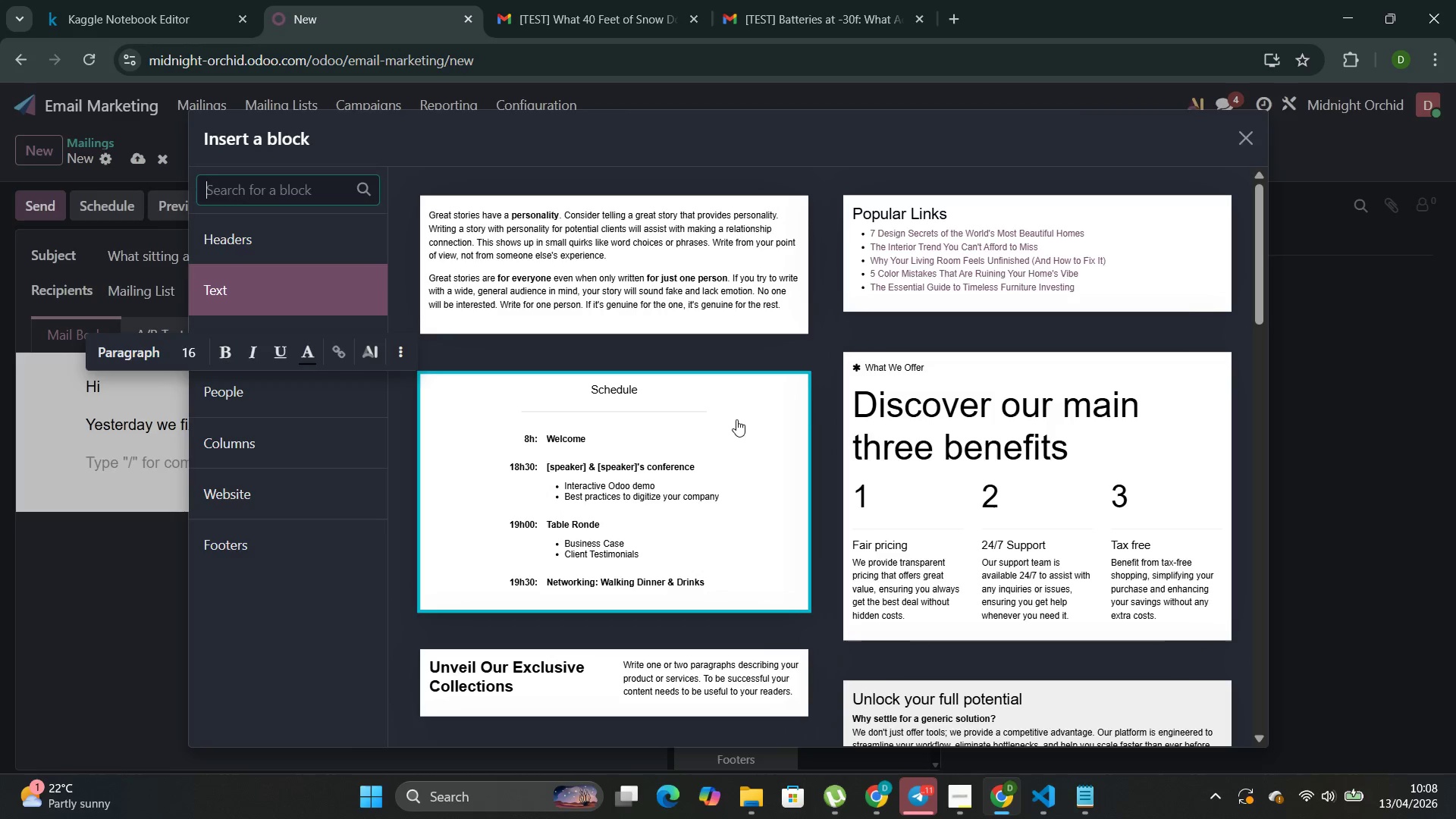 
wait(6.33)
 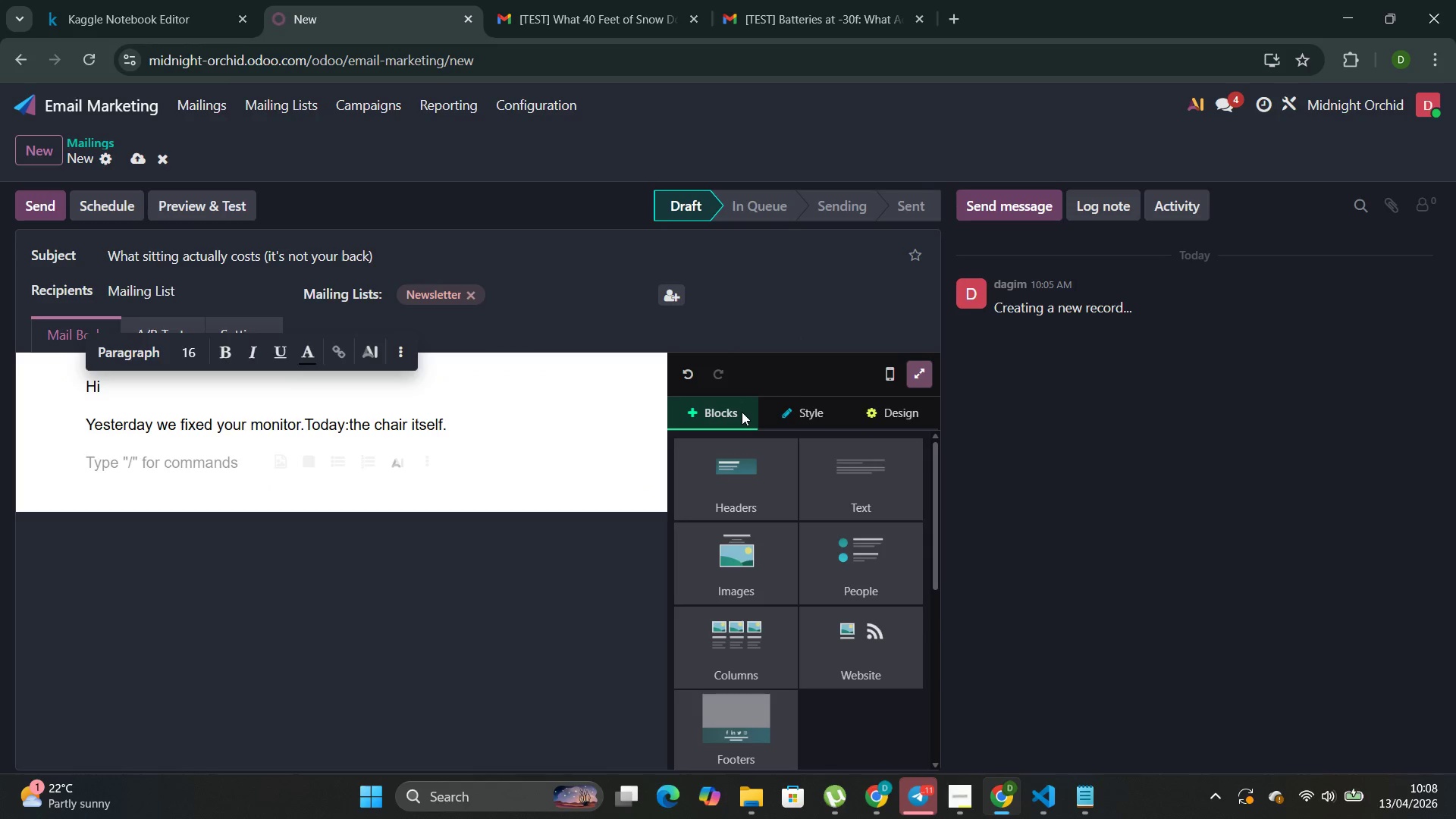 
scroll: coordinate [669, 406], scroll_direction: down, amount: 1.0
 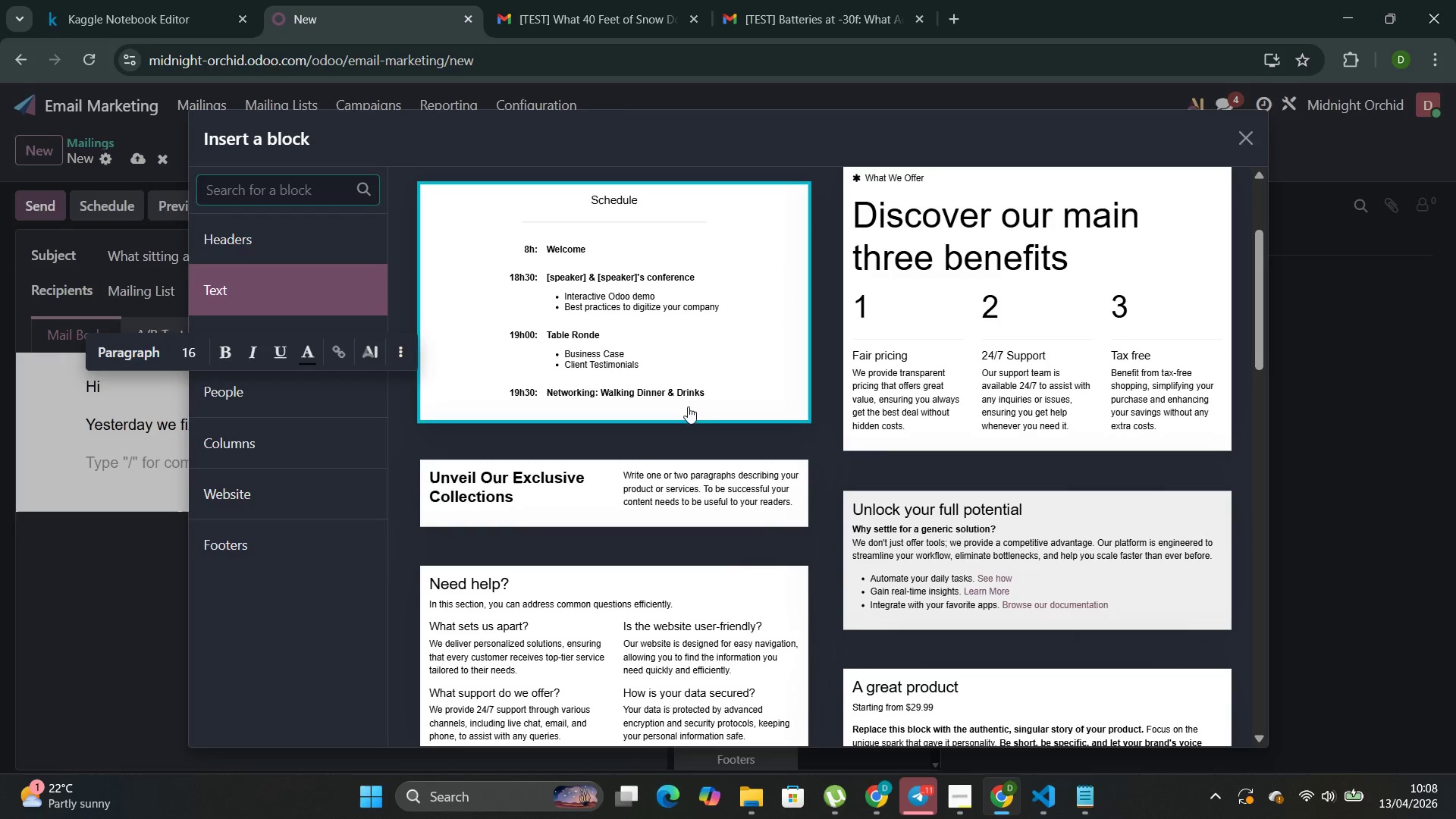 
scroll: coordinate [995, 520], scroll_direction: up, amount: 3.0
 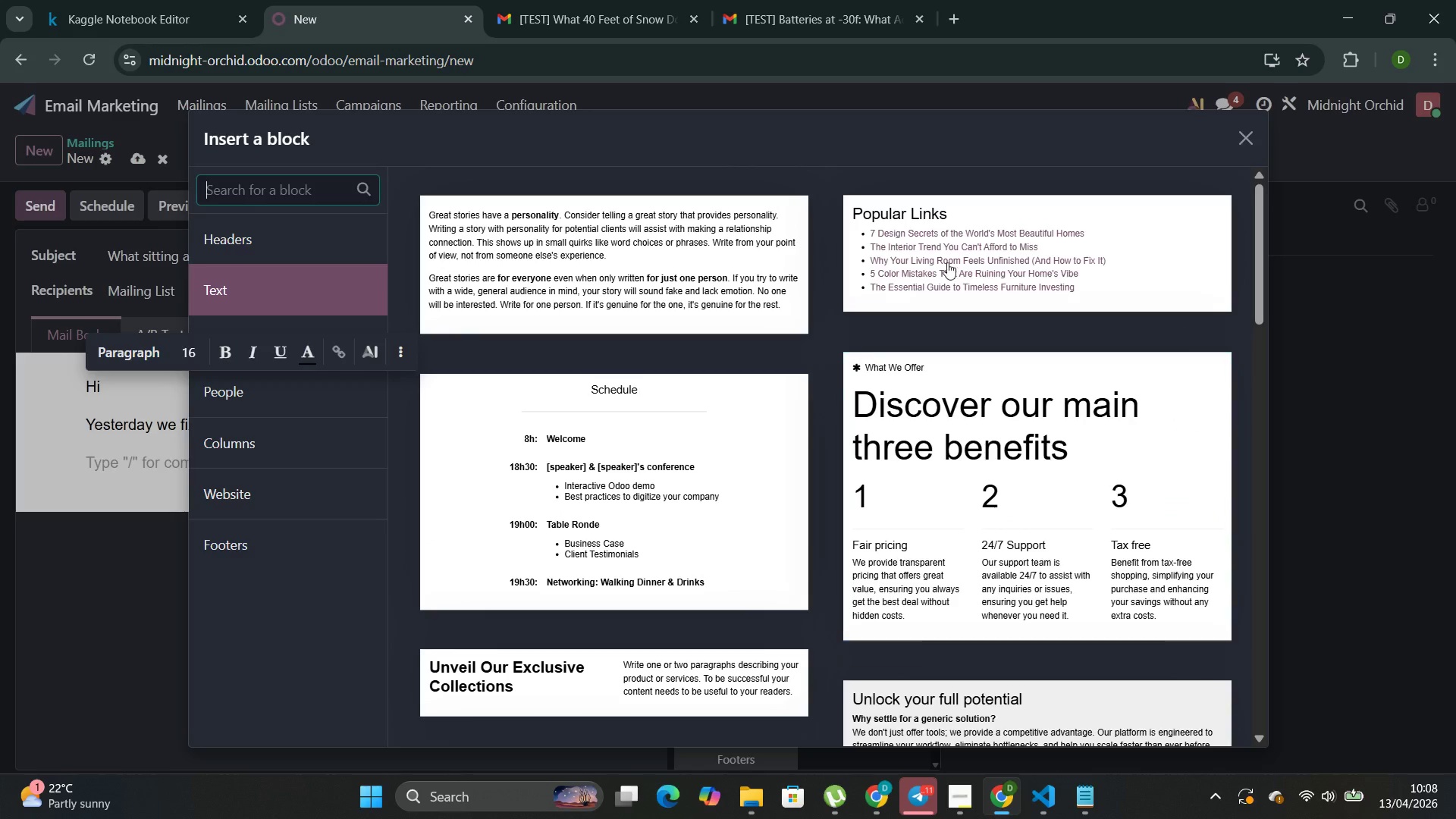 
left_click([934, 233])
 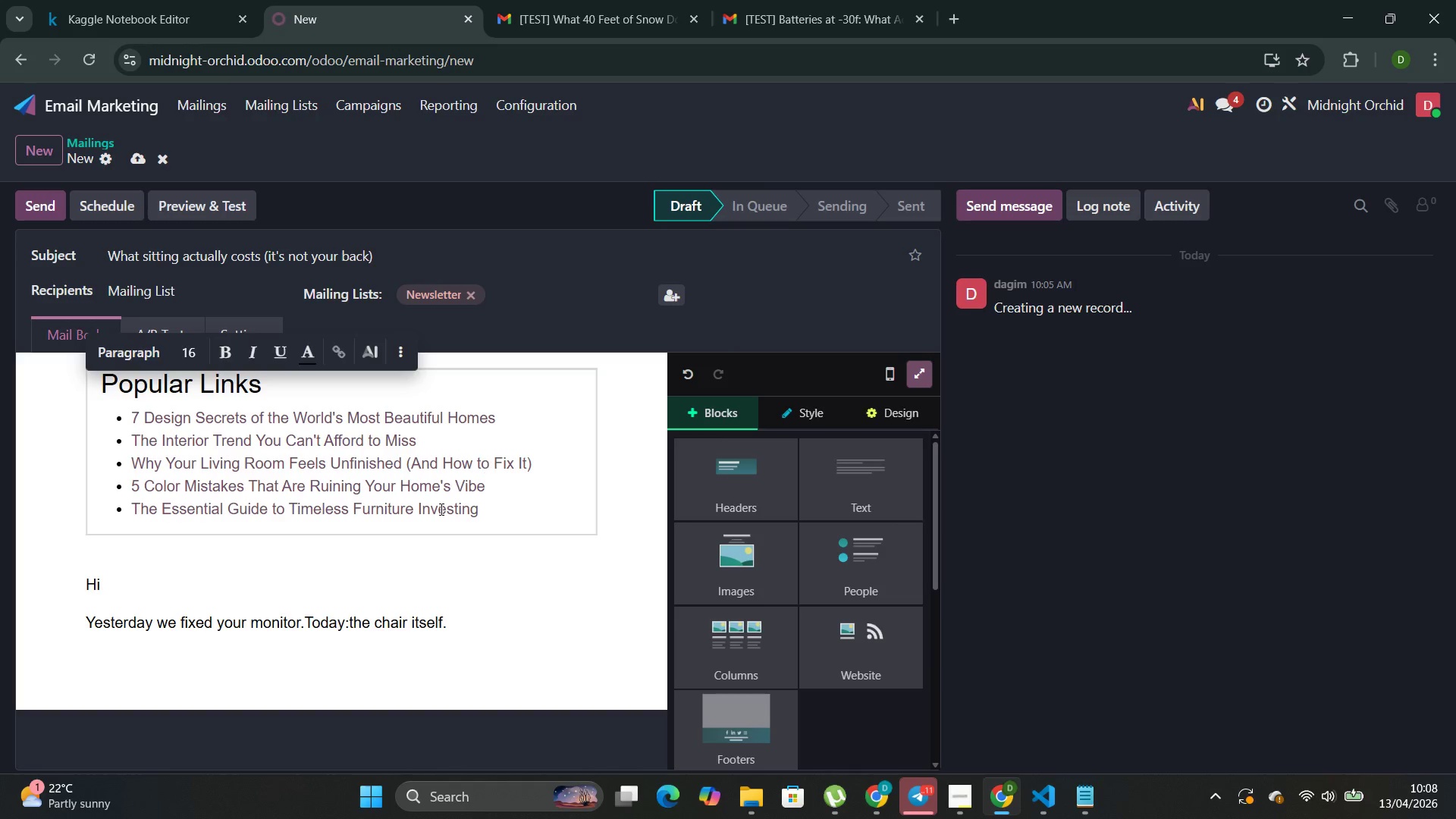 
scroll: coordinate [416, 516], scroll_direction: none, amount: 0.0
 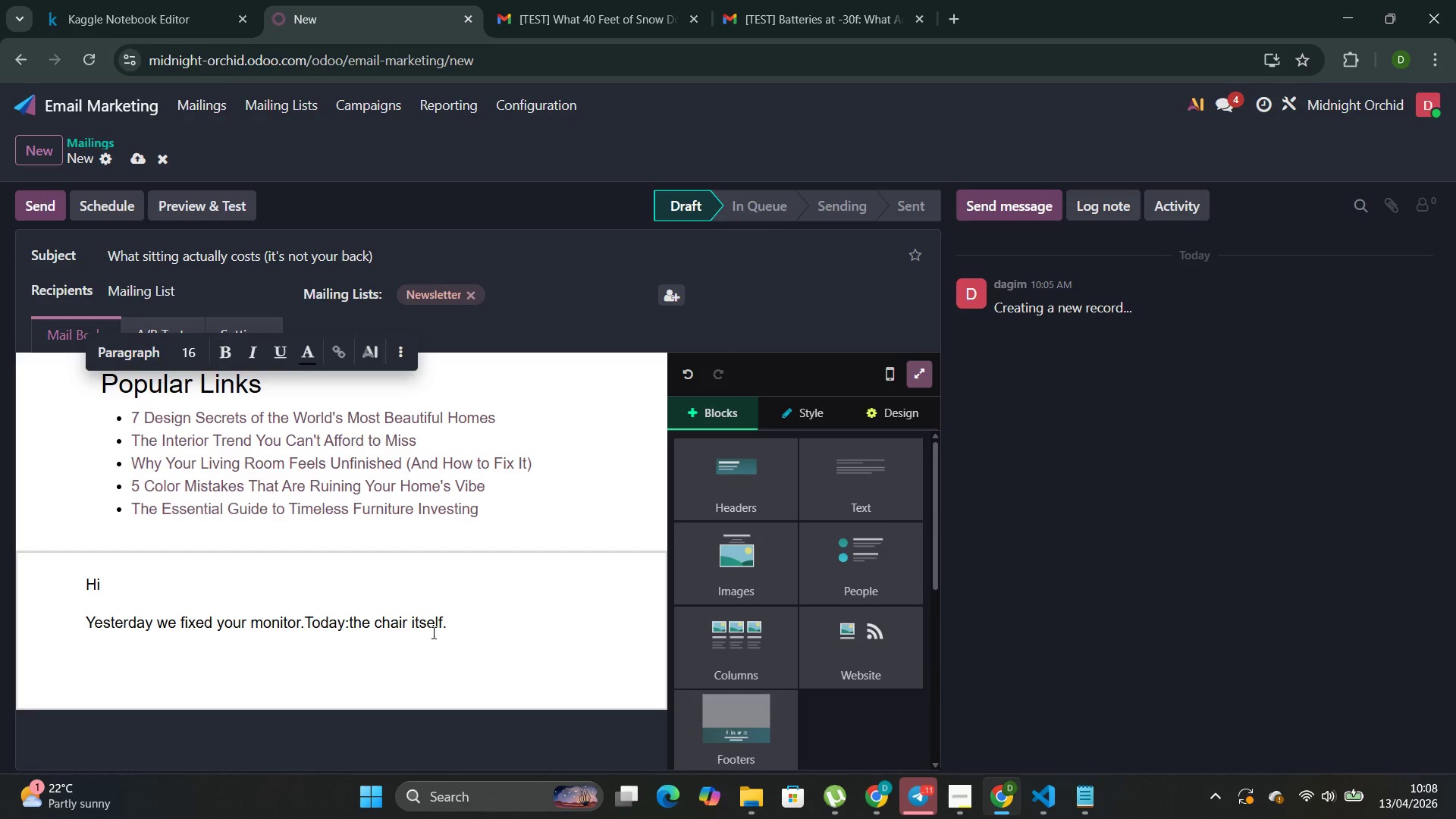 
left_click_drag(start_coordinate=[456, 626], to_coordinate=[237, 594])
 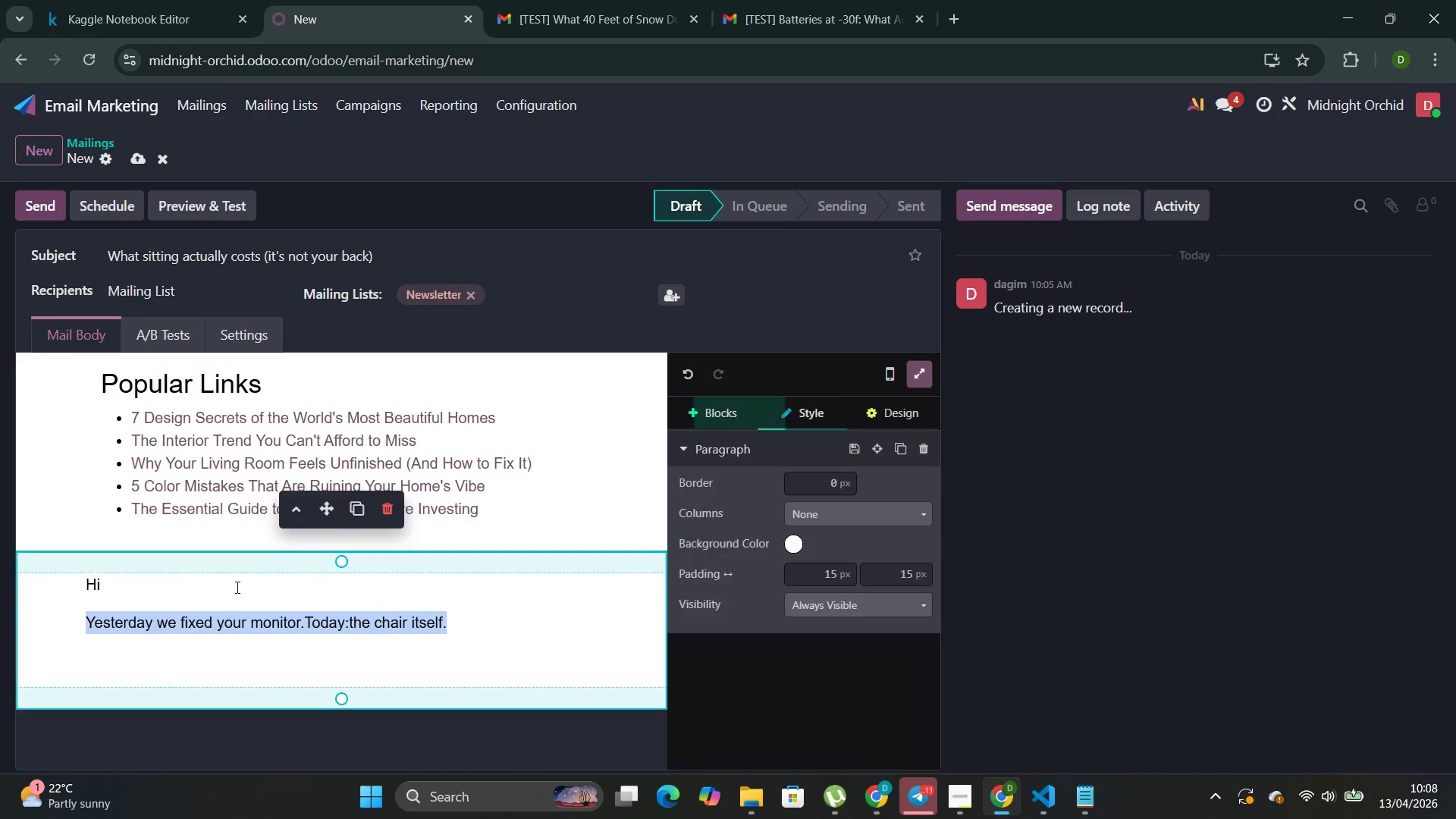 
left_click([236, 583])
 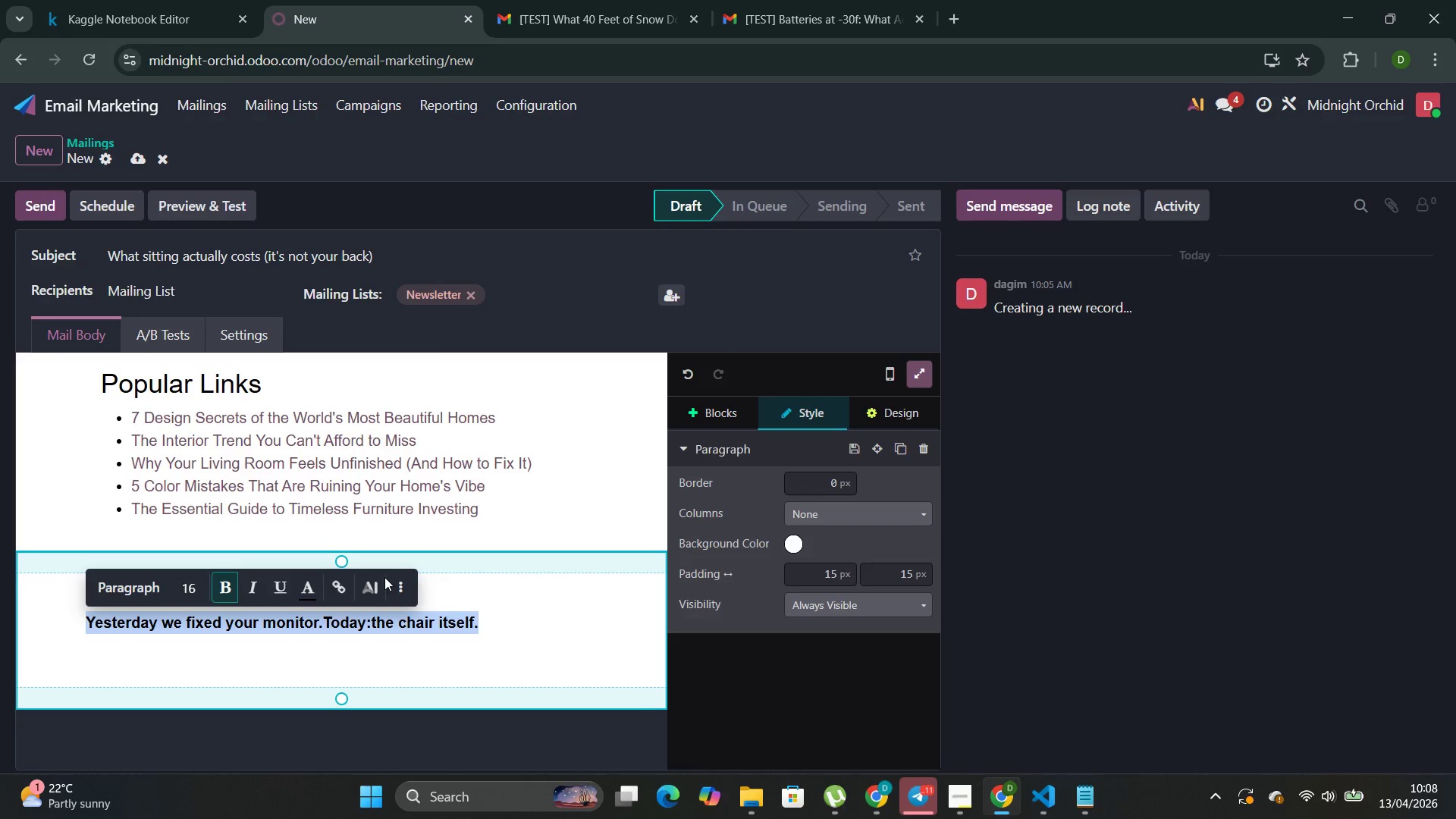 
key(Control+Z)
 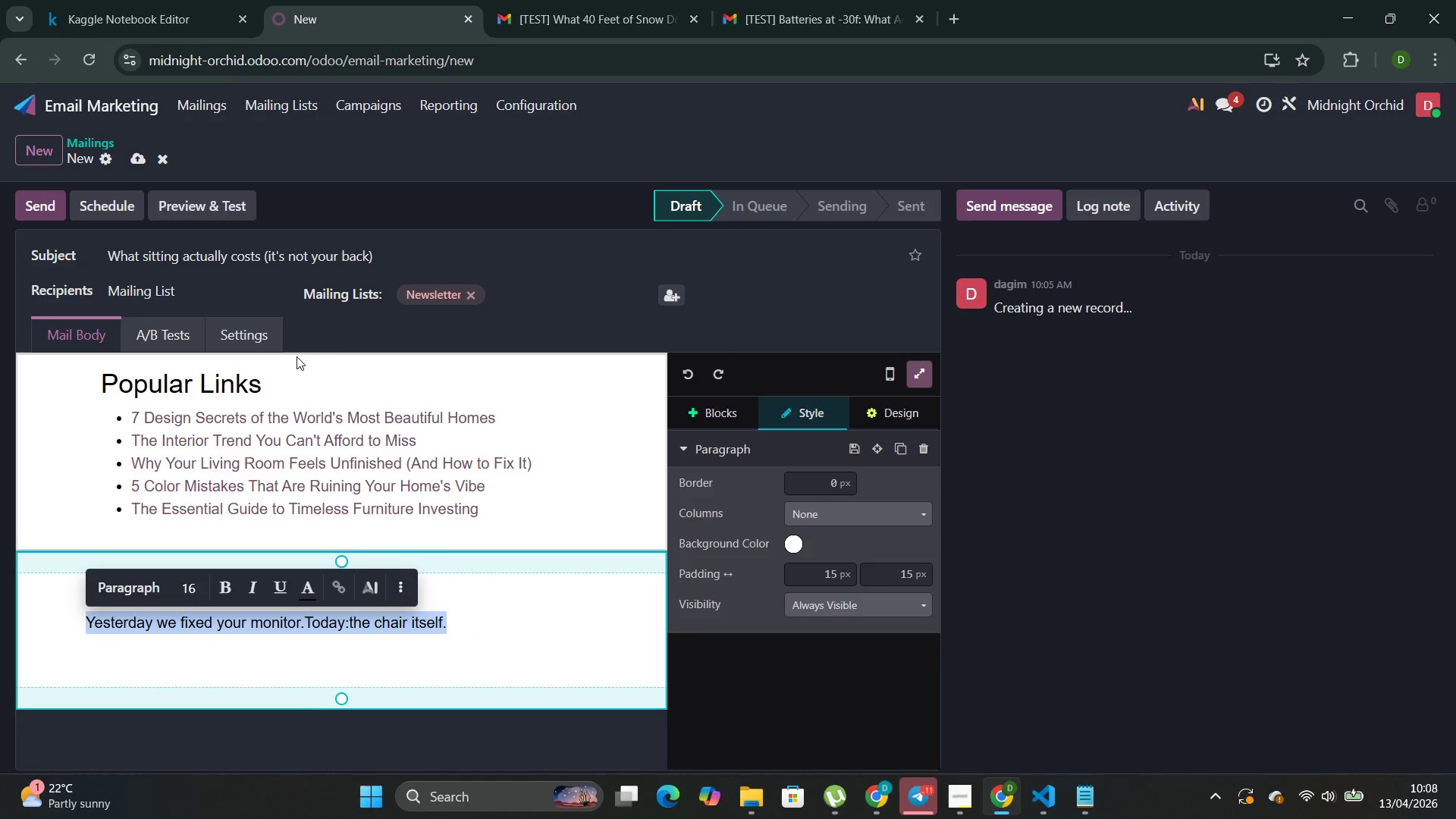 
left_click_drag(start_coordinate=[266, 385], to_coordinate=[84, 373])
 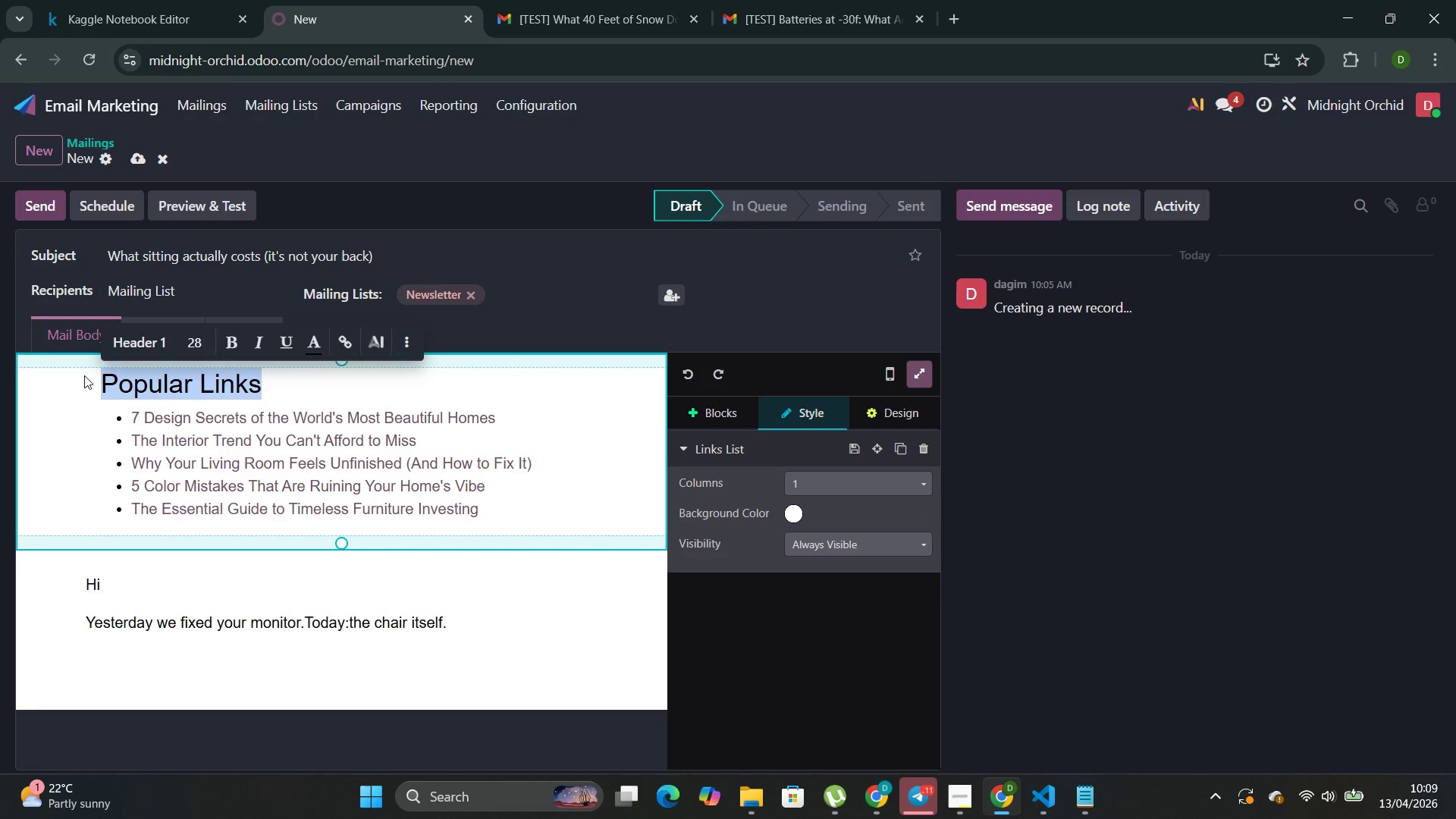 
type(The NU)
key(Backspace)
type(umbers )
 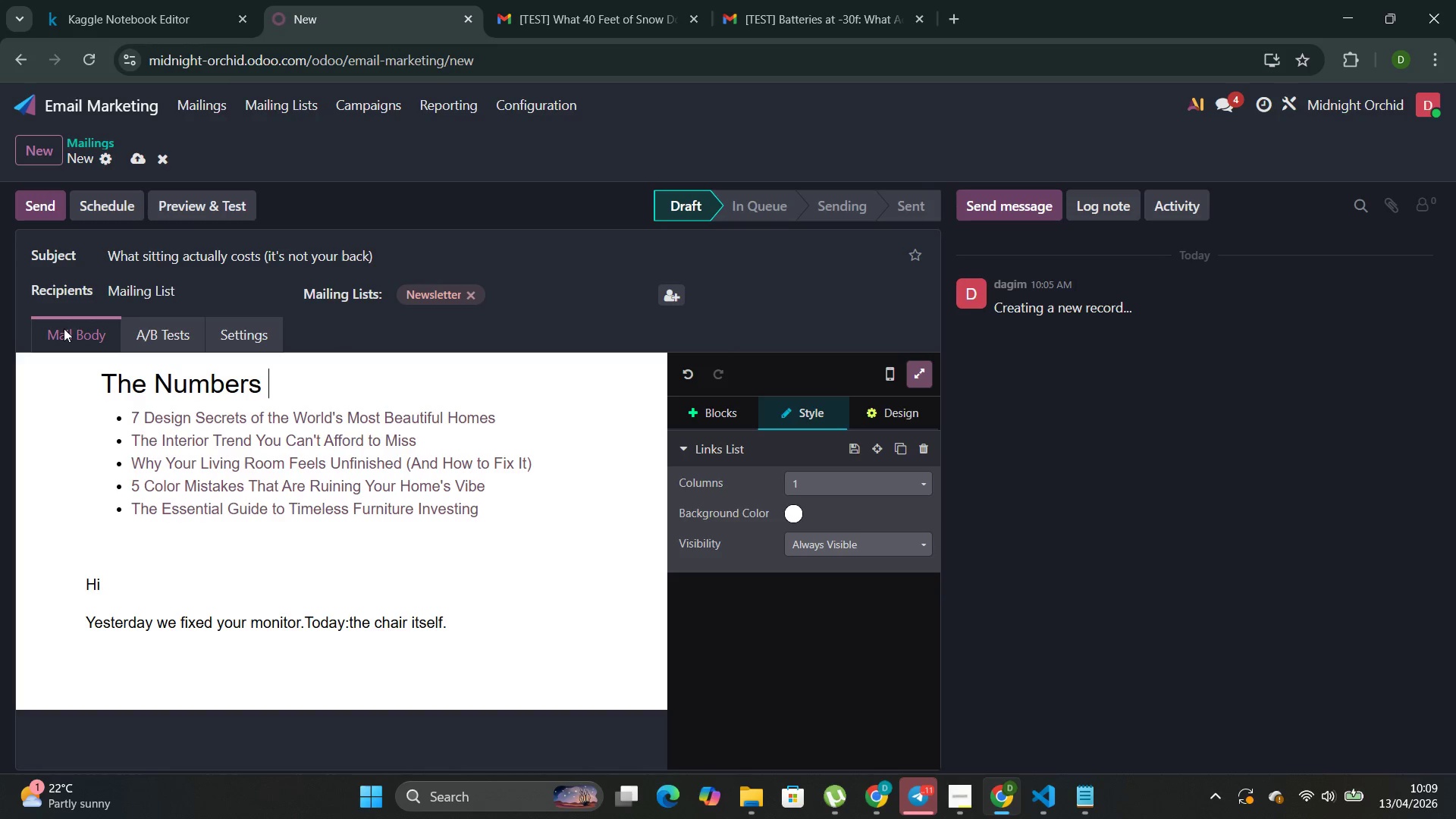 
left_click_drag(start_coordinate=[510, 418], to_coordinate=[134, 413])
 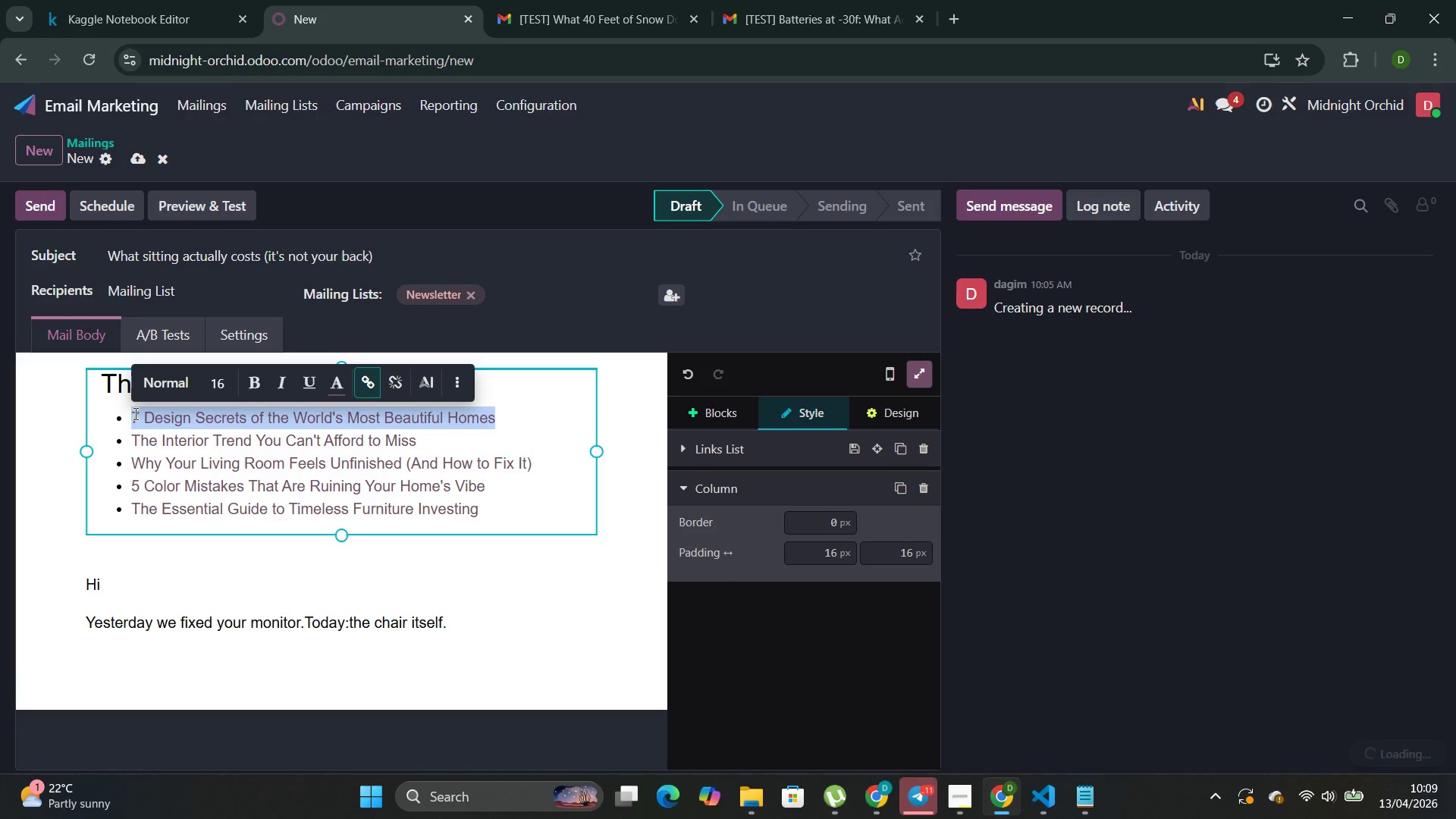 
key(Backspace)
 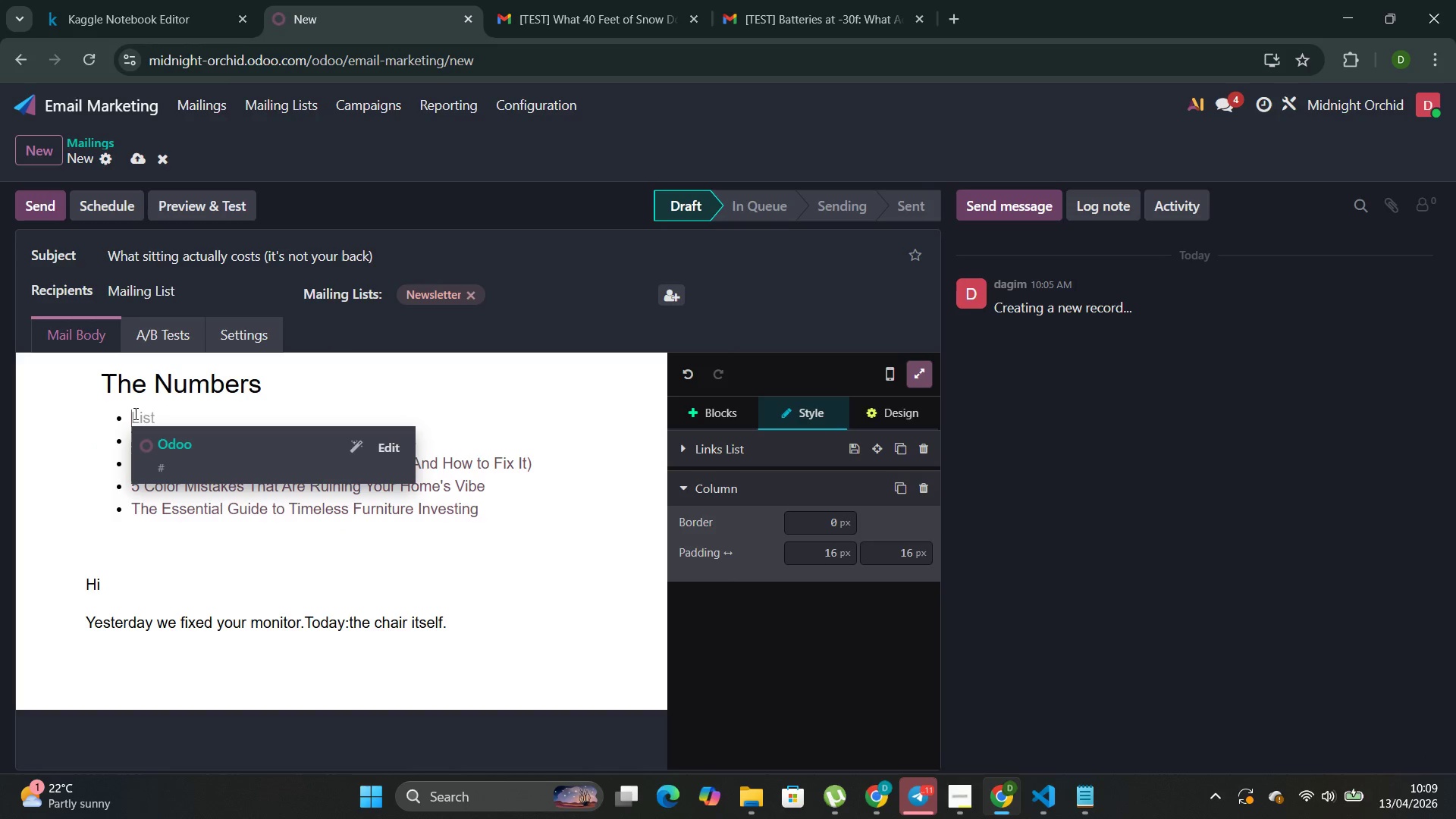 
type(li)
key(Backspace)
key(Backspace)
type(LIpo)
 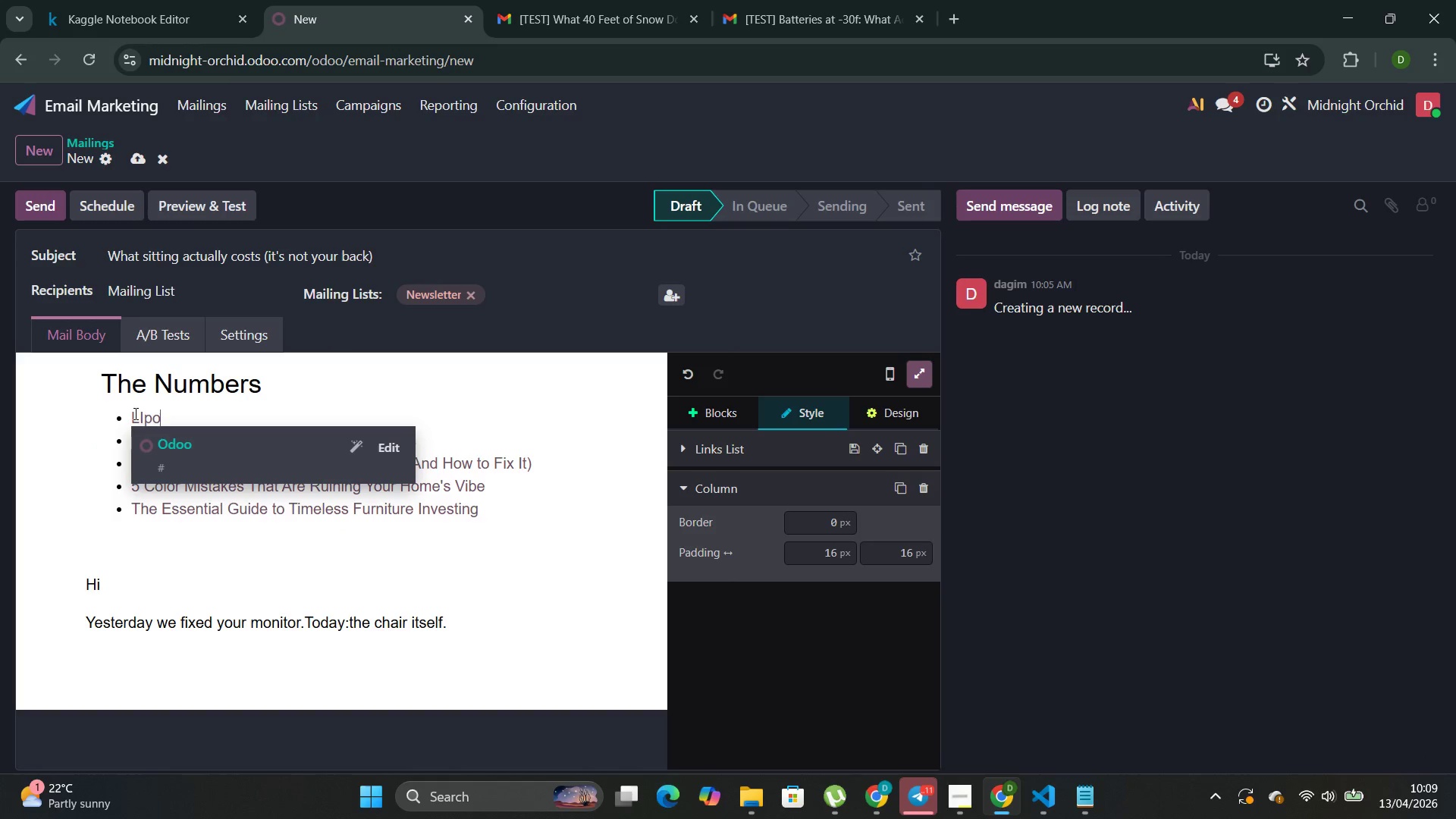 
key(ArrowLeft)
 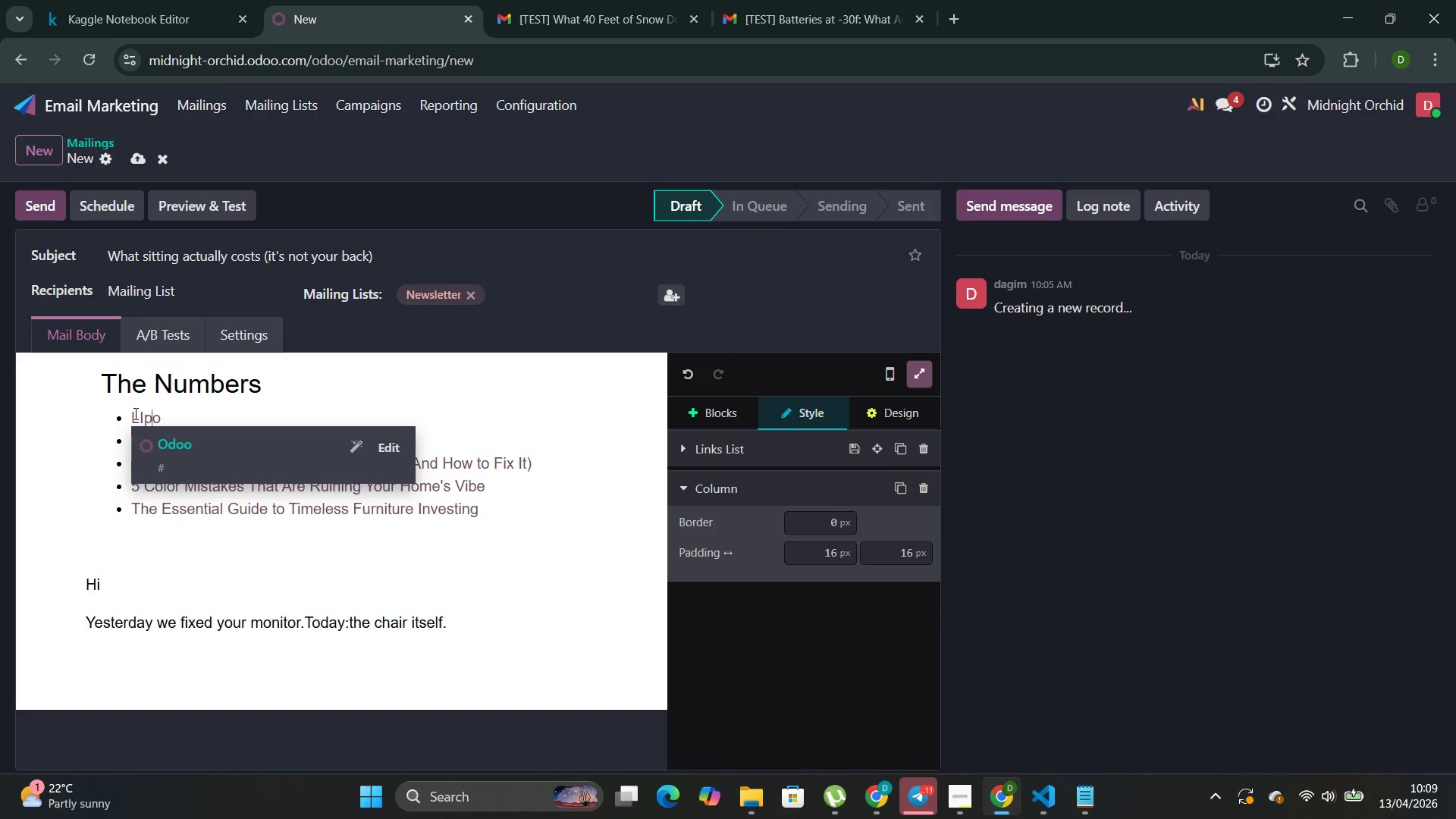 
key(ArrowLeft)
 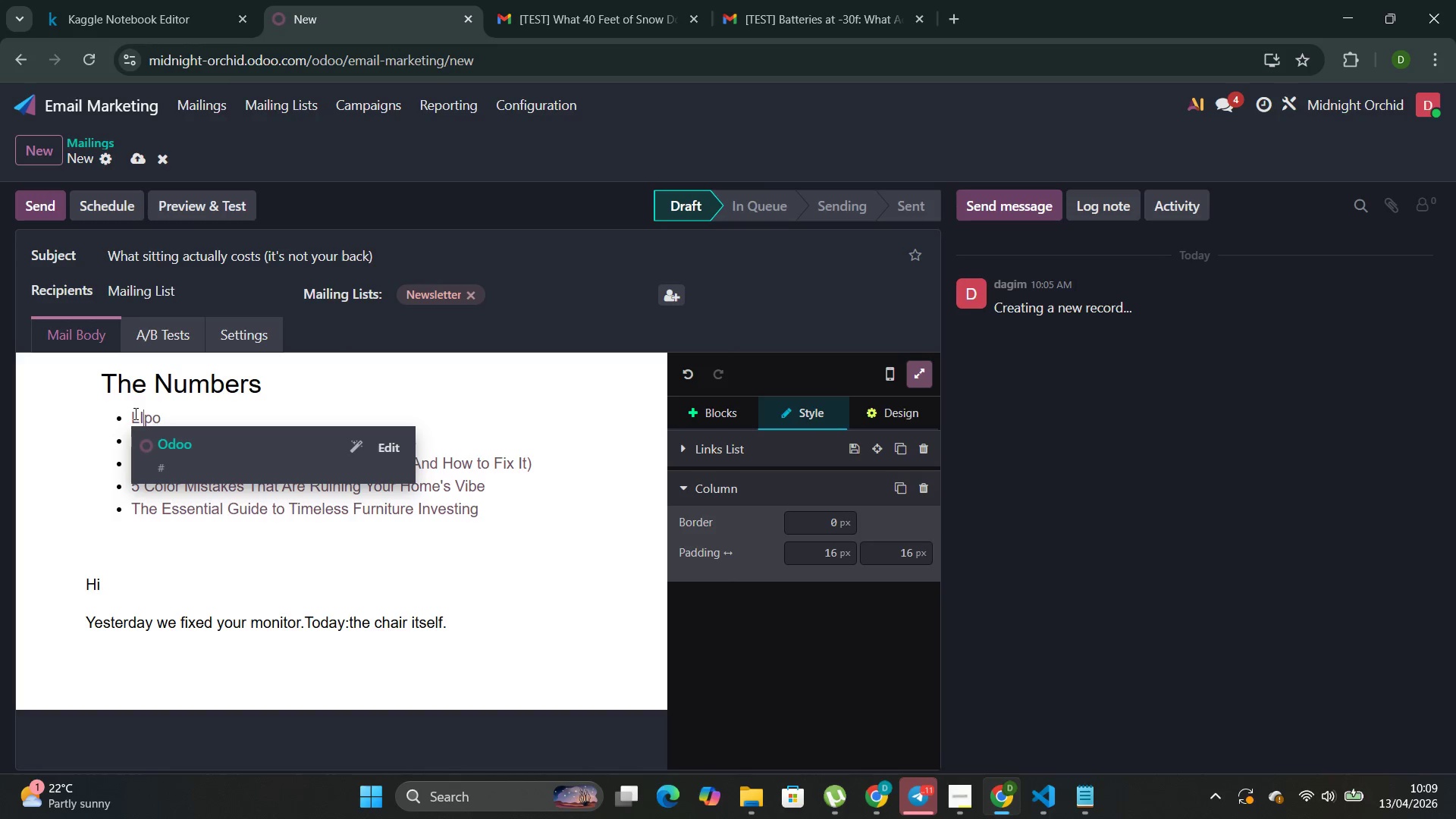 
key(Backspace)
 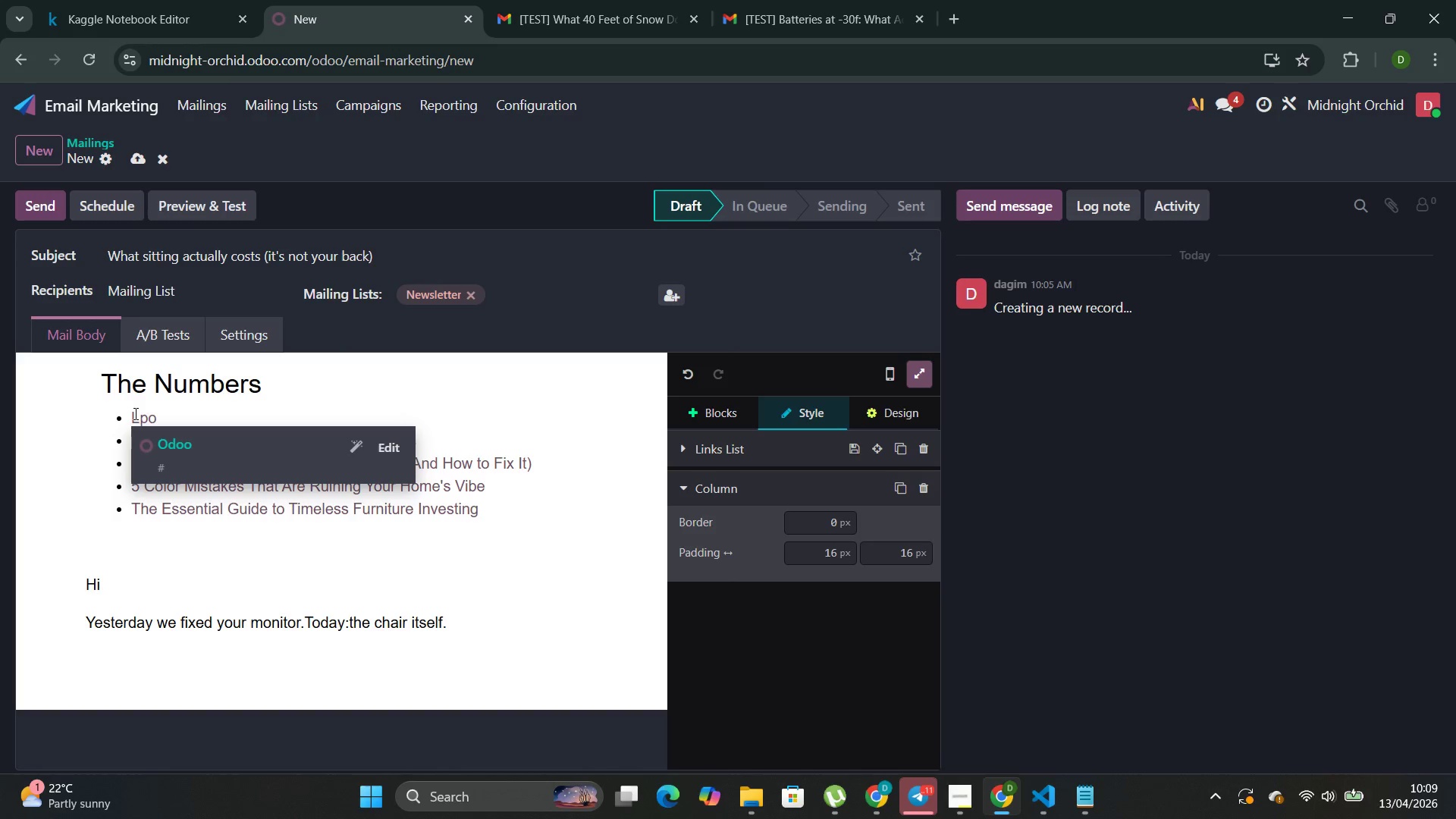 
key(I)
 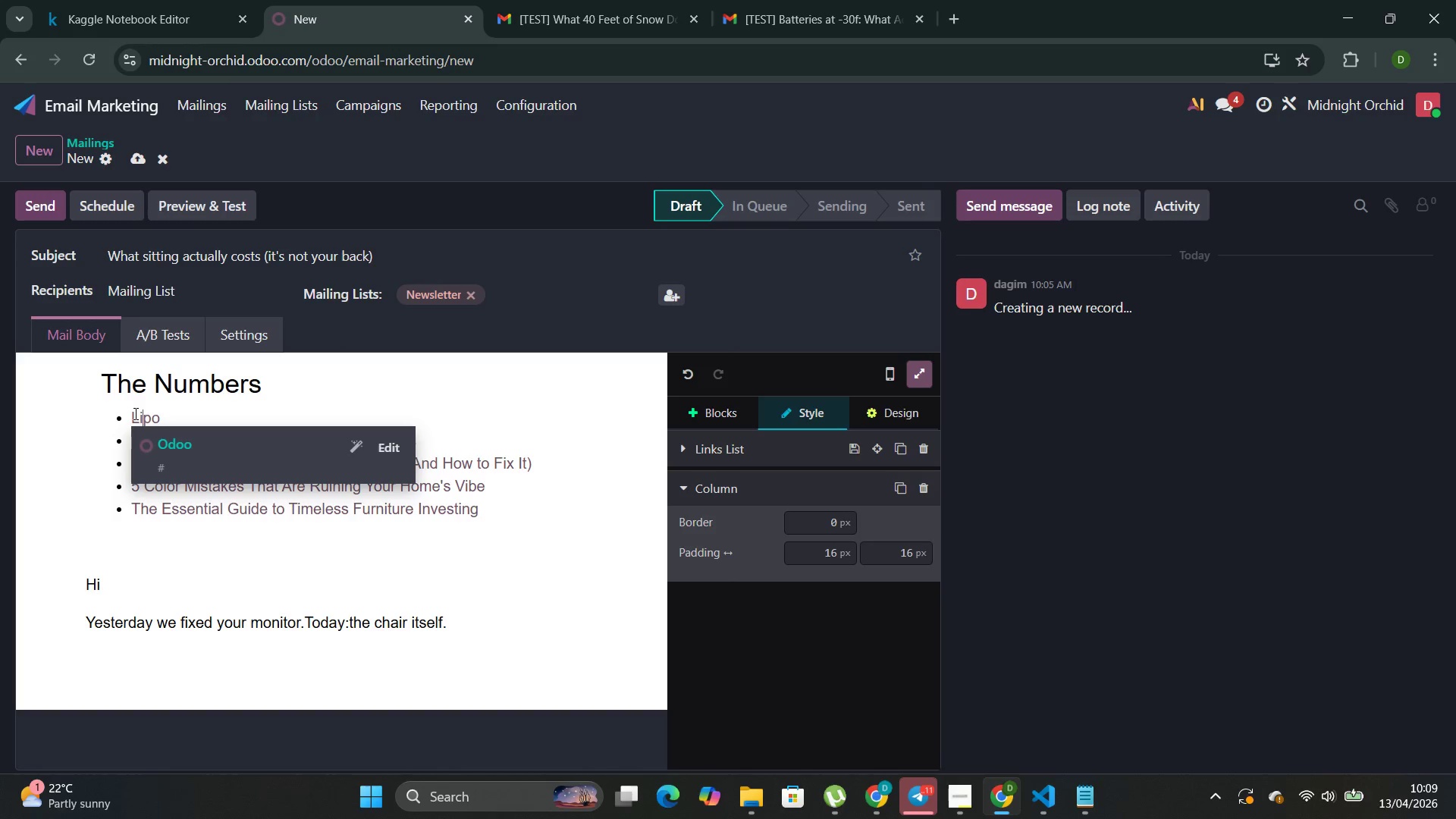 
key(ArrowRight)
 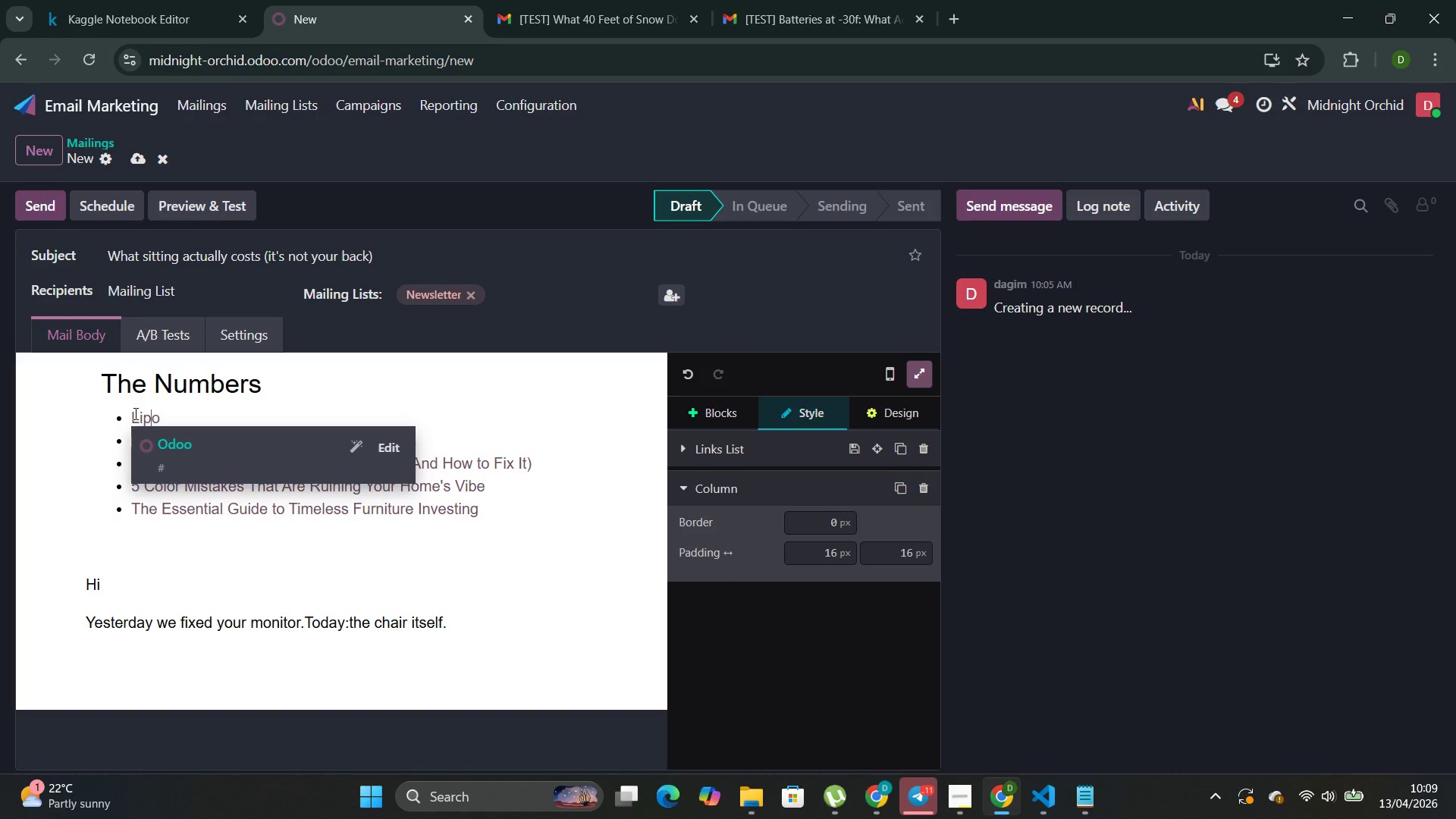 
key(ArrowRight)
 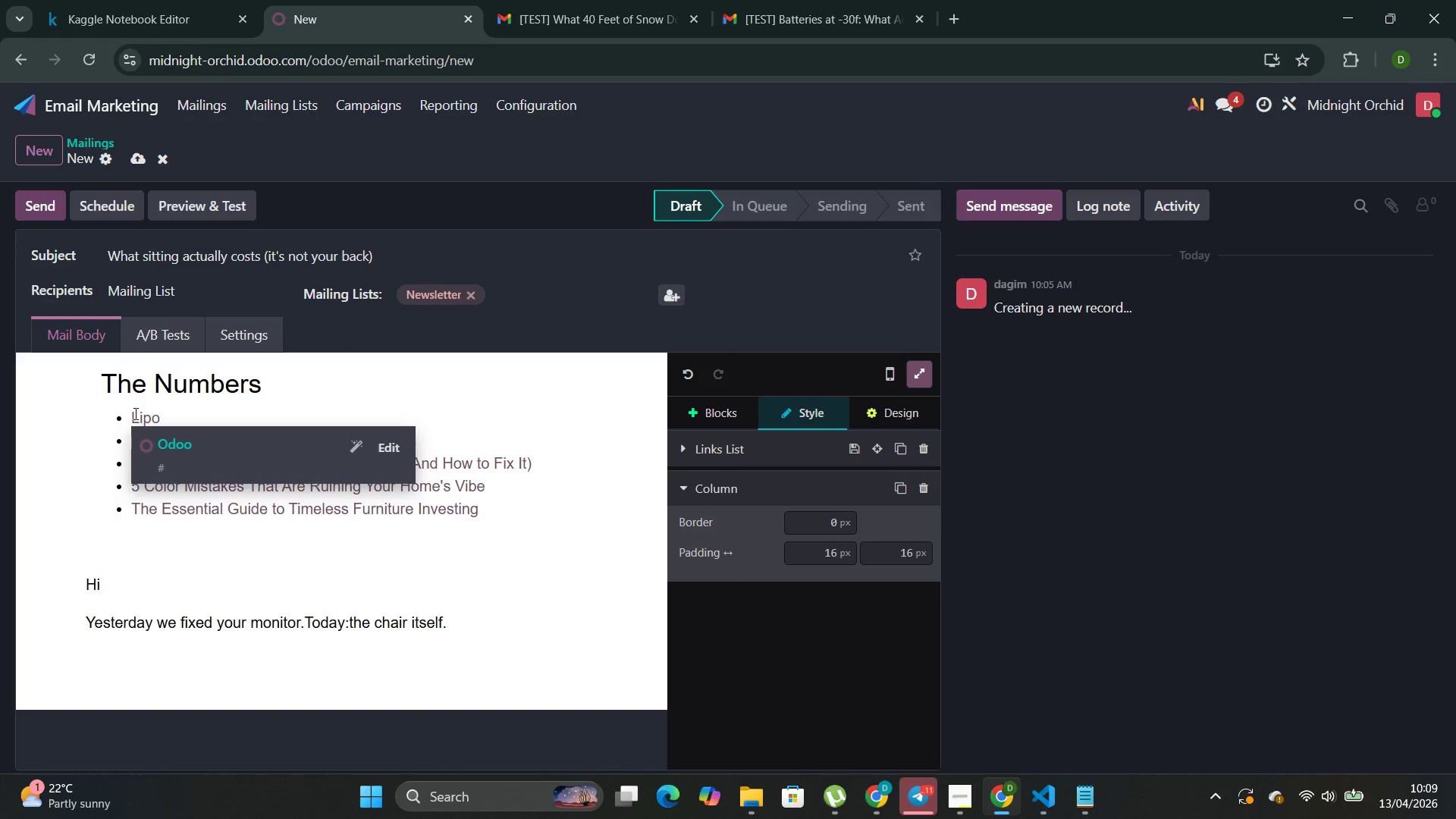 
type(portein lipase (the enzyme that bt)
key(Backspace)
type(reaks dow)
 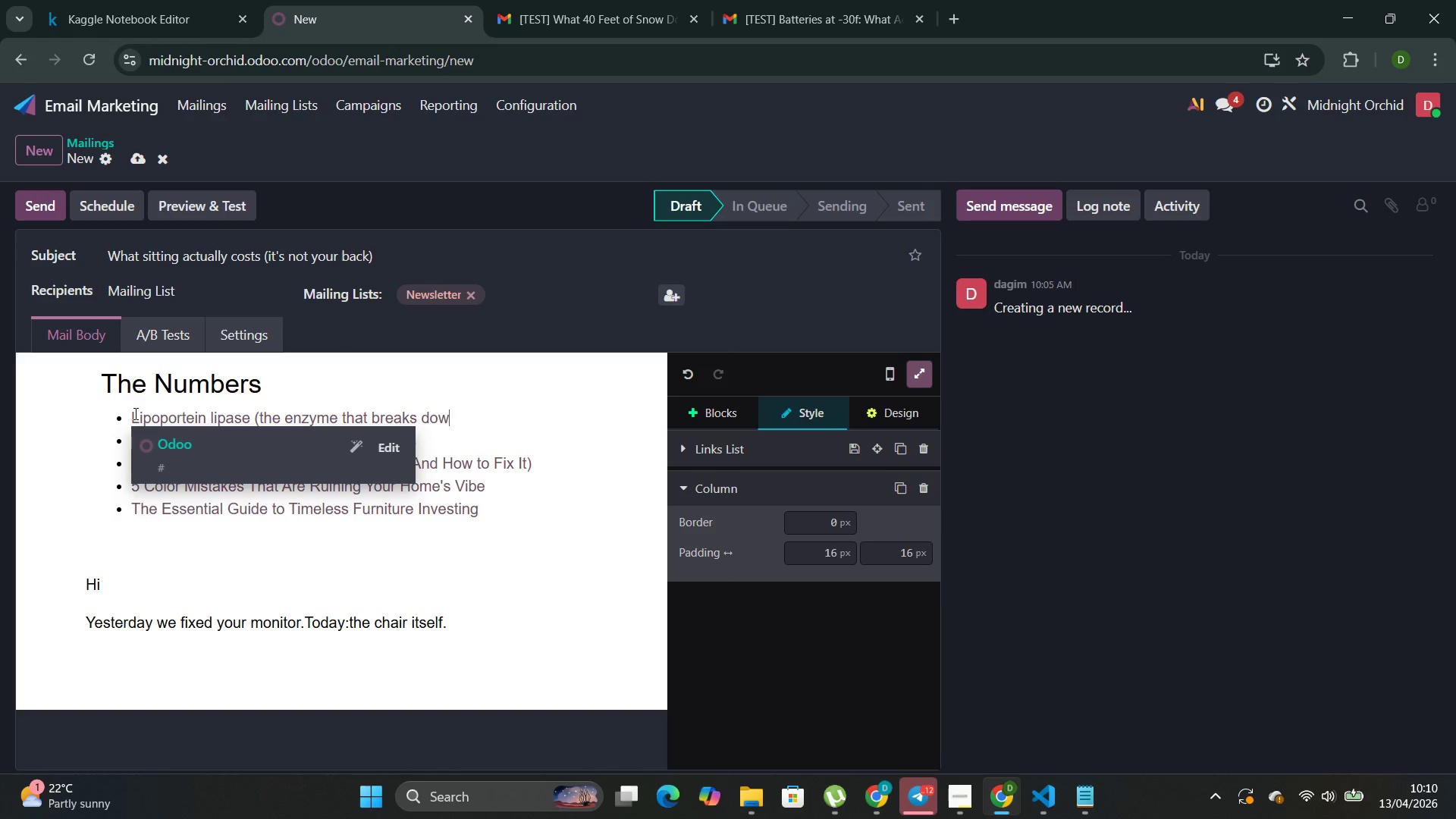 
type(n fat)
 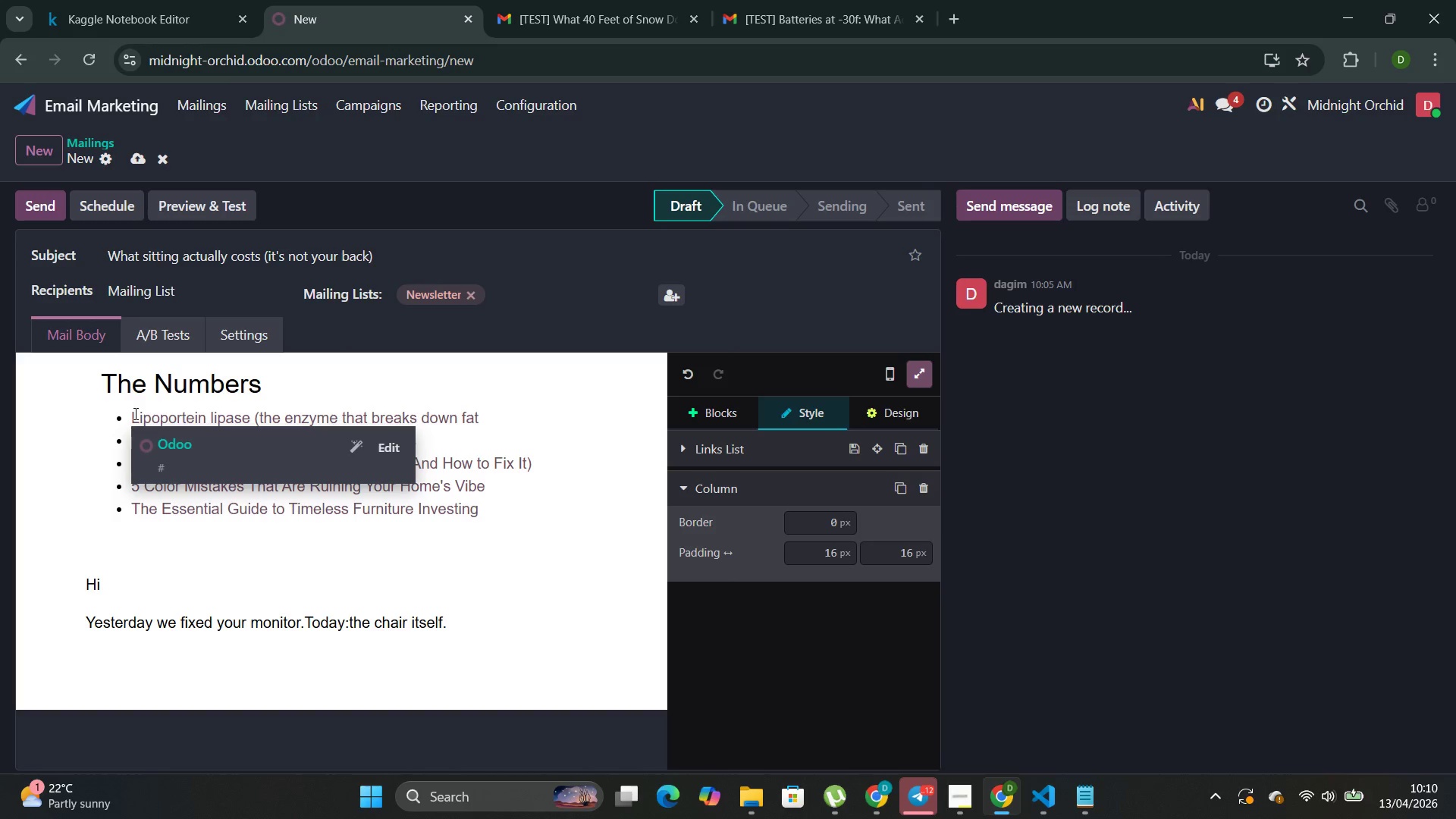 
key(Shift+0)
 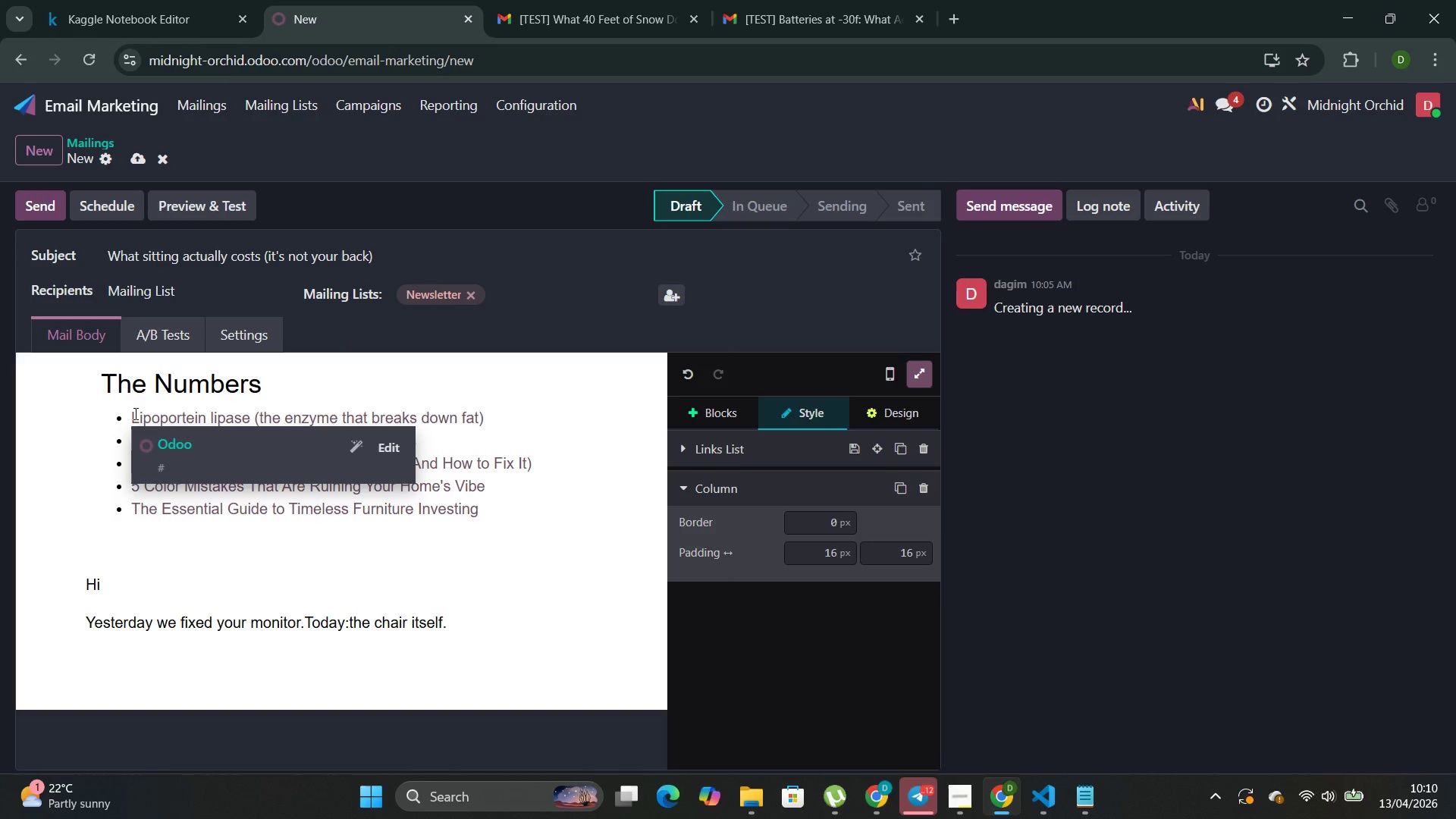 
type(drops 90%)
 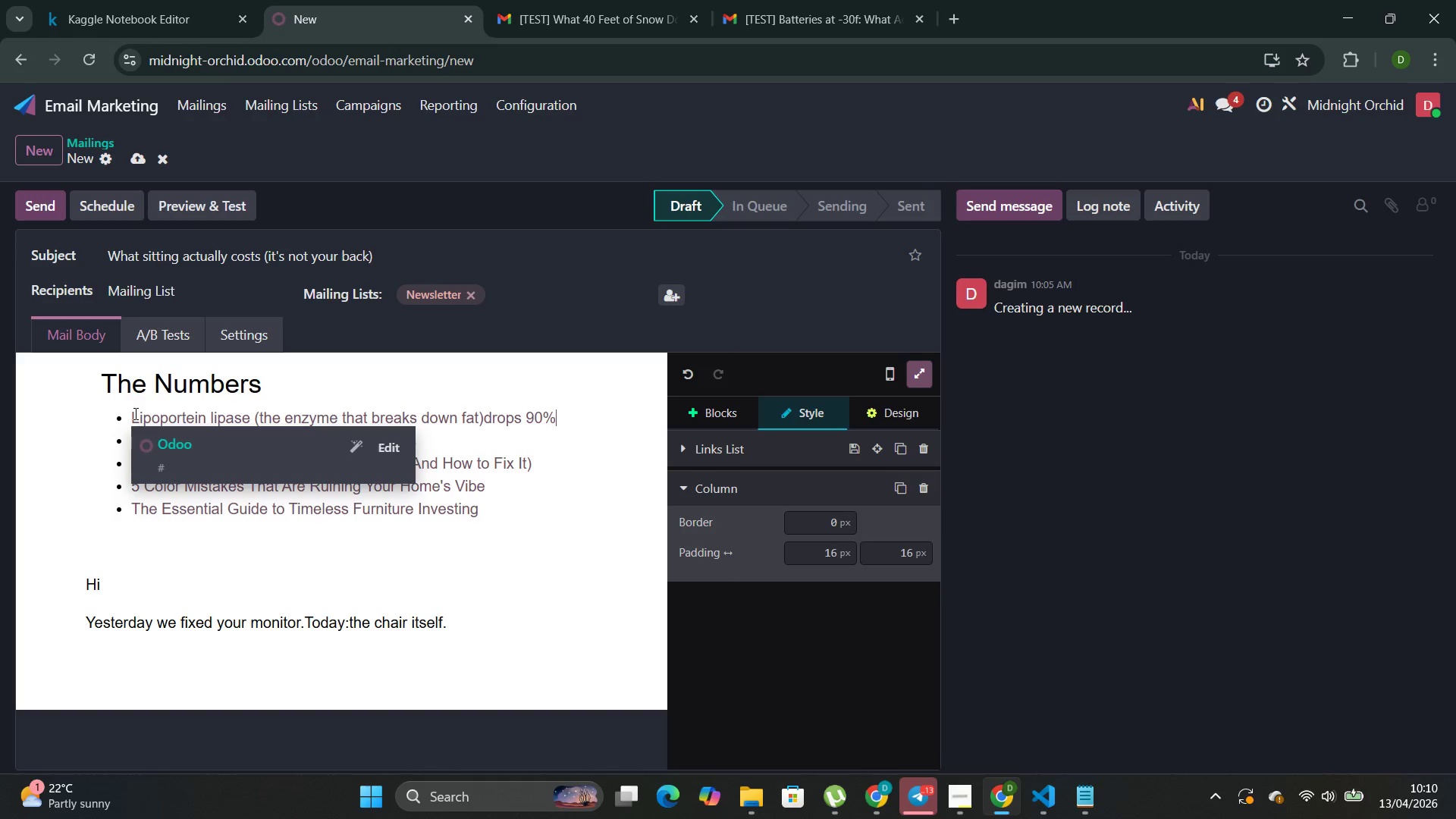 
left_click_drag(start_coordinate=[422, 441], to_coordinate=[130, 442])
 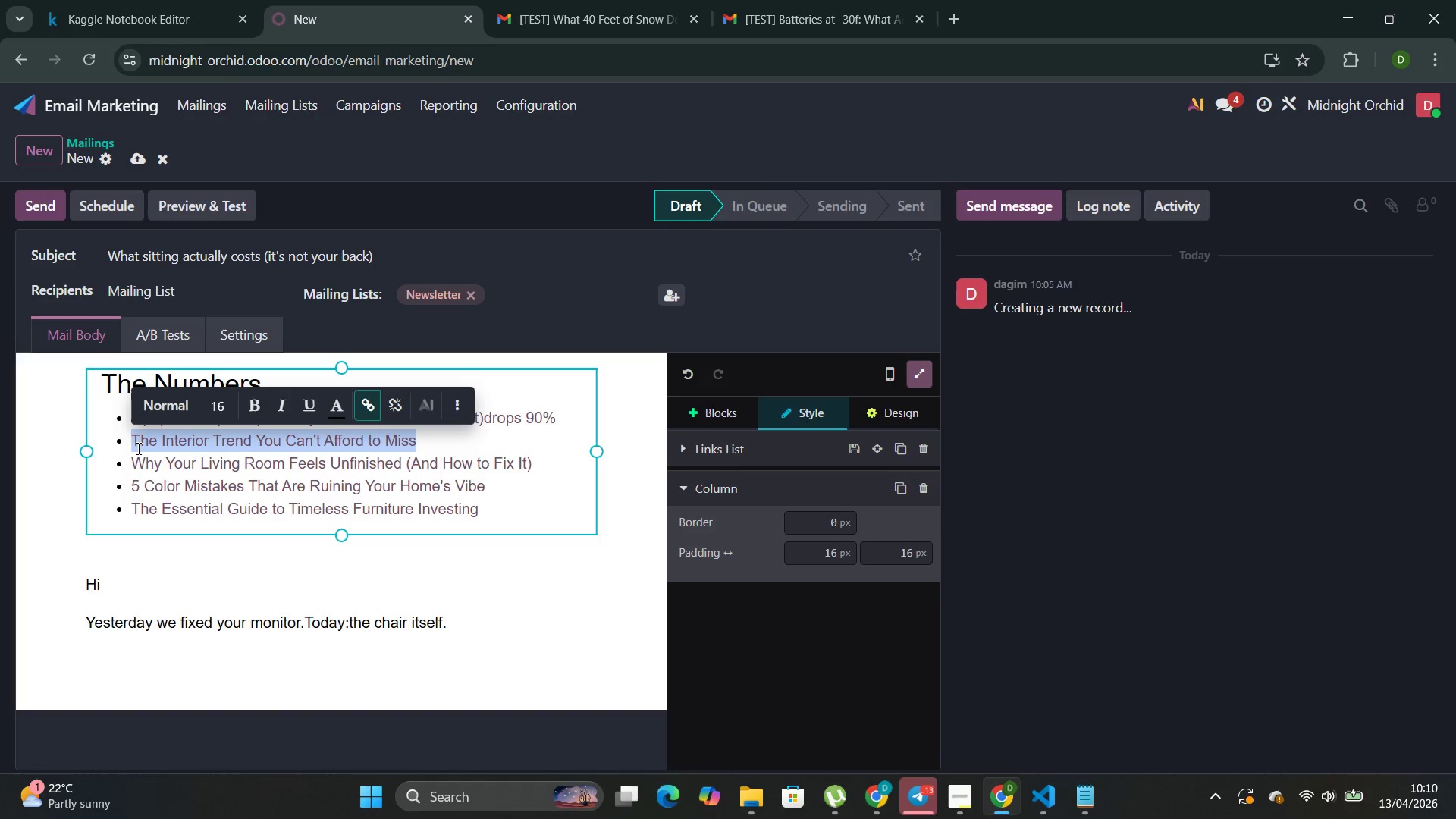 
key(Backspace)
 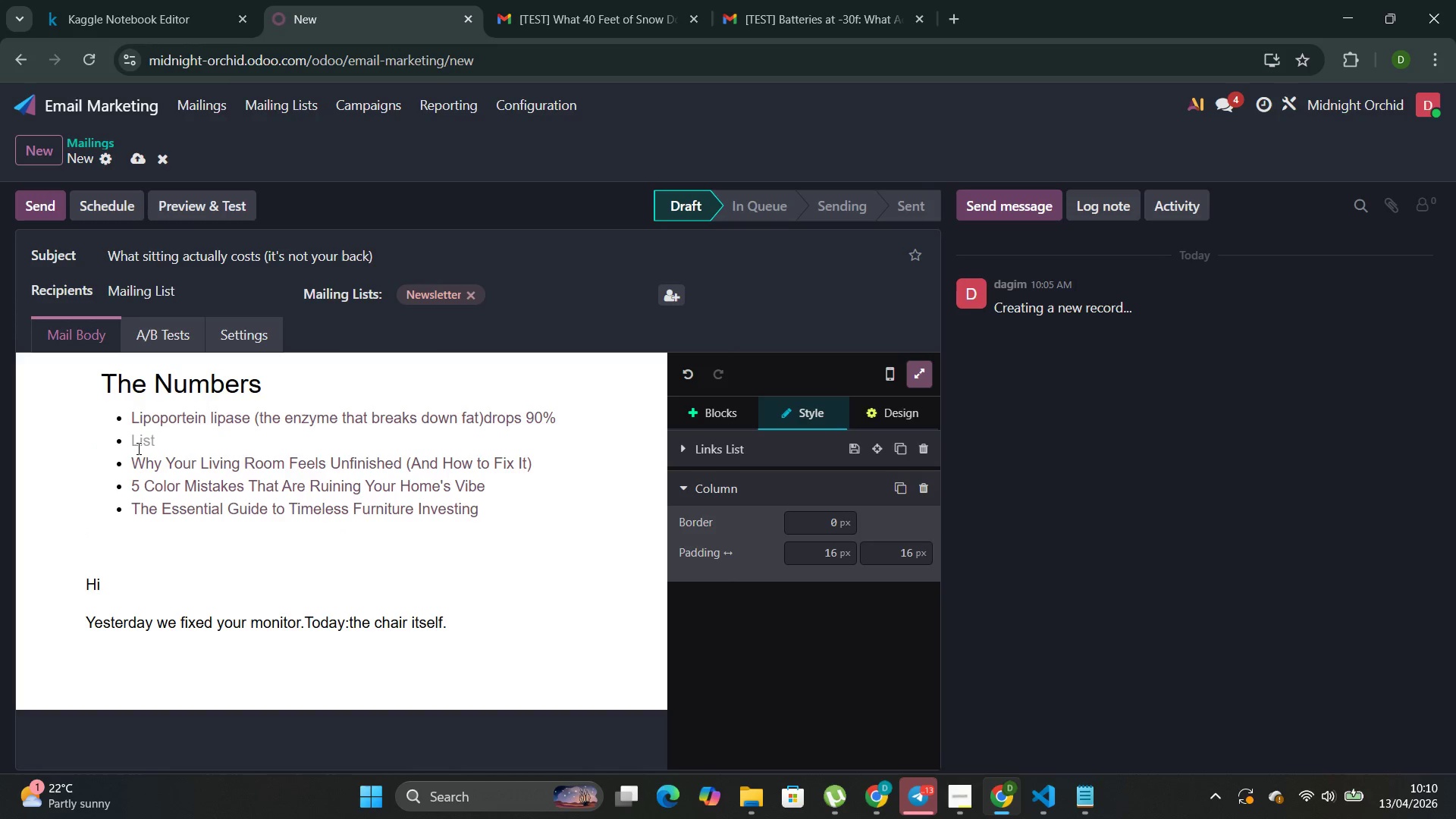 
type(ibs)
 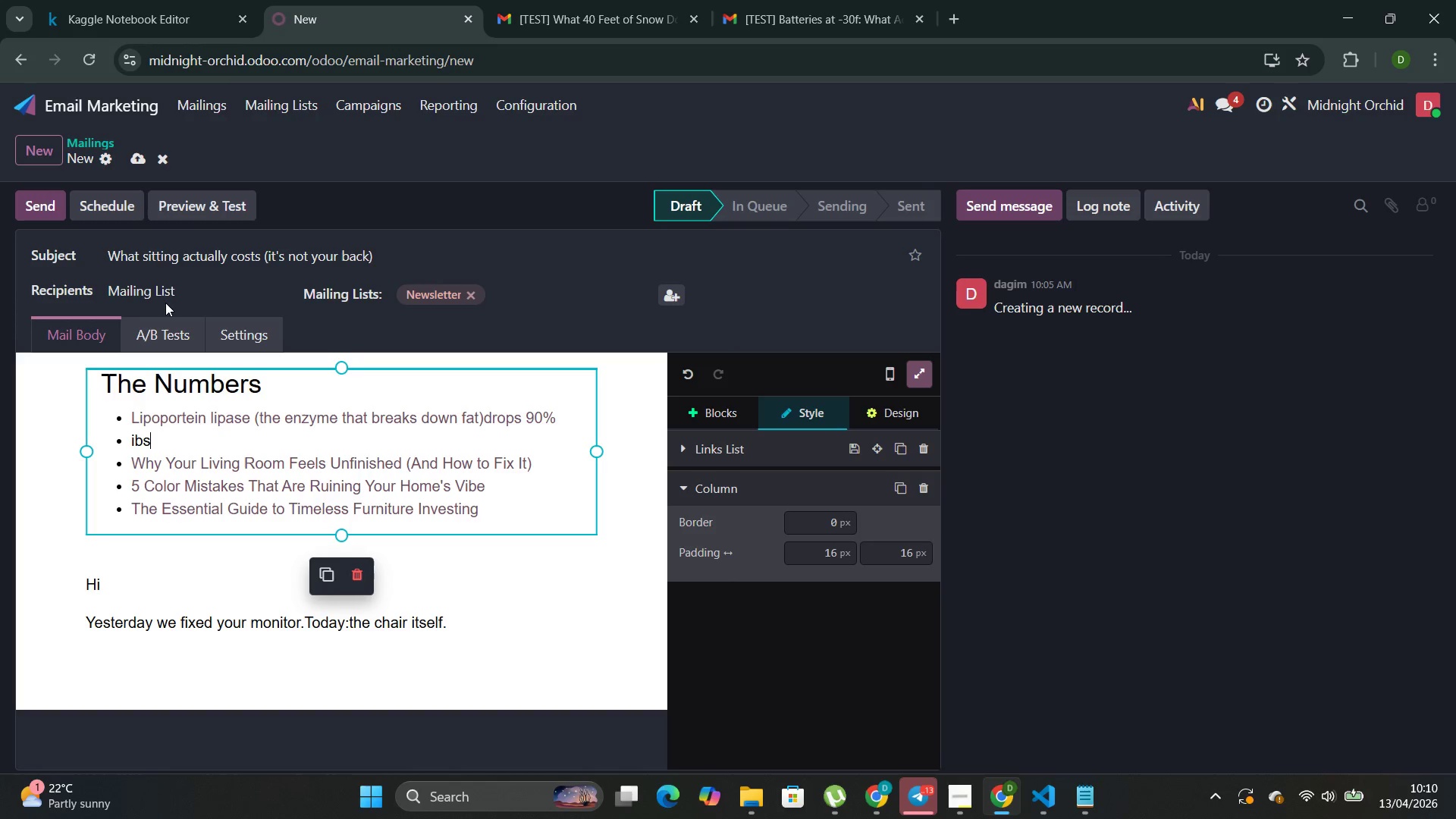 
key(Backspace)
 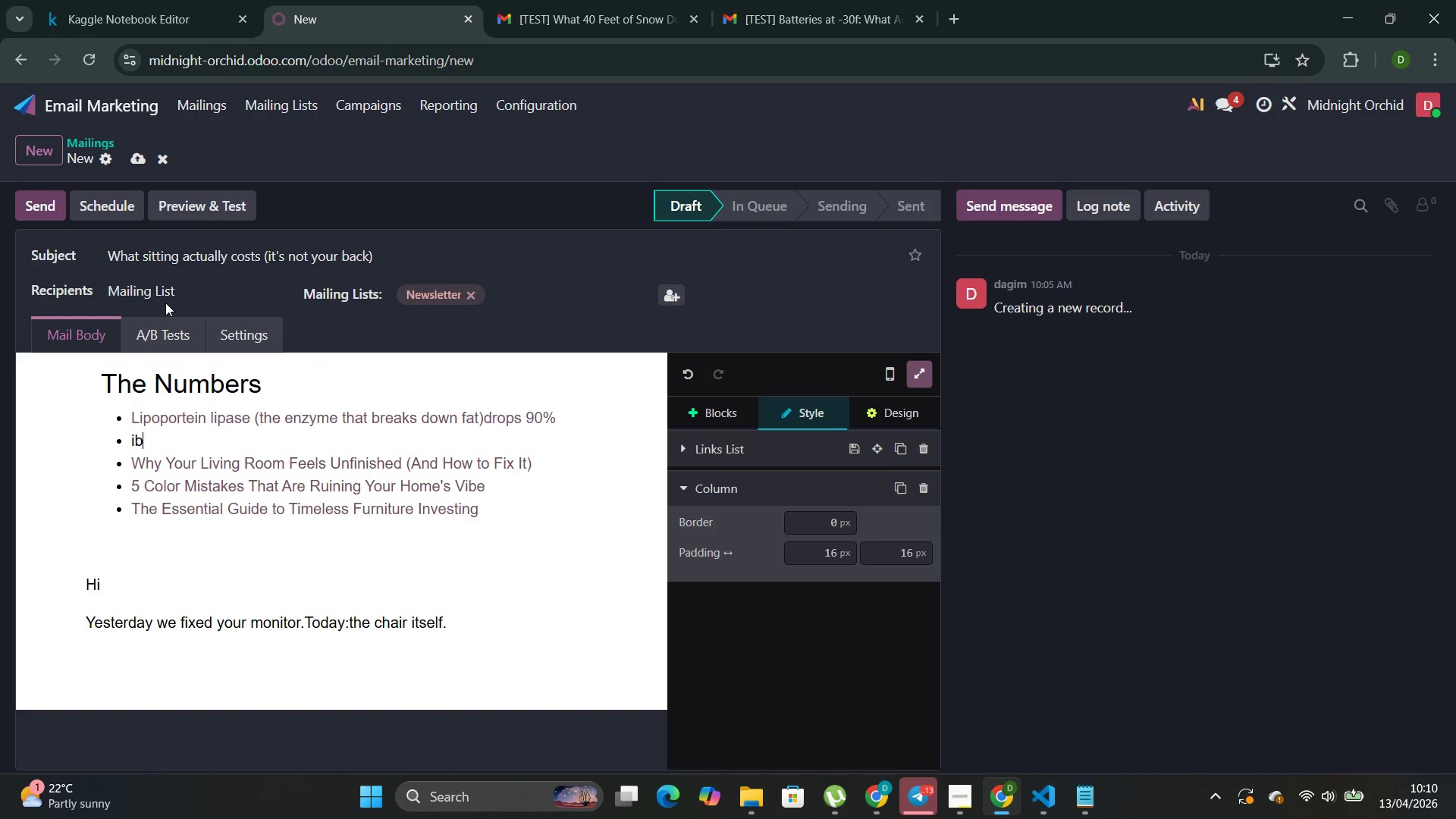 
key(Backspace)
 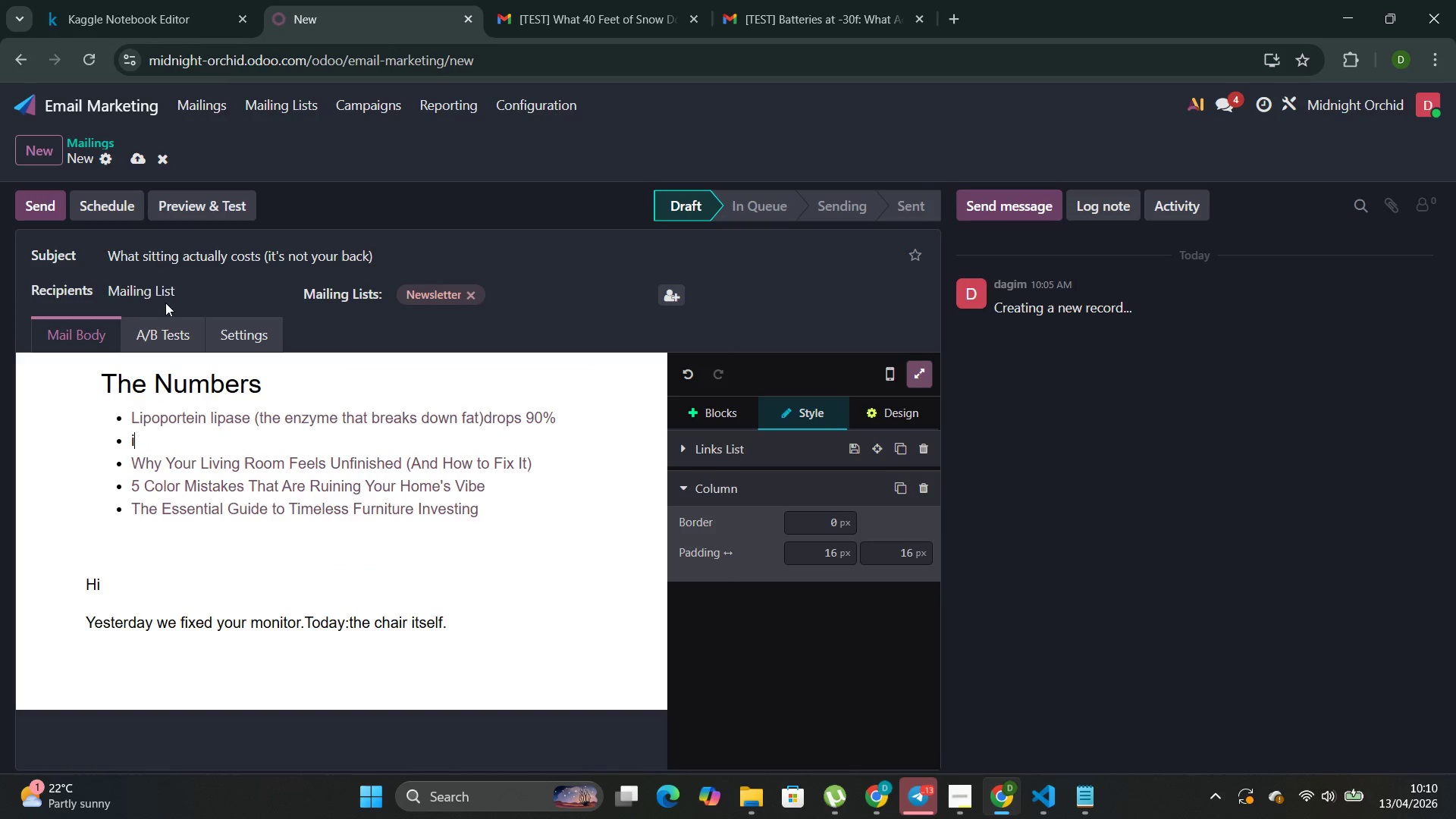 
key(Backspace)
 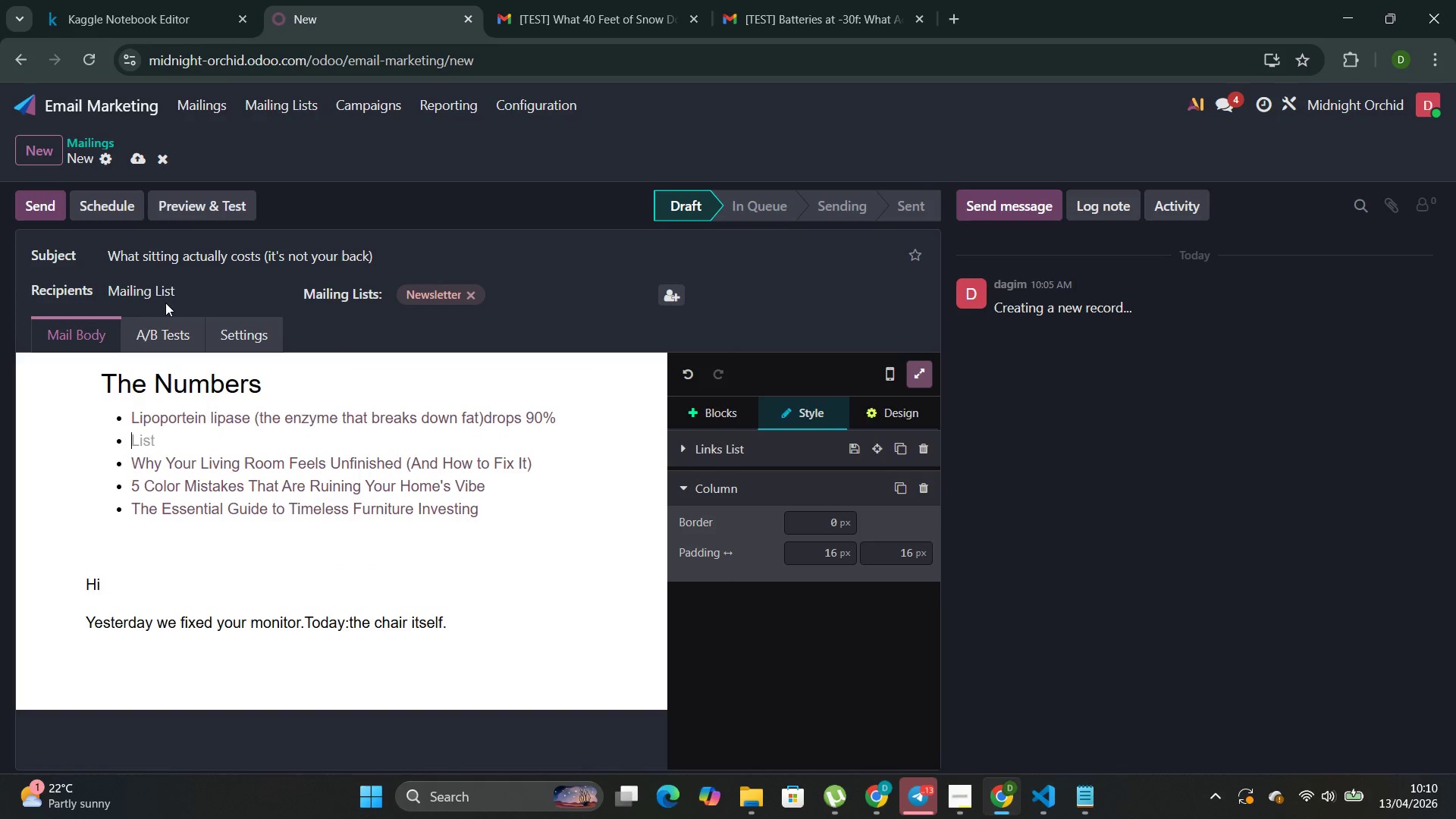 
key(Control+ControlLeft)
 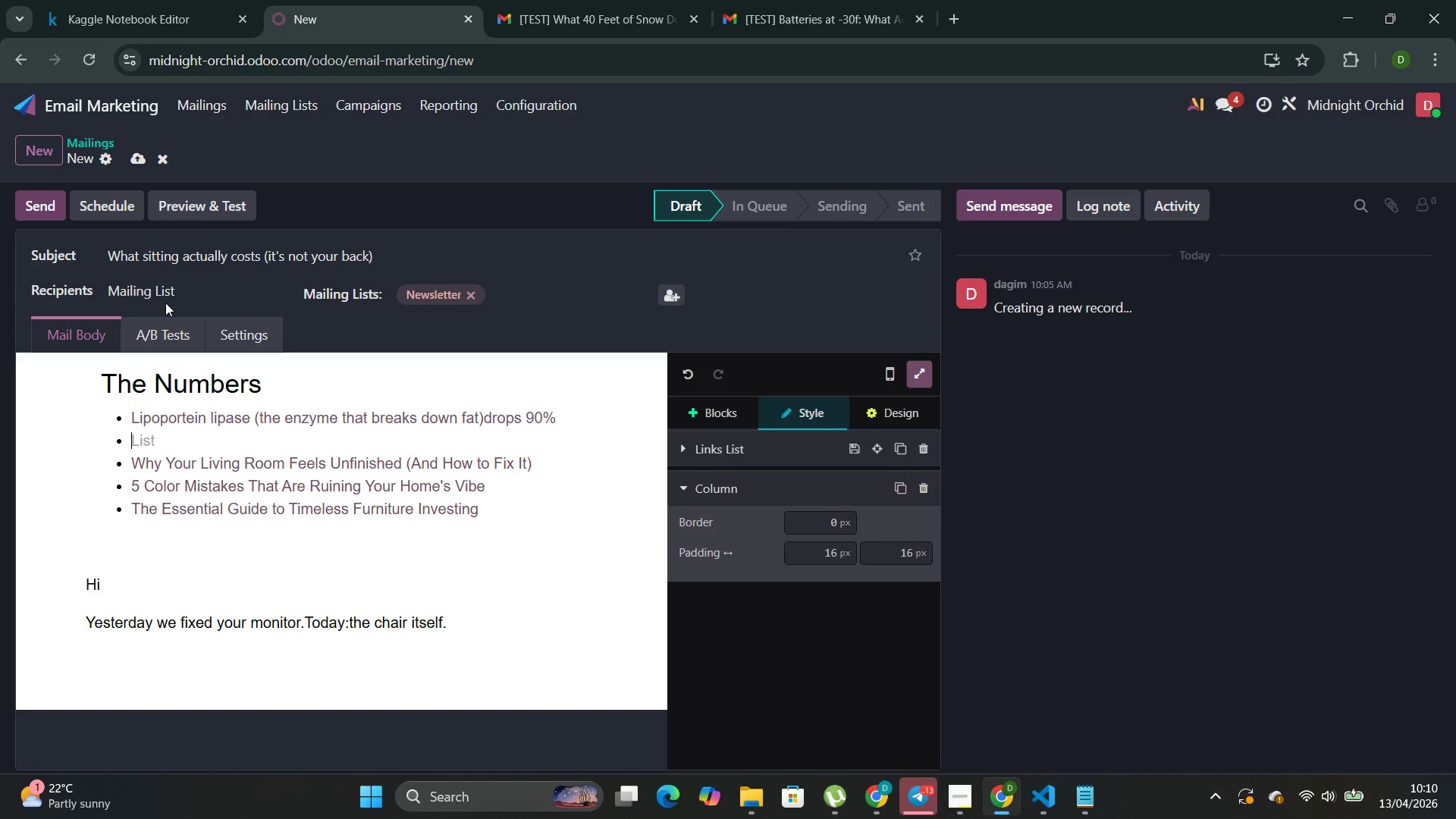 
key(Control+Z)
 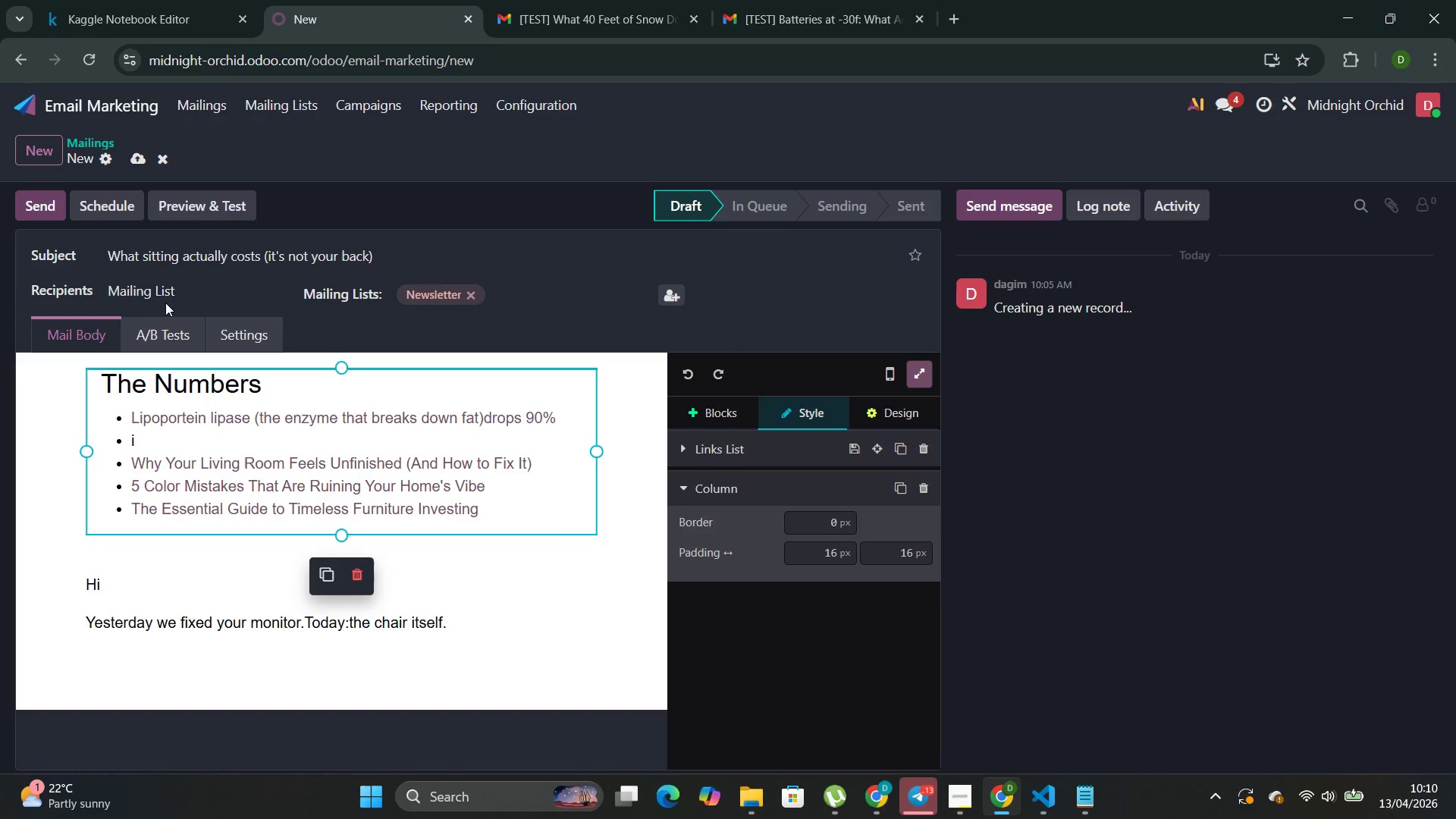 
key(Control+Z)
 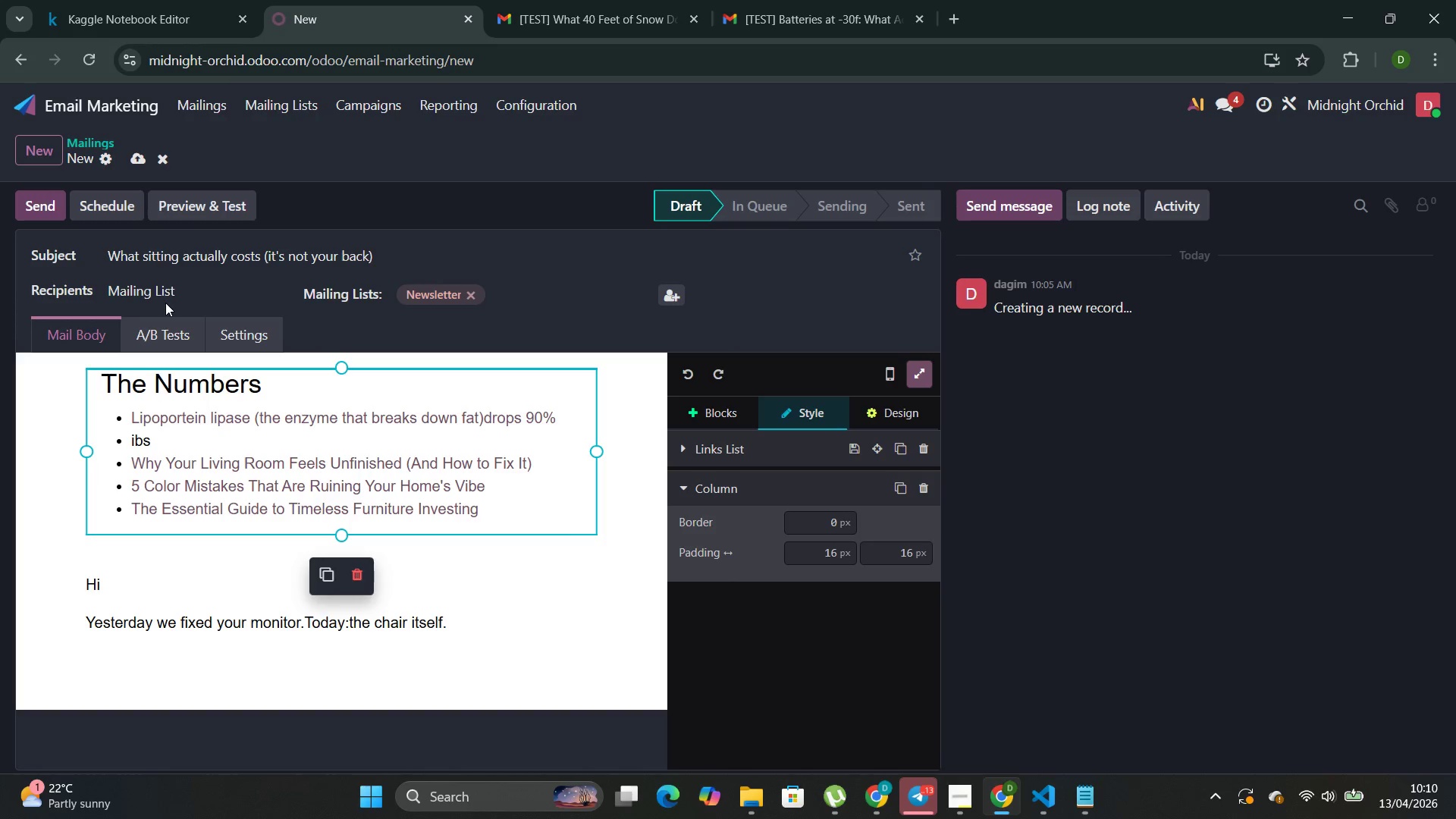 
key(Control+Z)
 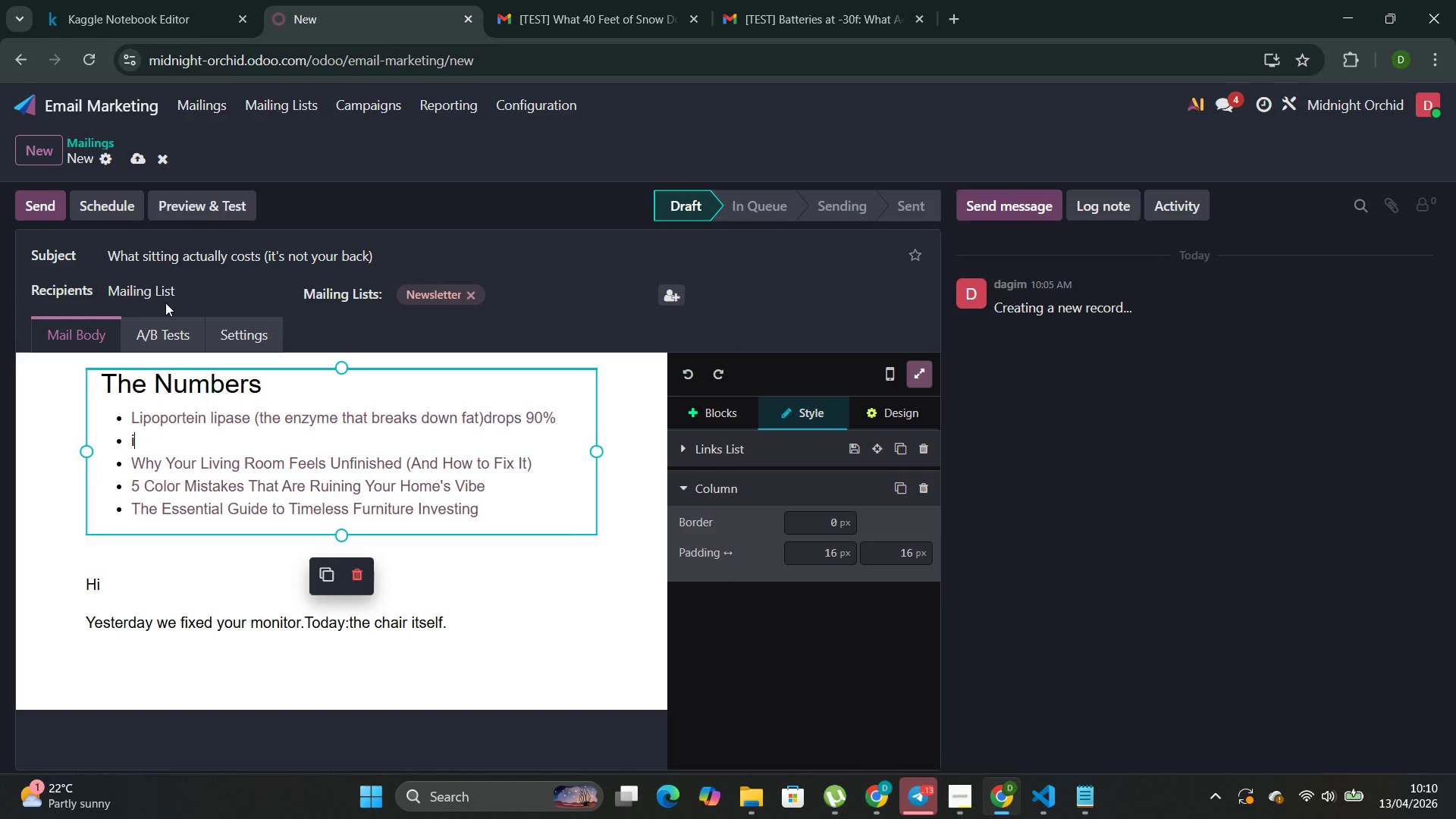 
key(Control+Z)
 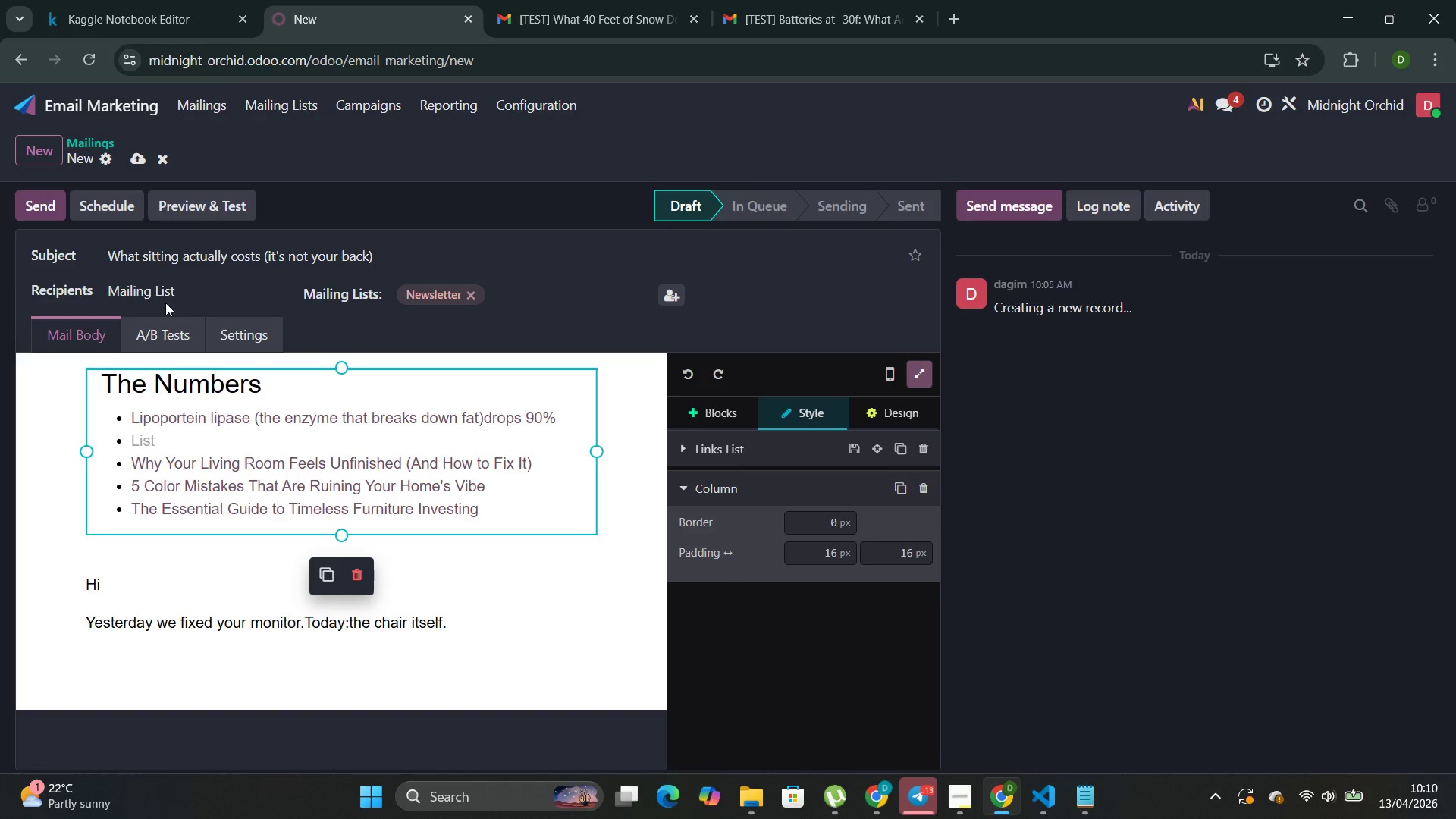 
key(Control+Z)
 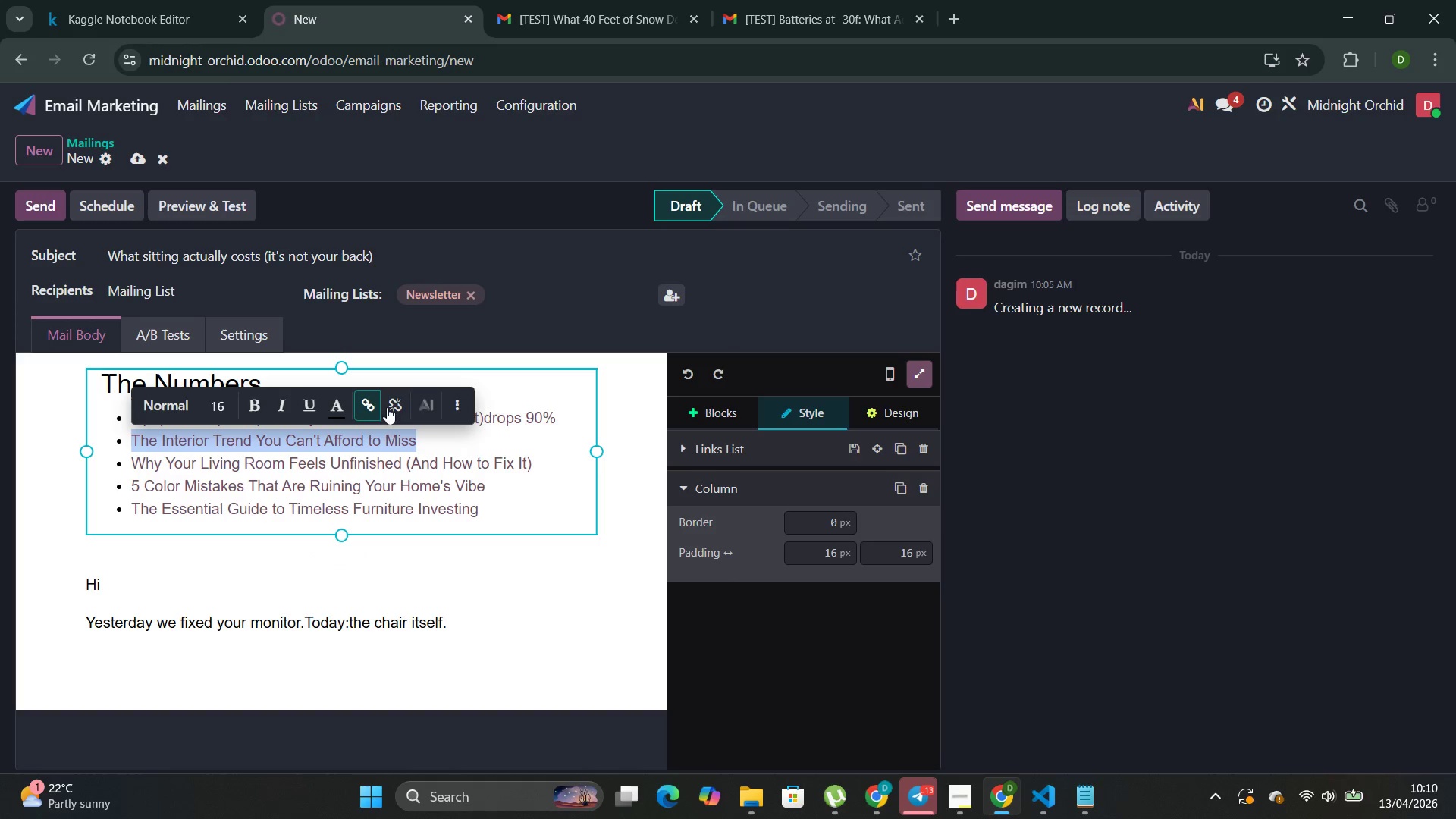 
left_click([415, 438])
 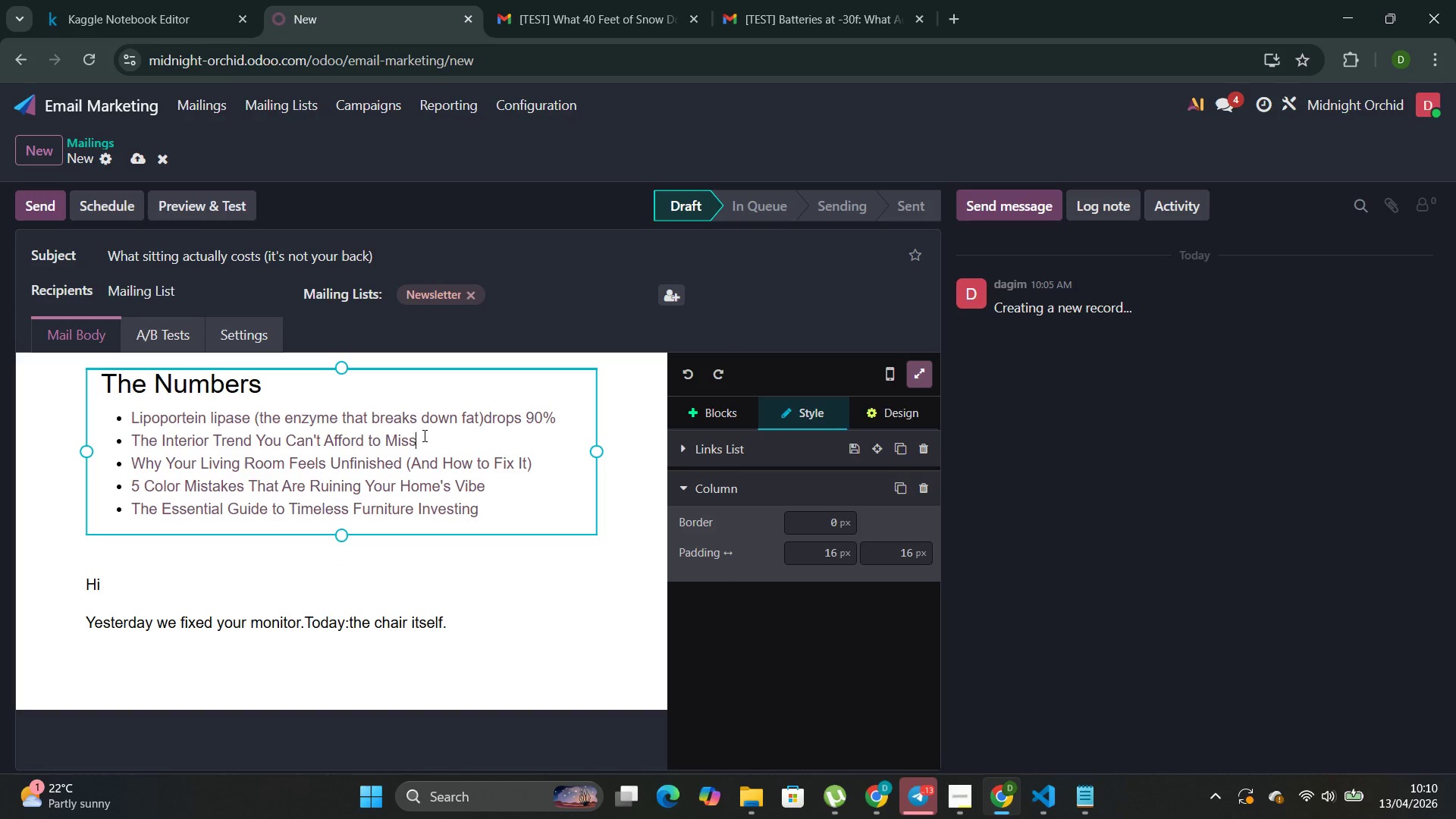 
left_click_drag(start_coordinate=[423, 437], to_coordinate=[139, 444])
 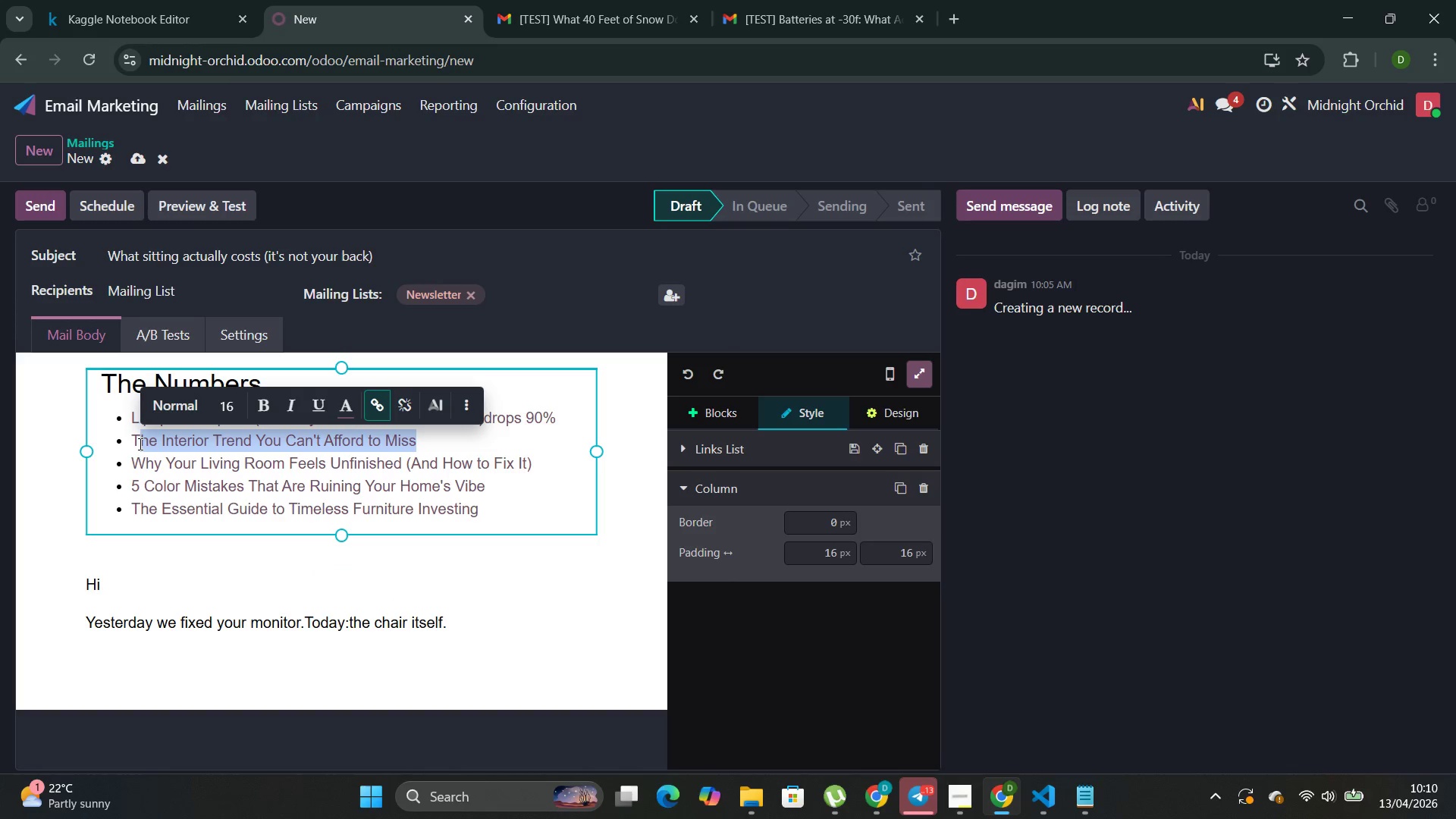 
key(Backspace)
key(Backspace)
type(Insulin effcective)
 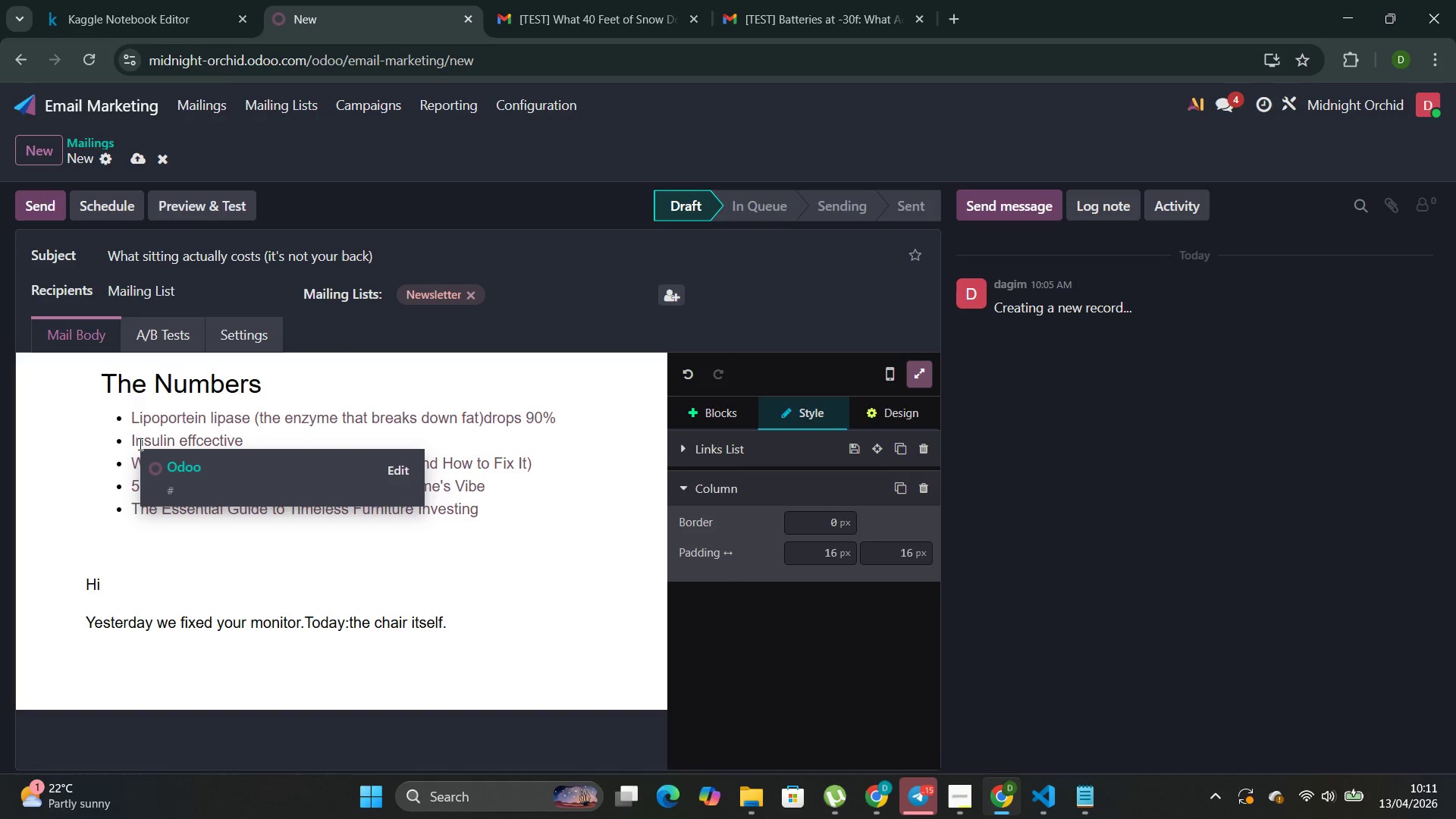 
type(ness decreases 24%)
 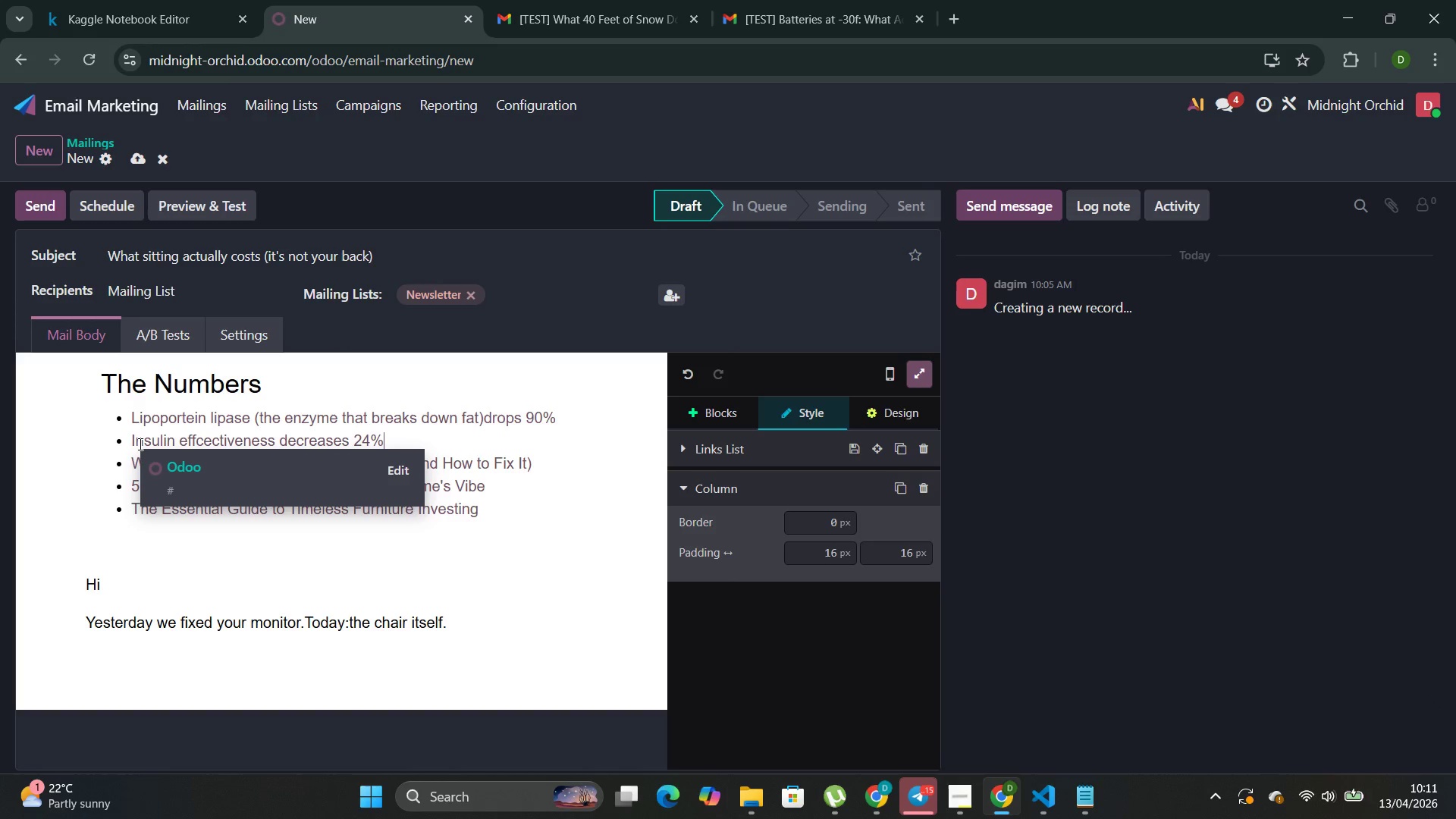 
left_click_drag(start_coordinate=[549, 458], to_coordinate=[147, 464])
 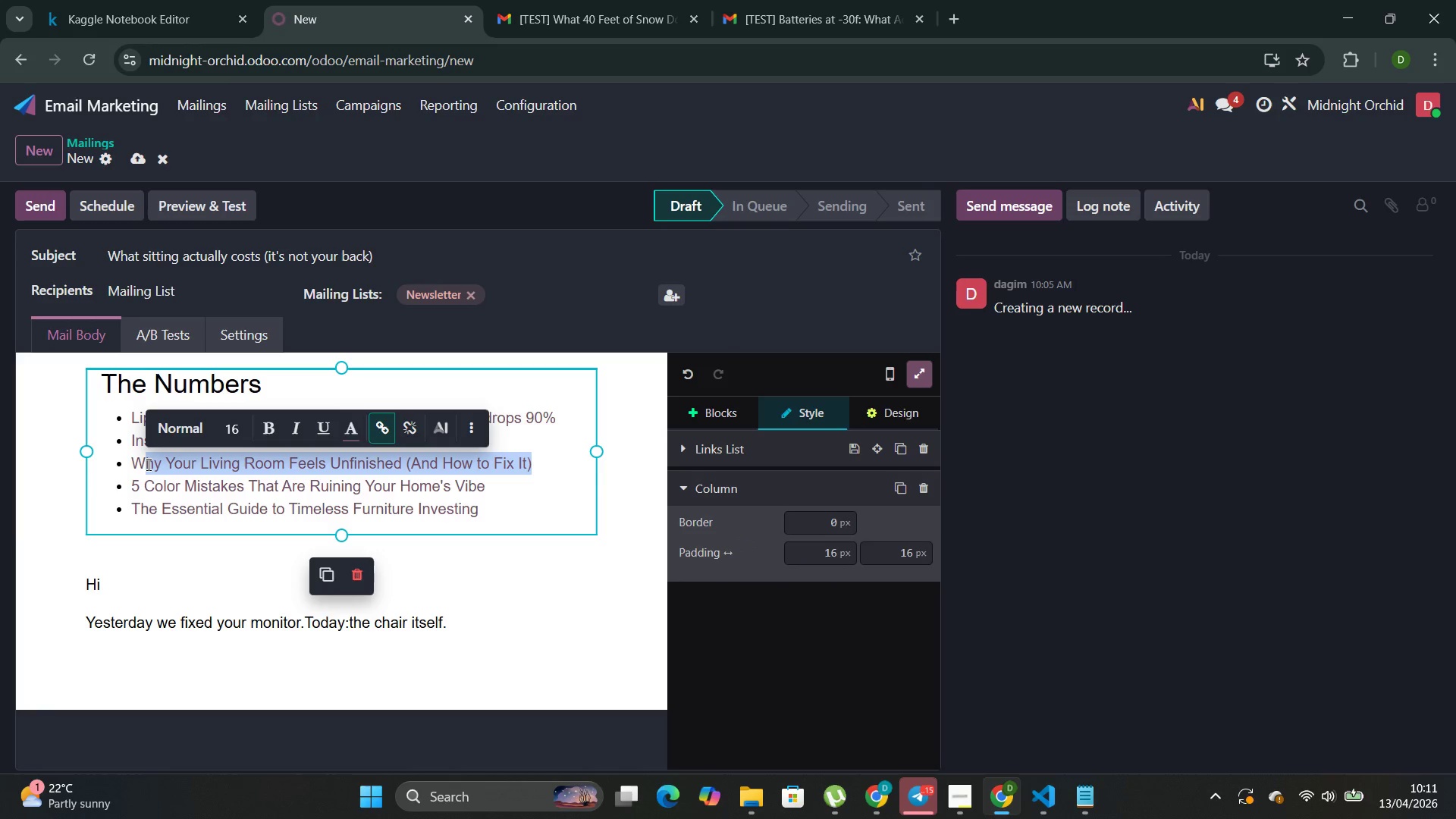 
key(Backspace)
 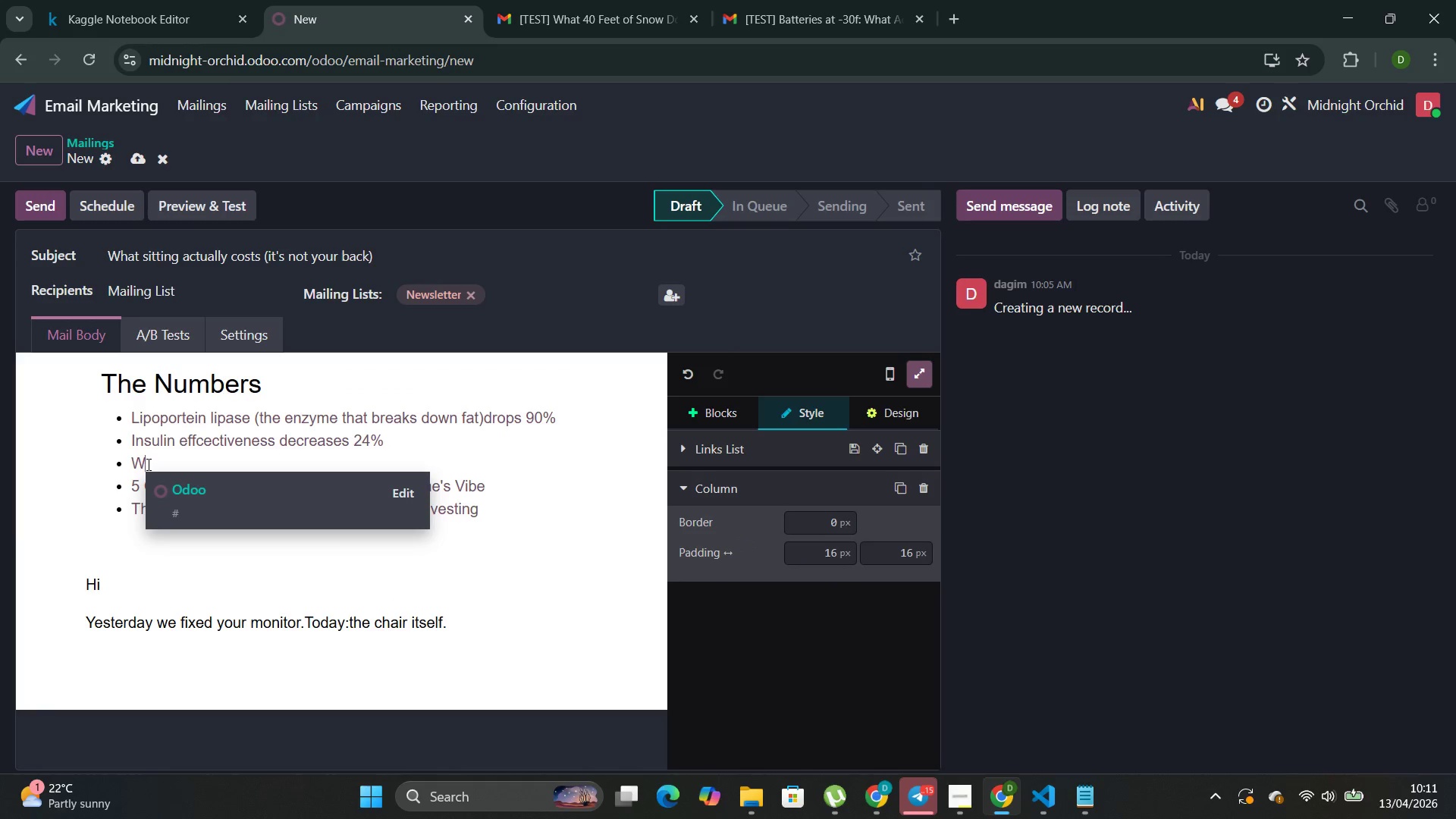 
key(Backspace)
 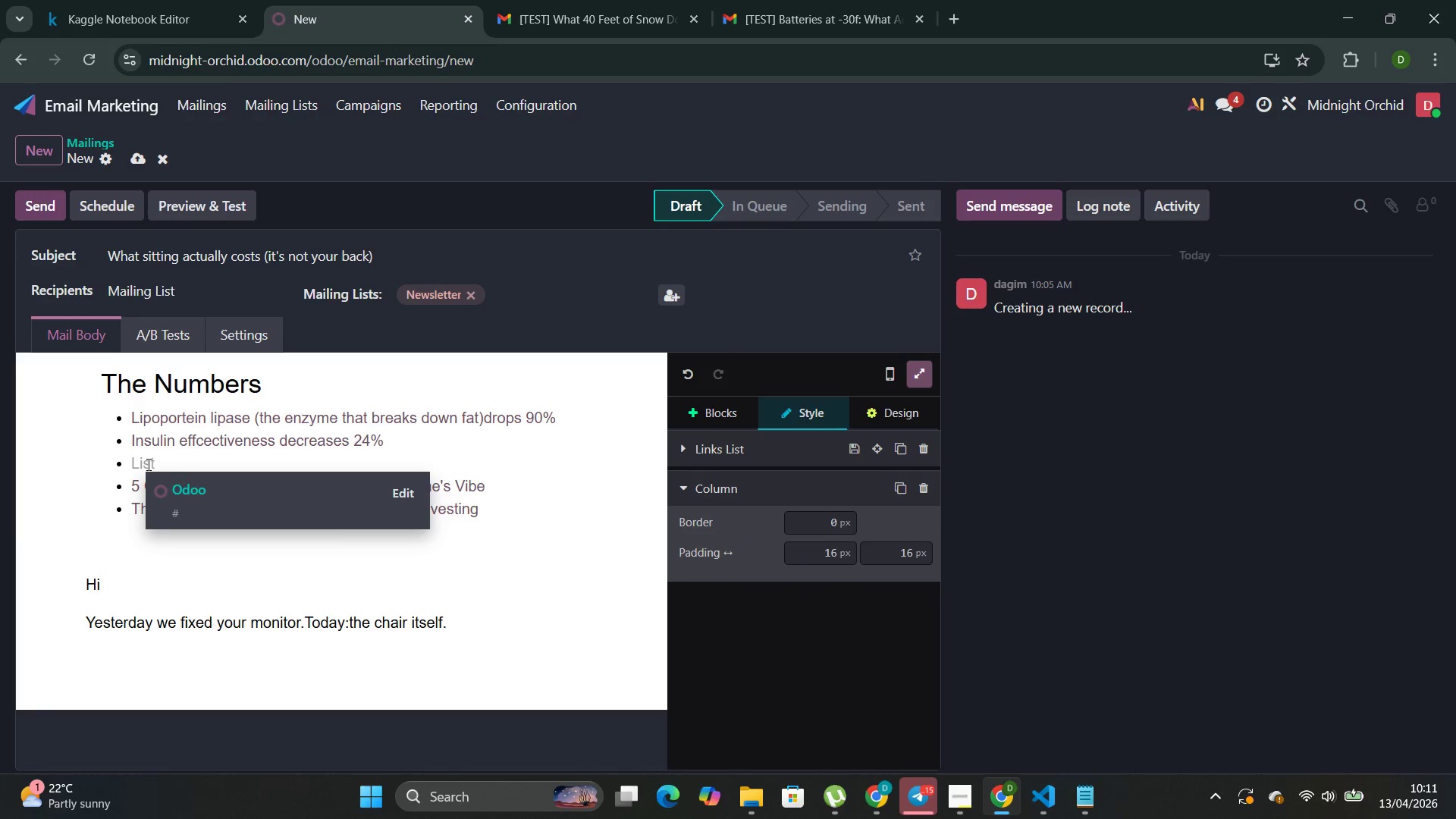 
wait(5.47)
 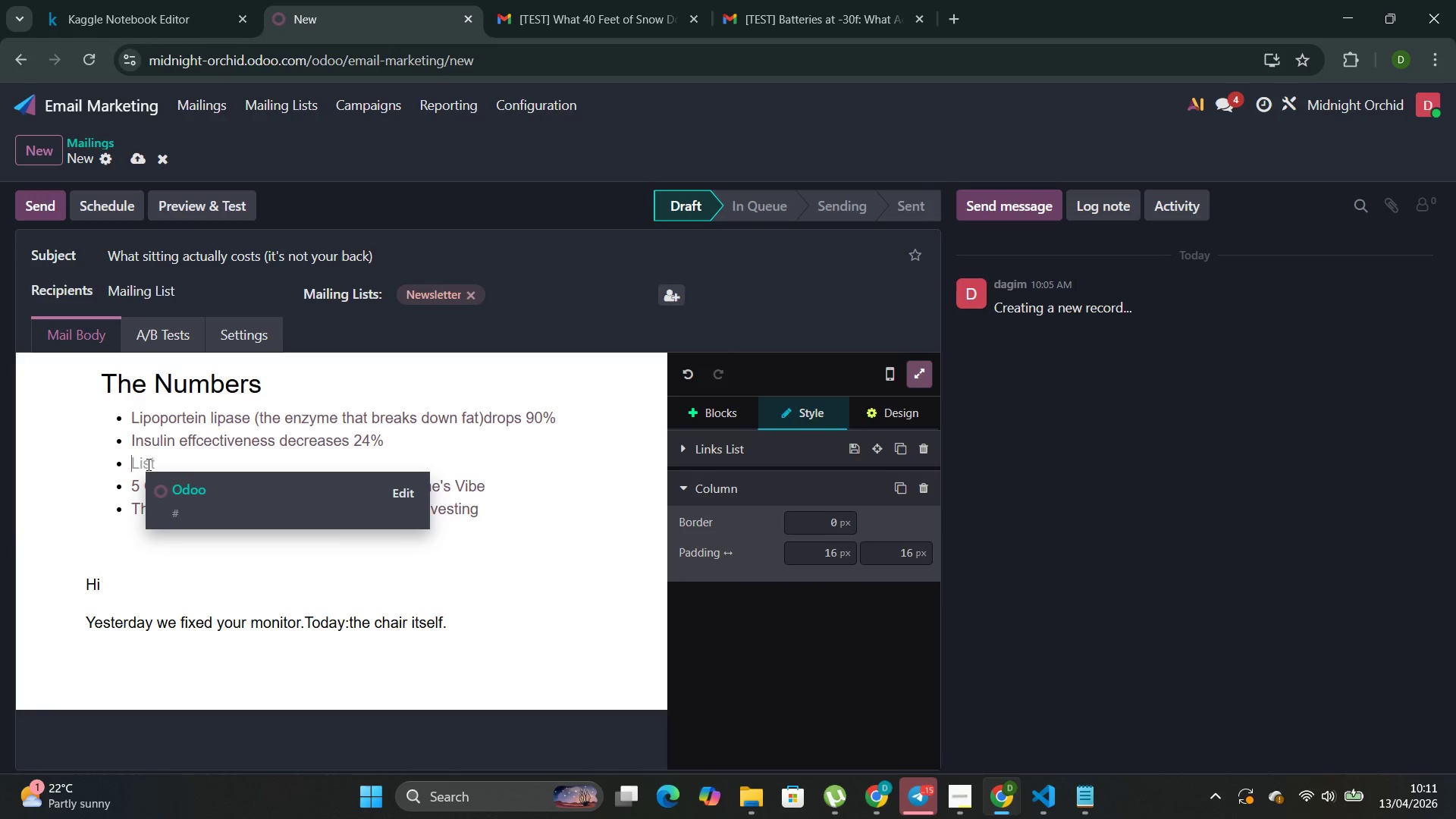 
type(Caloric burn de)
key(Backspace)
type(rops to ca)
key(Backspace)
key(Backspace)
key(Backspace)
type( 1calorie per minute )
 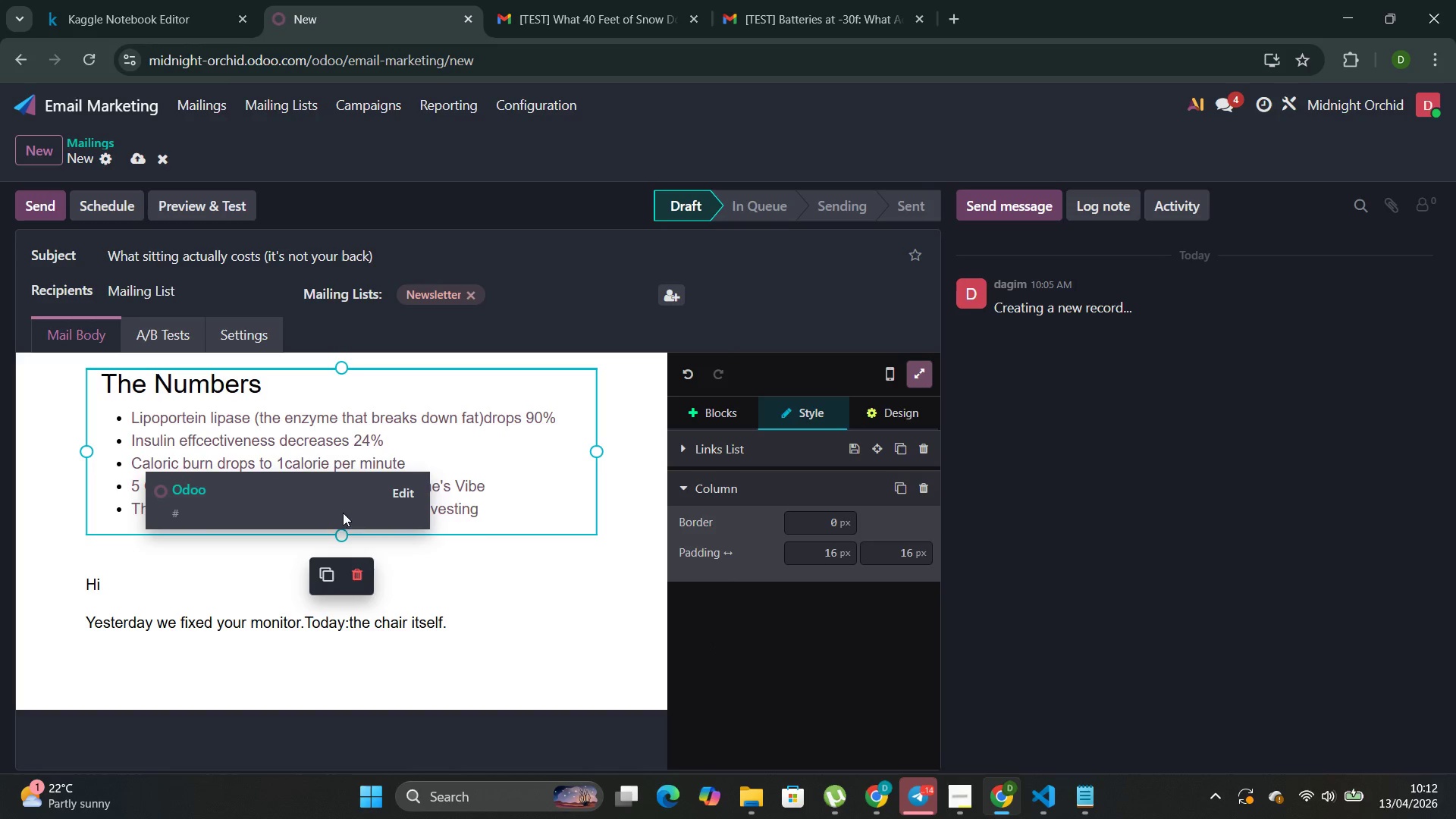 
left_click([493, 507])
 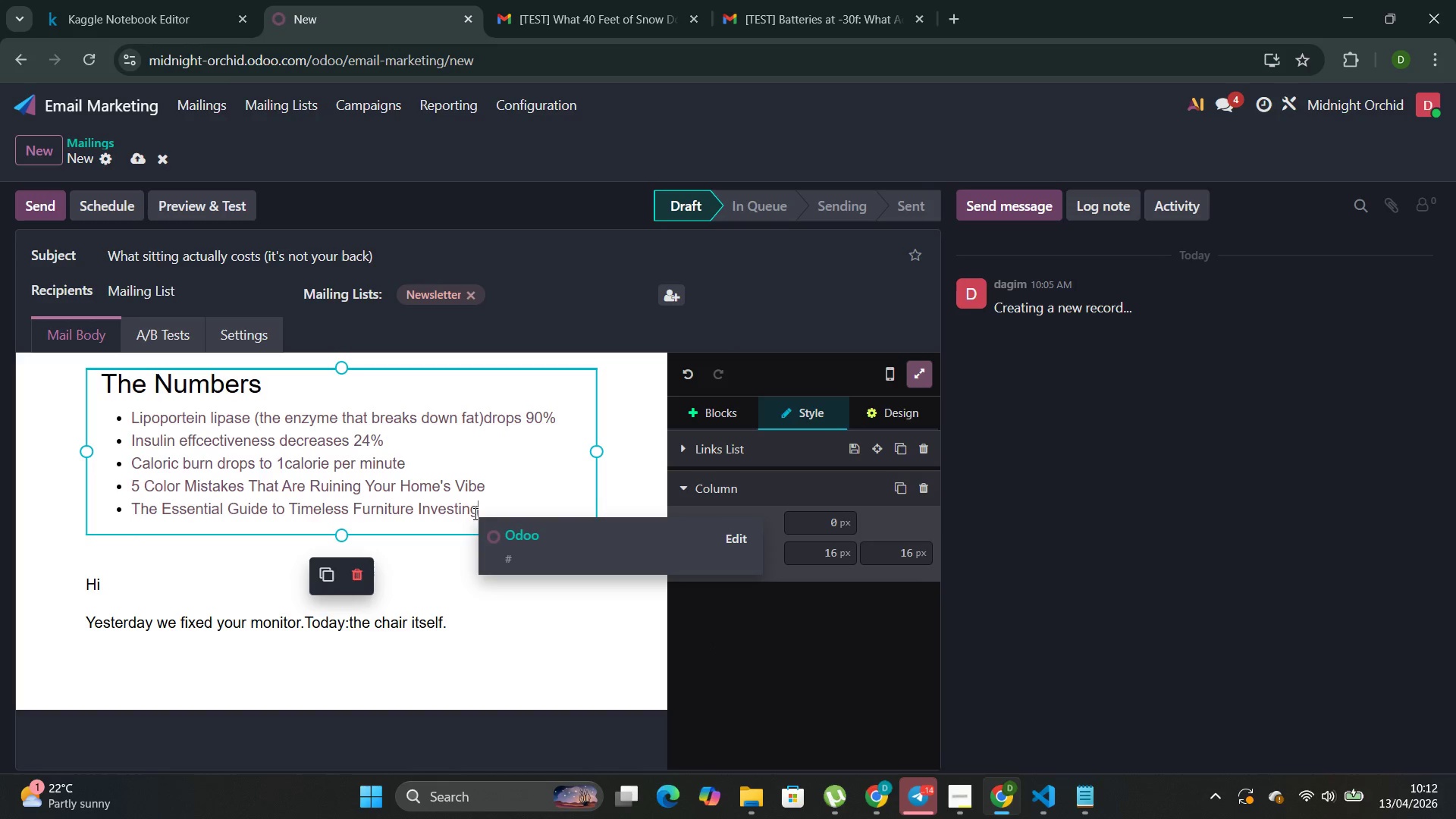 
left_click_drag(start_coordinate=[479, 508], to_coordinate=[108, 491])
 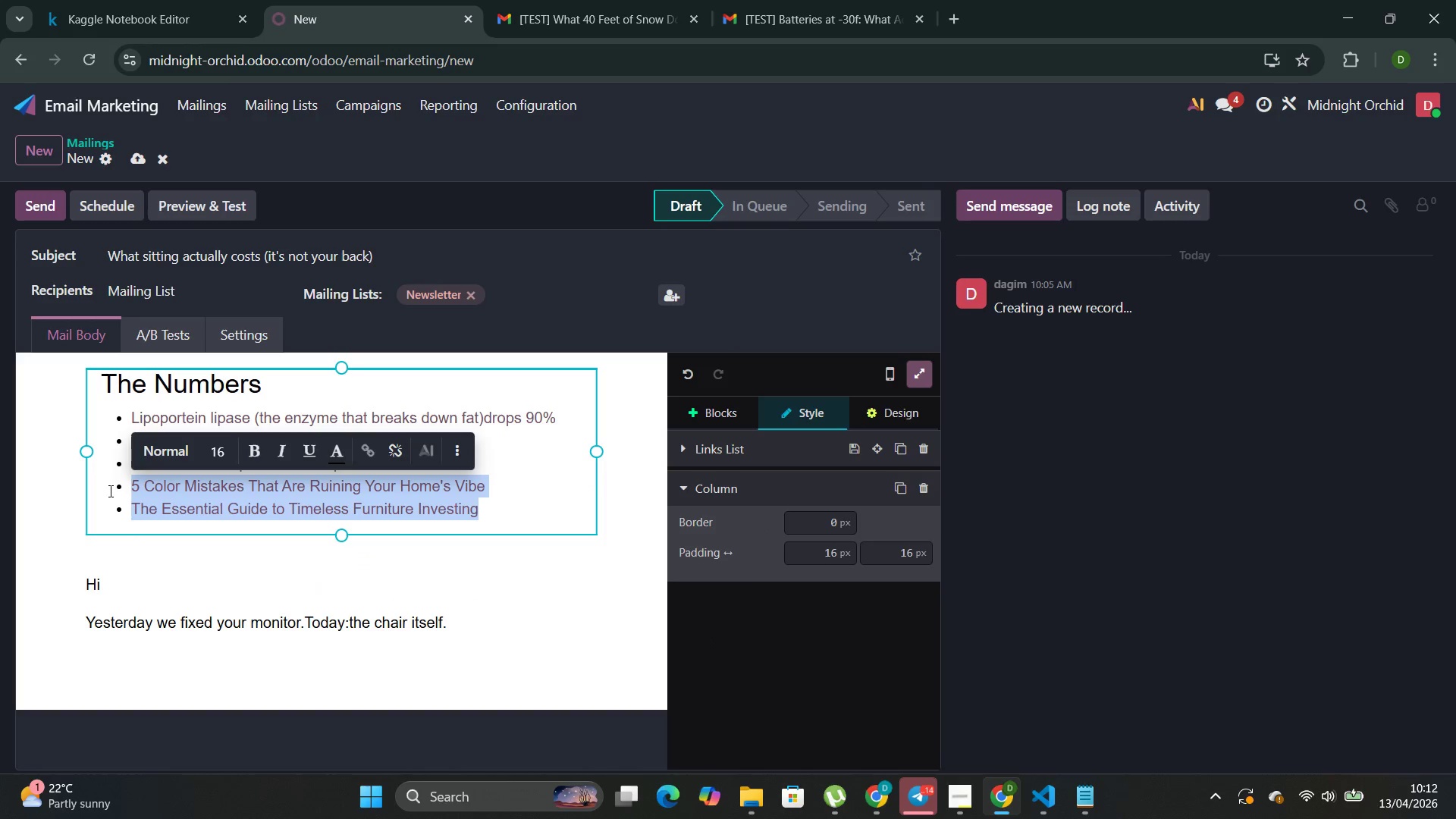 
key(Backspace)
 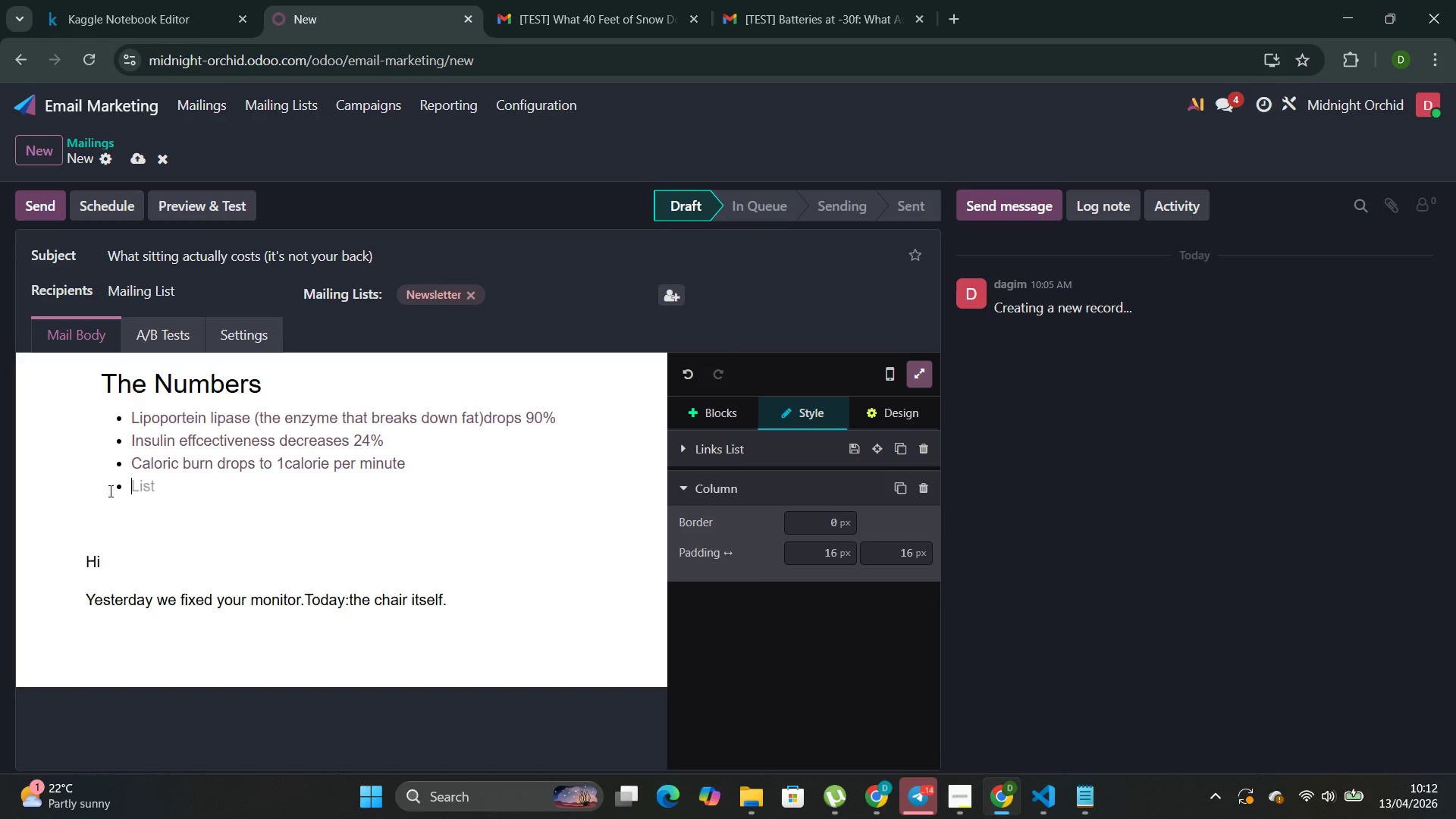 
key(Backspace)
 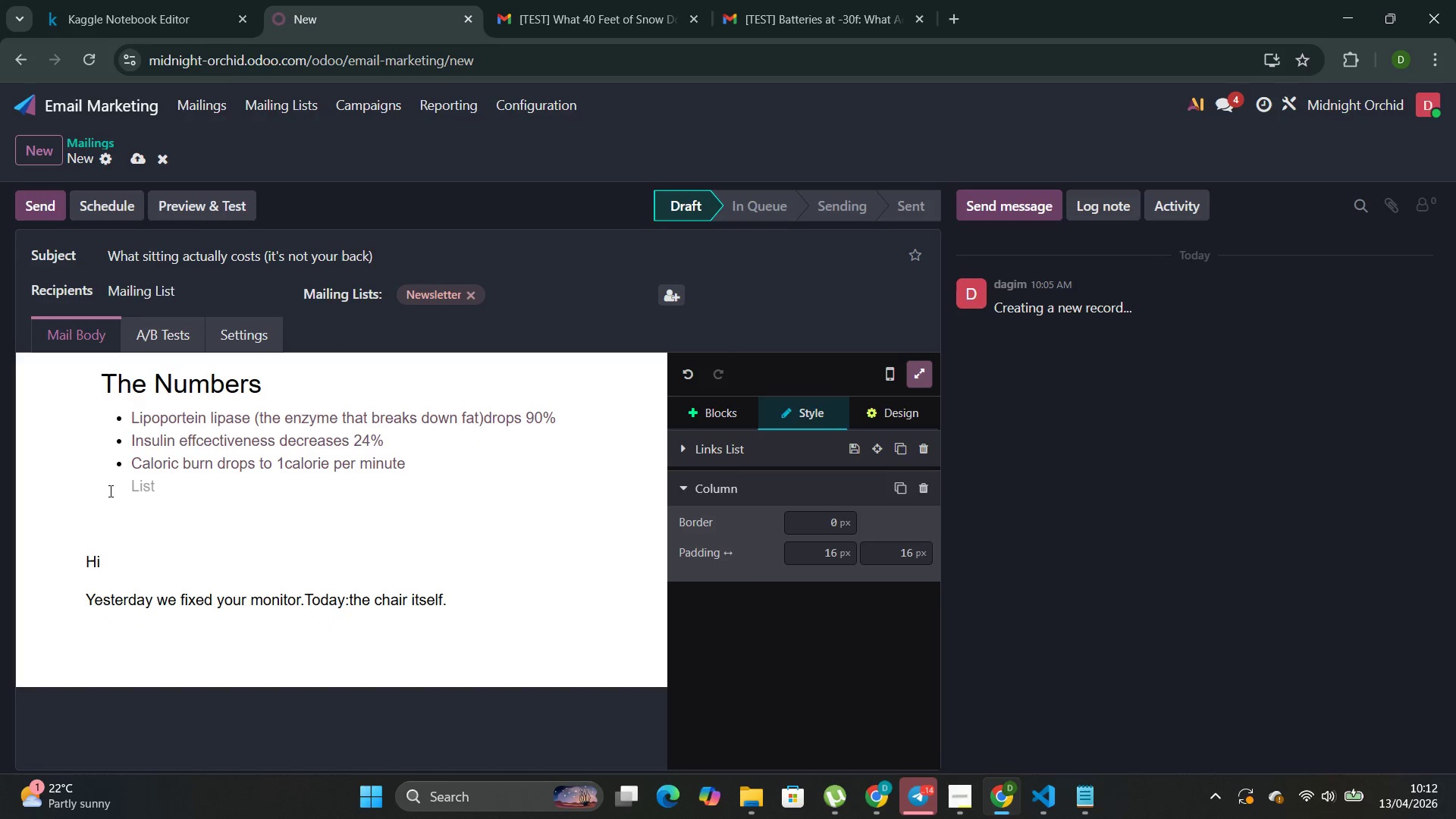 
key(Backspace)
 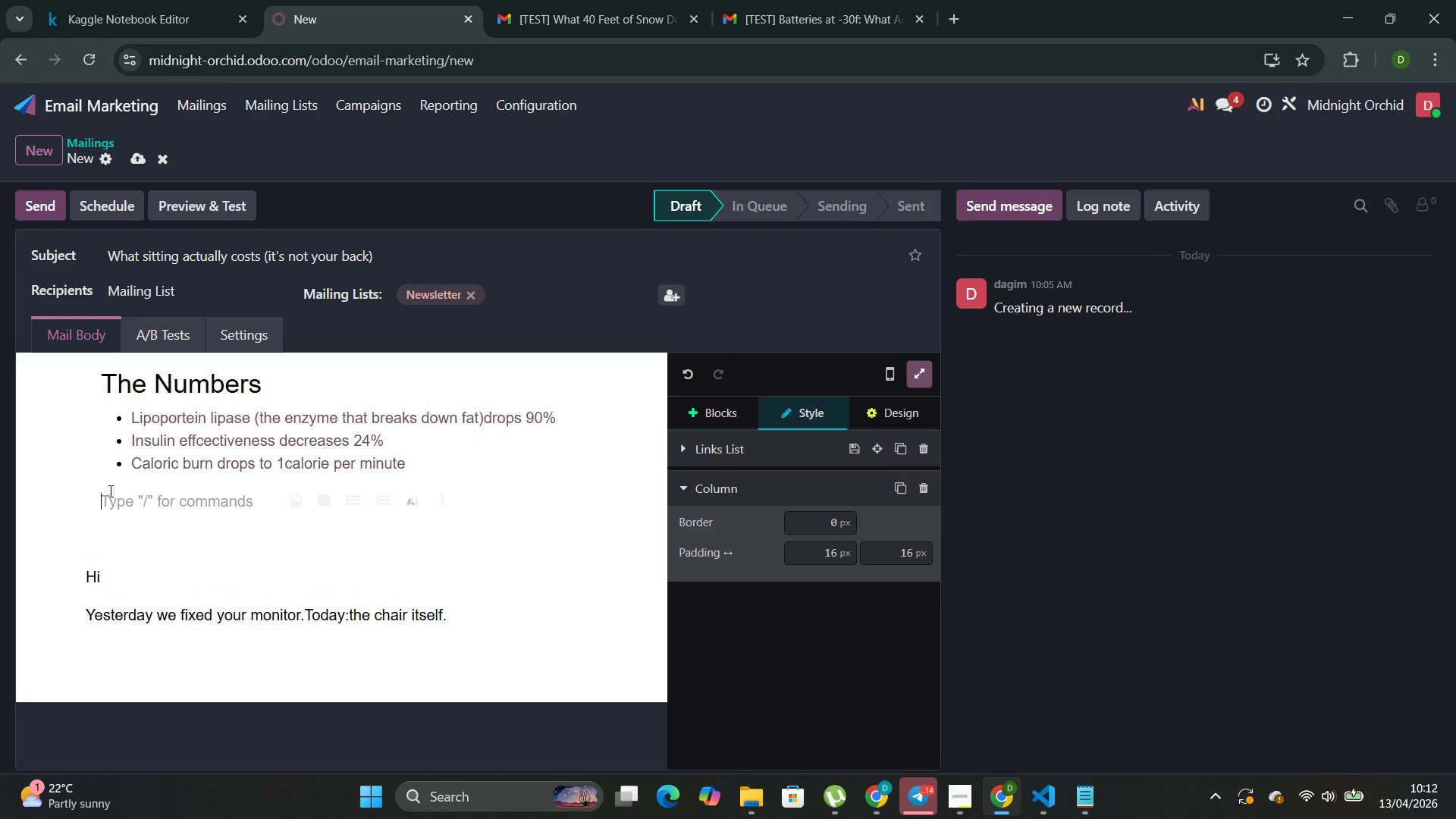 
key(Backspace)
 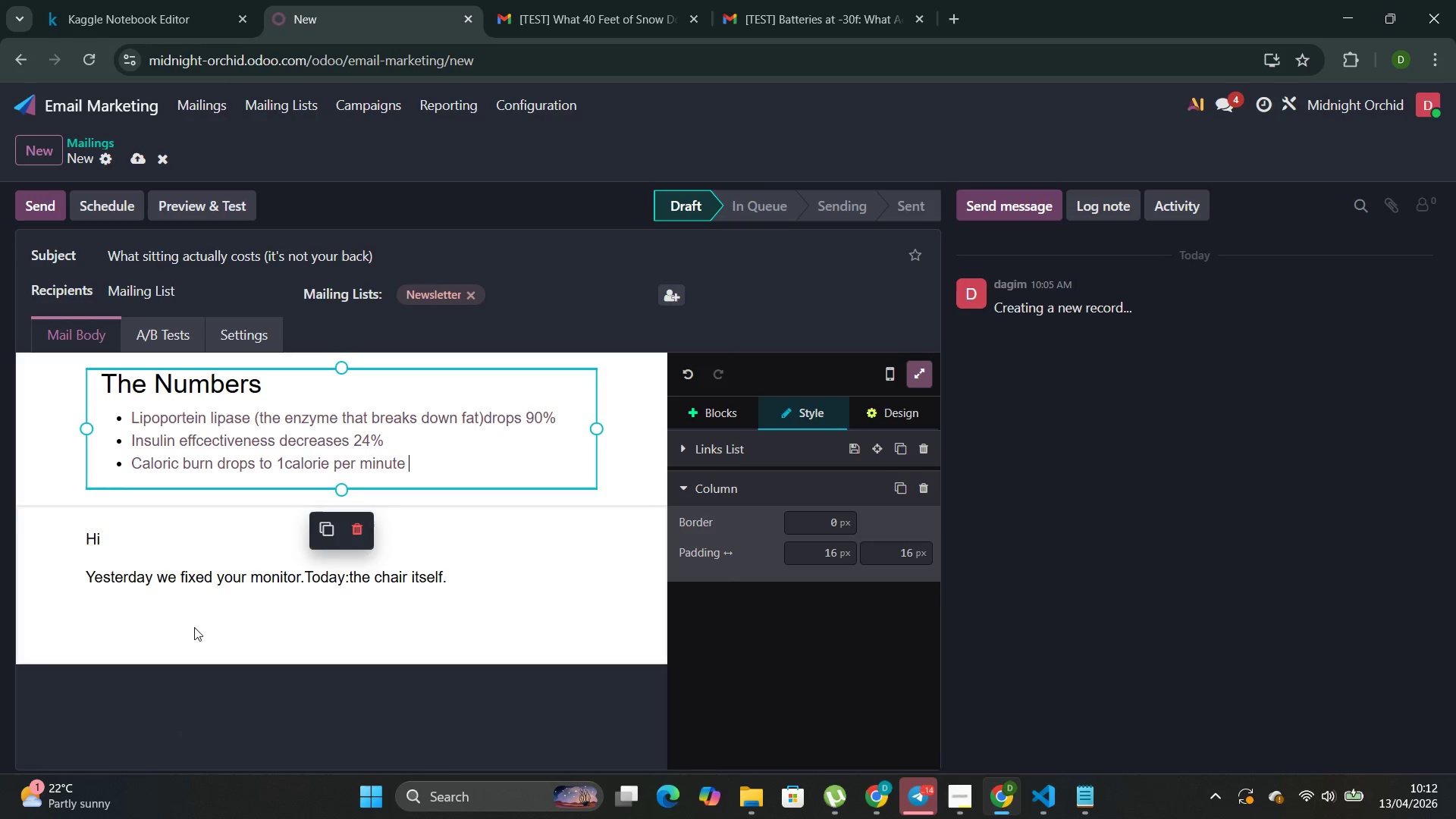 
left_click([173, 522])
 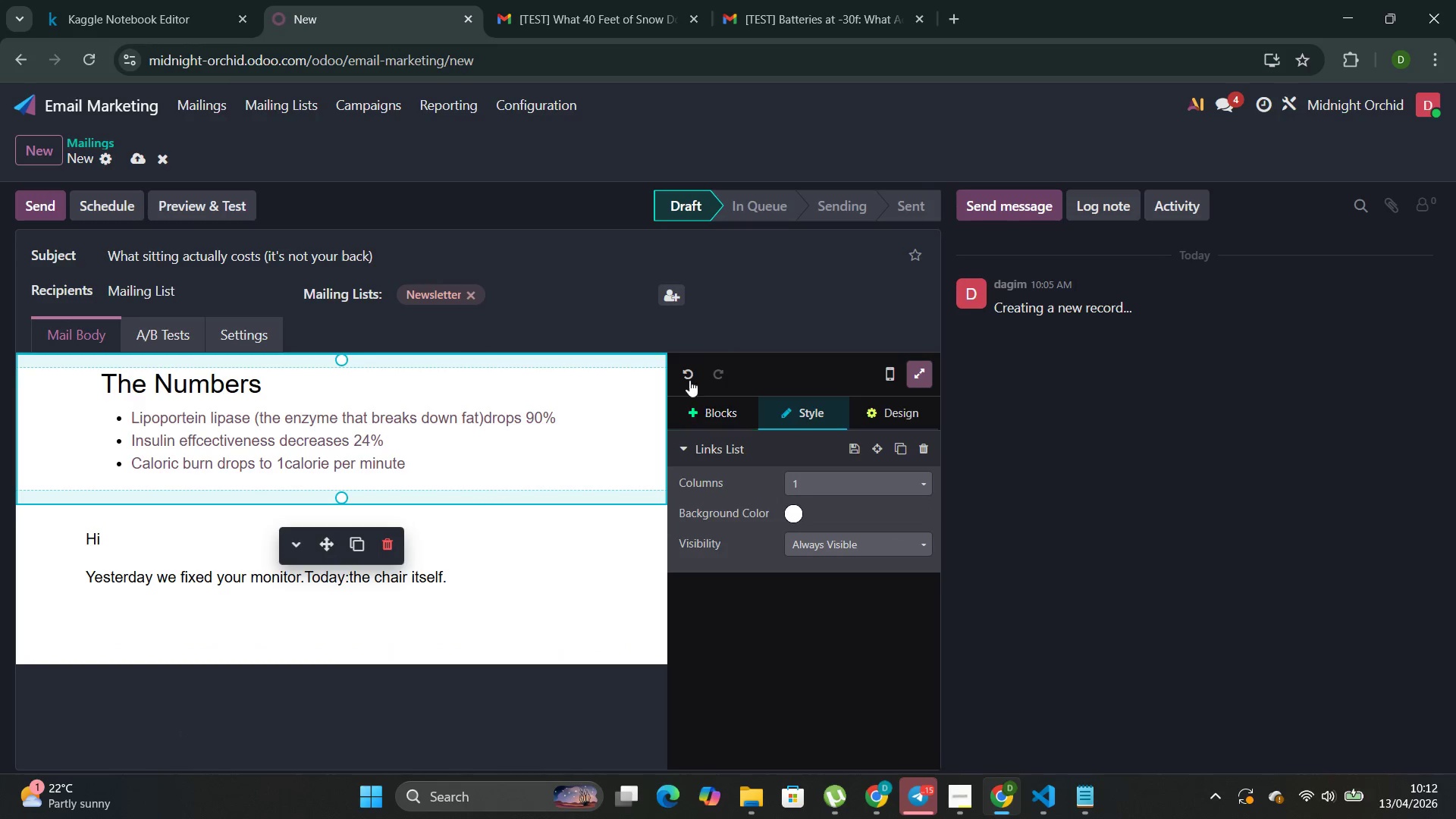 
left_click([720, 425])
 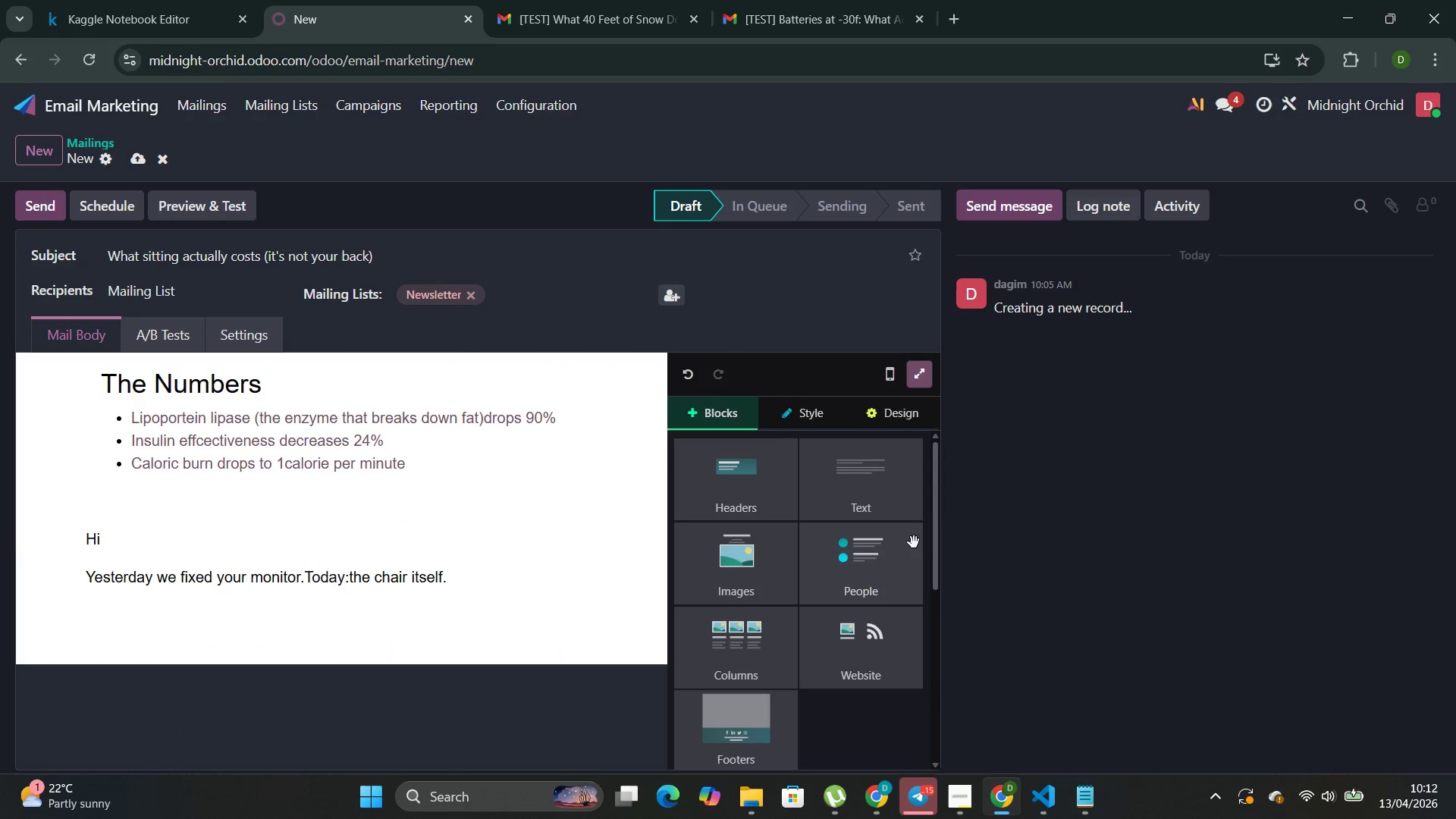 
left_click([900, 497])
 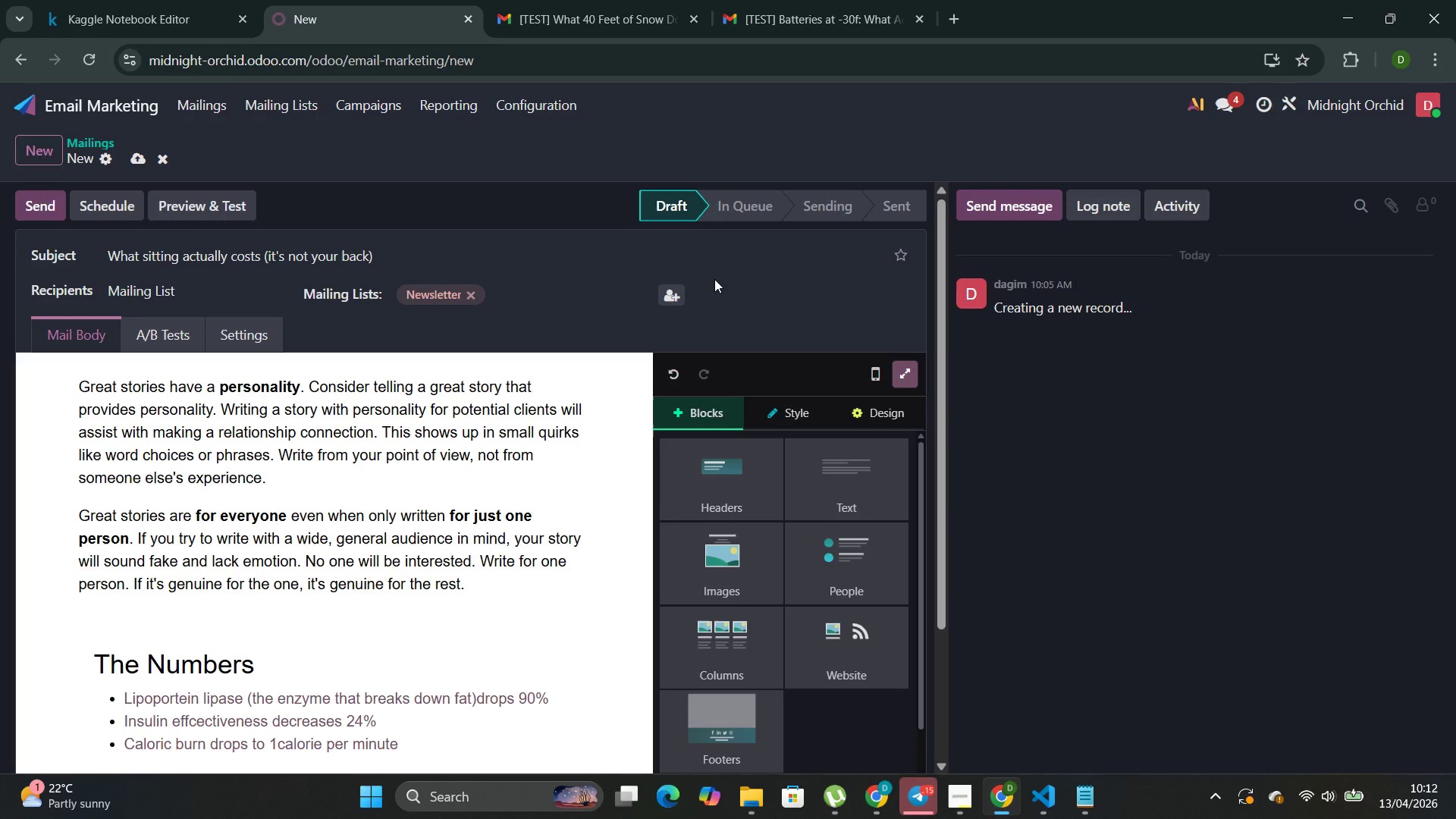 
scroll: coordinate [498, 516], scroll_direction: down, amount: 2.0
 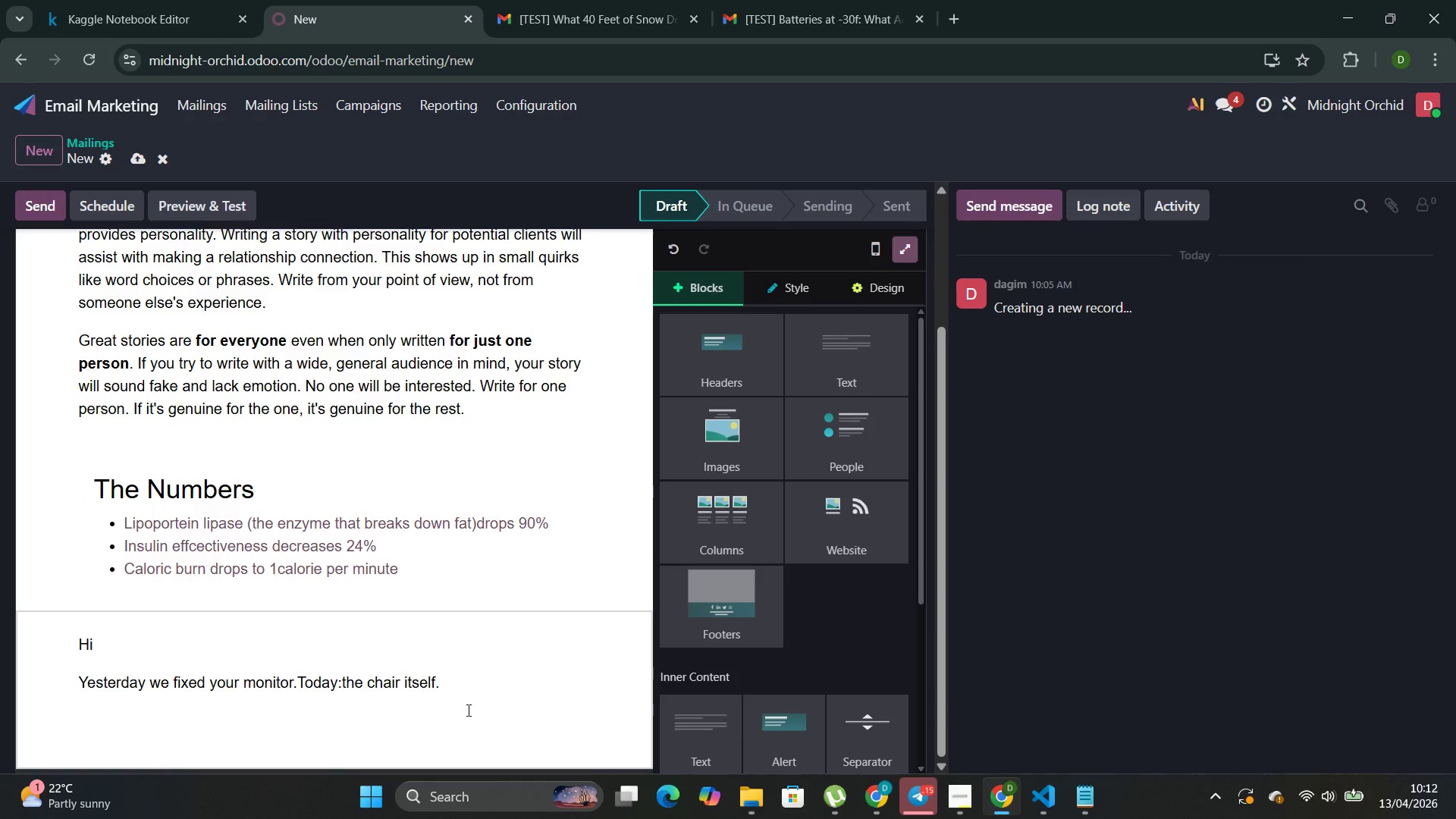 
left_click_drag(start_coordinate=[465, 679], to_coordinate=[47, 651])
 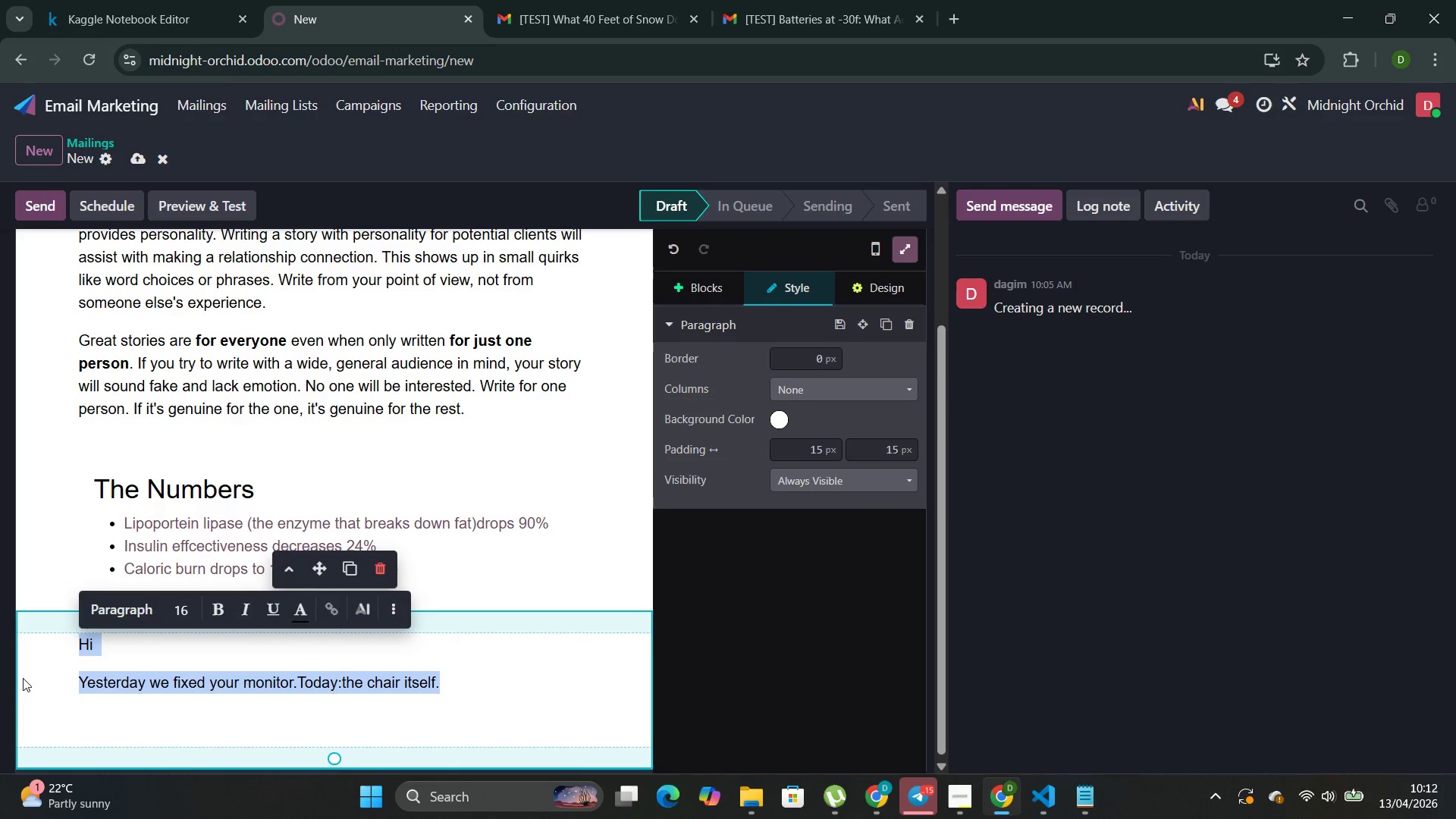 
key(Control+X)
 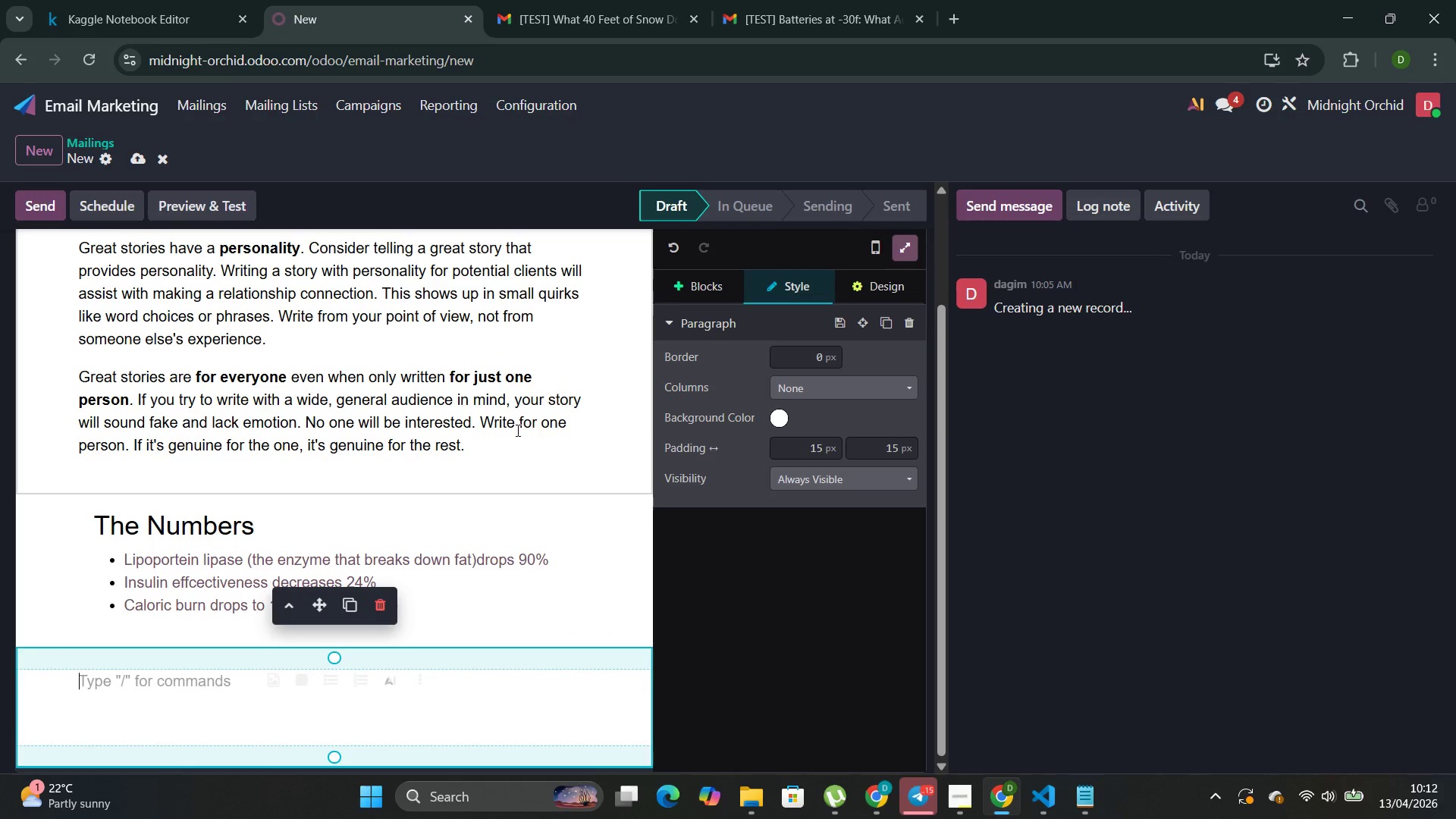 
left_click_drag(start_coordinate=[486, 451], to_coordinate=[27, 246])
 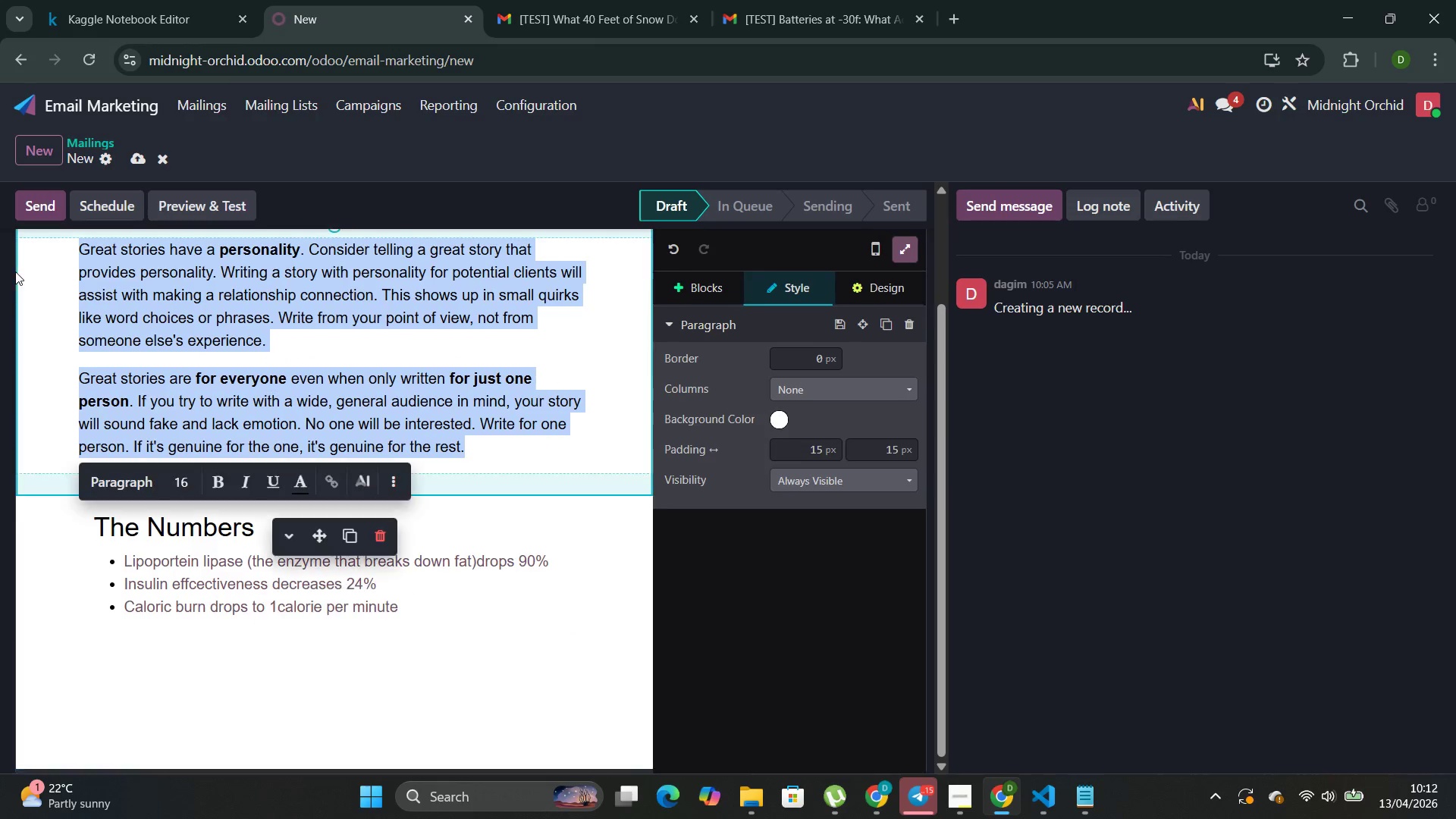 
key(Control+V)
 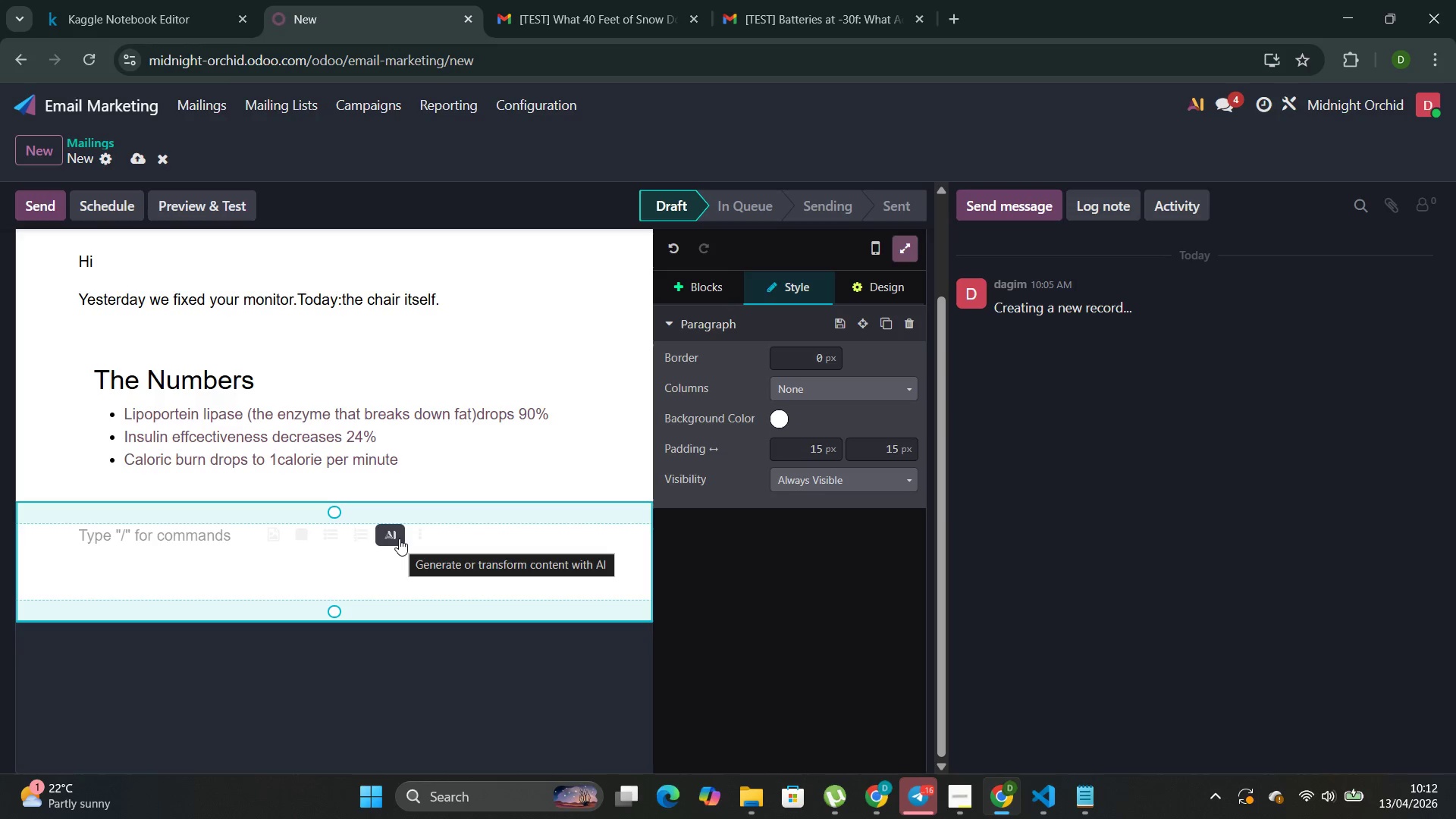 
wait(10.38)
 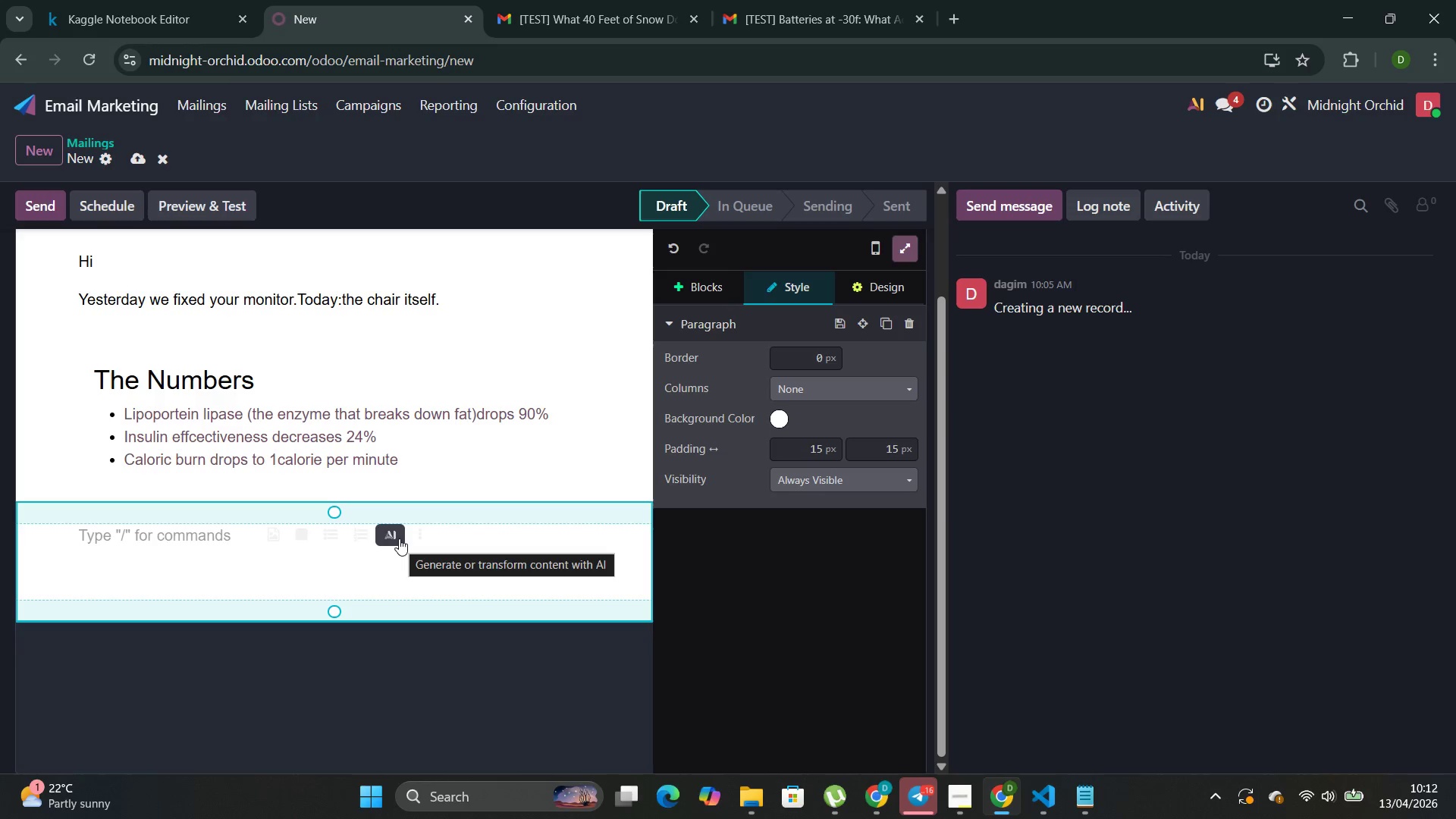 
left_click([181, 542])
 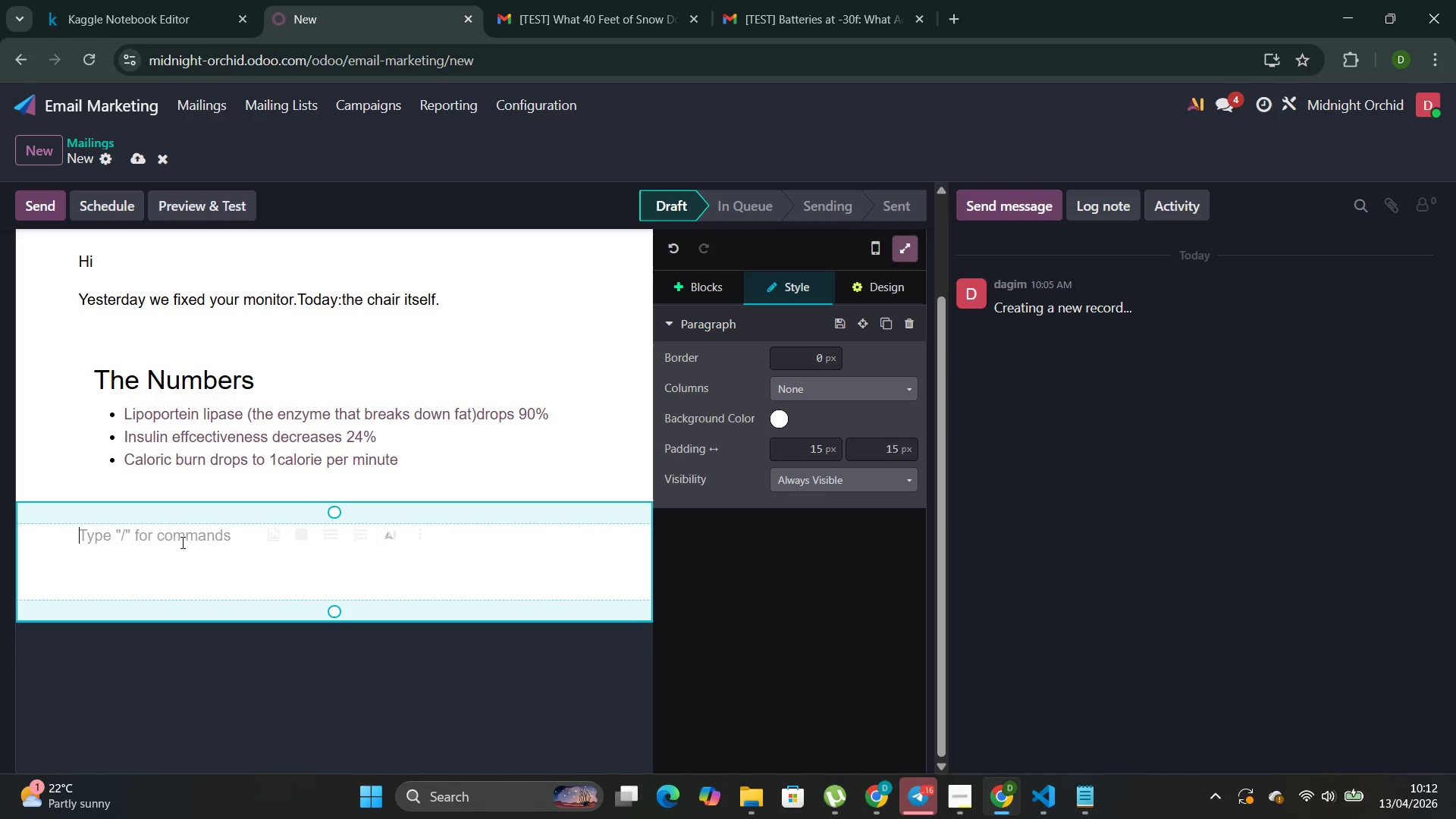 
type(Over a year was )
 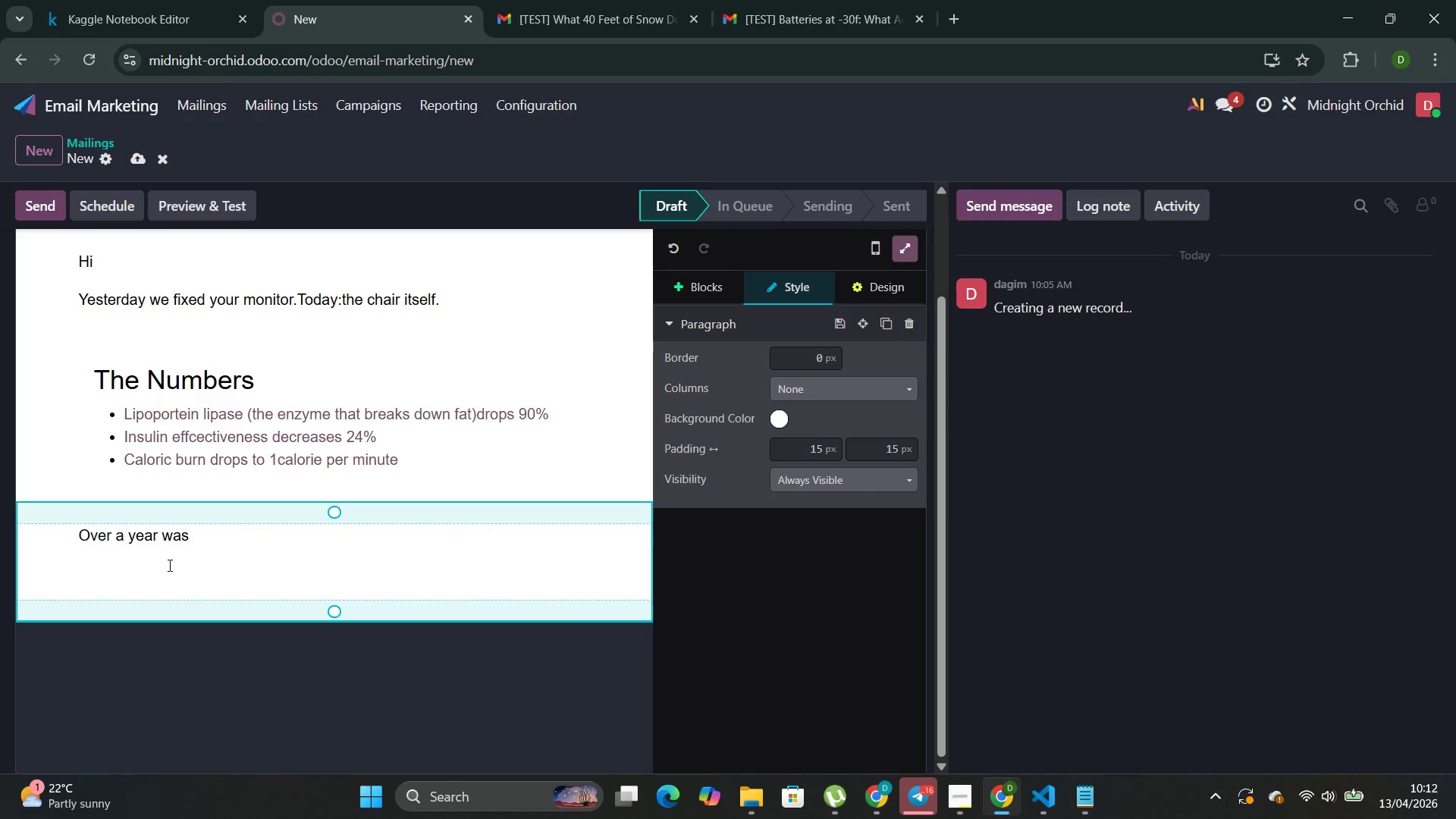 
type(of )
 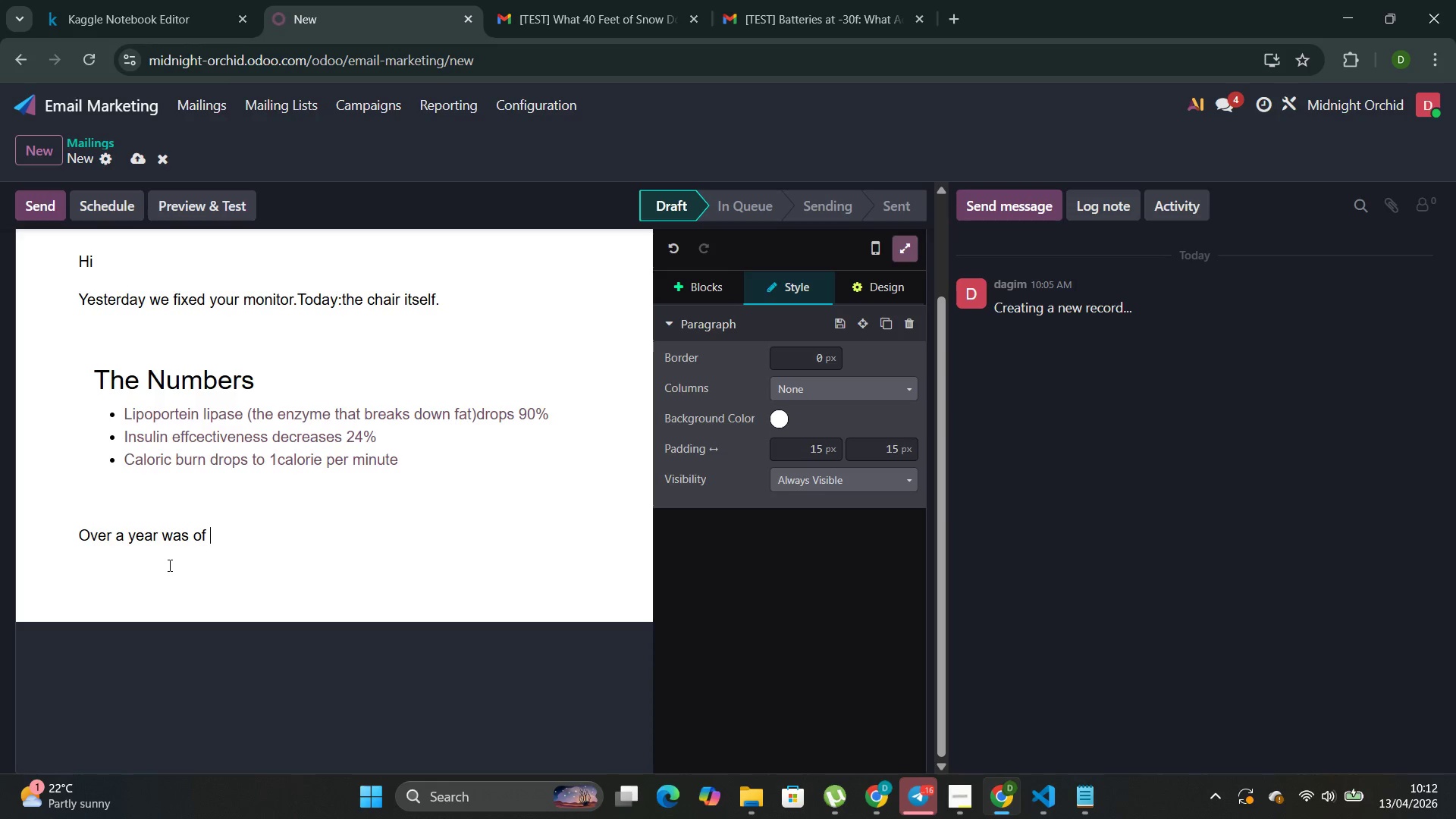 
key(ArrowLeft)
 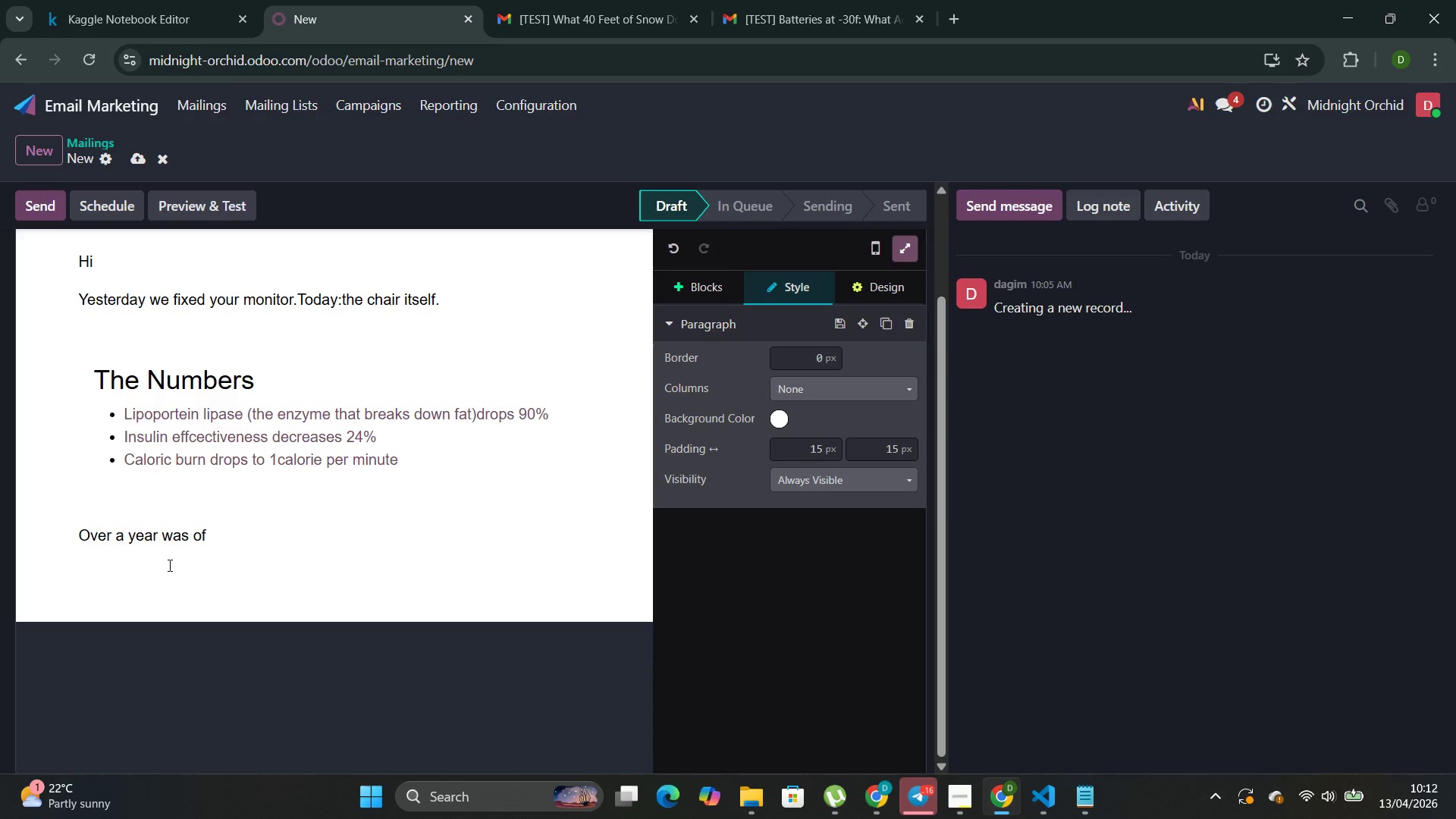 
key(ArrowLeft)
 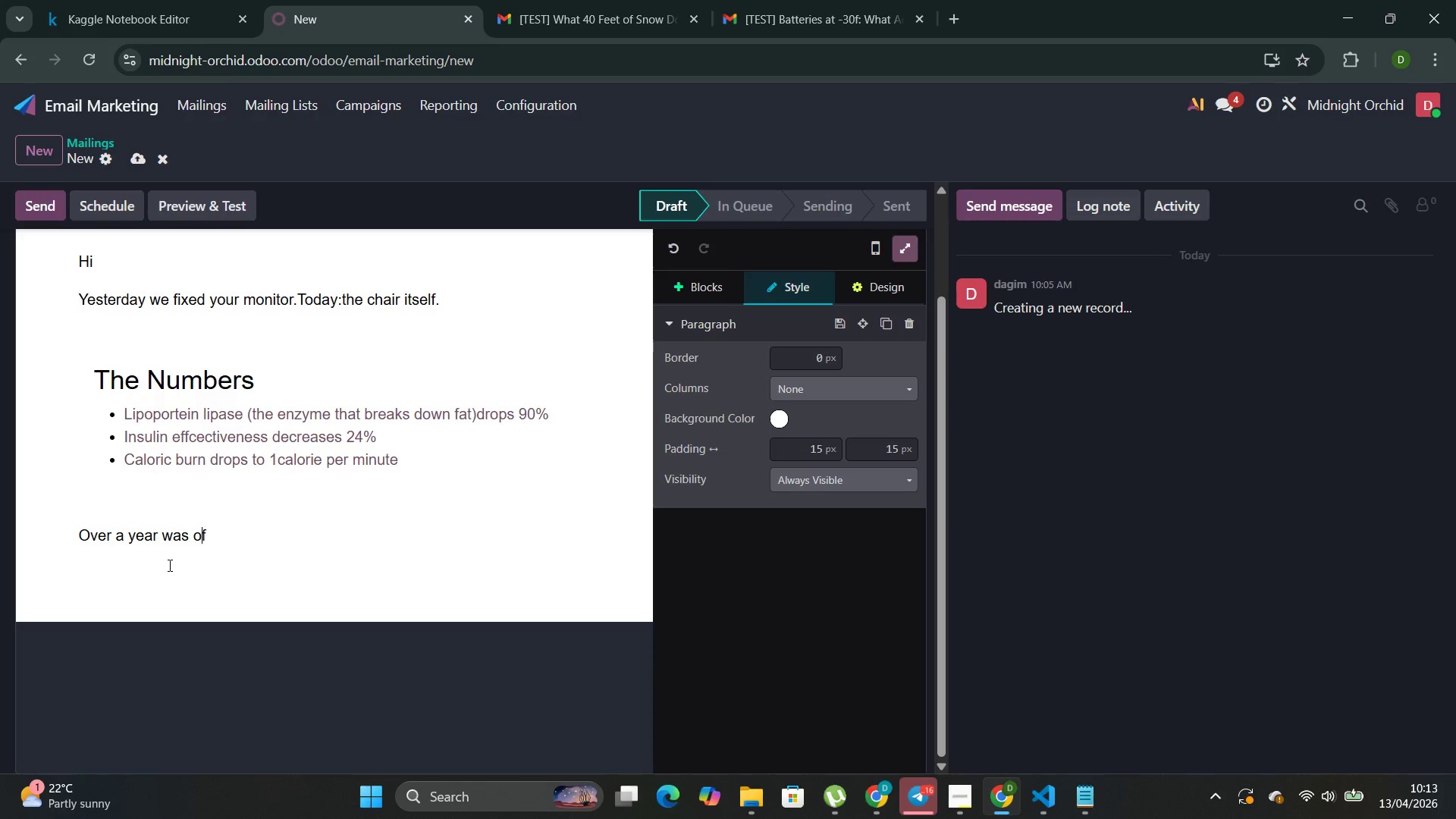 
key(ArrowLeft)
 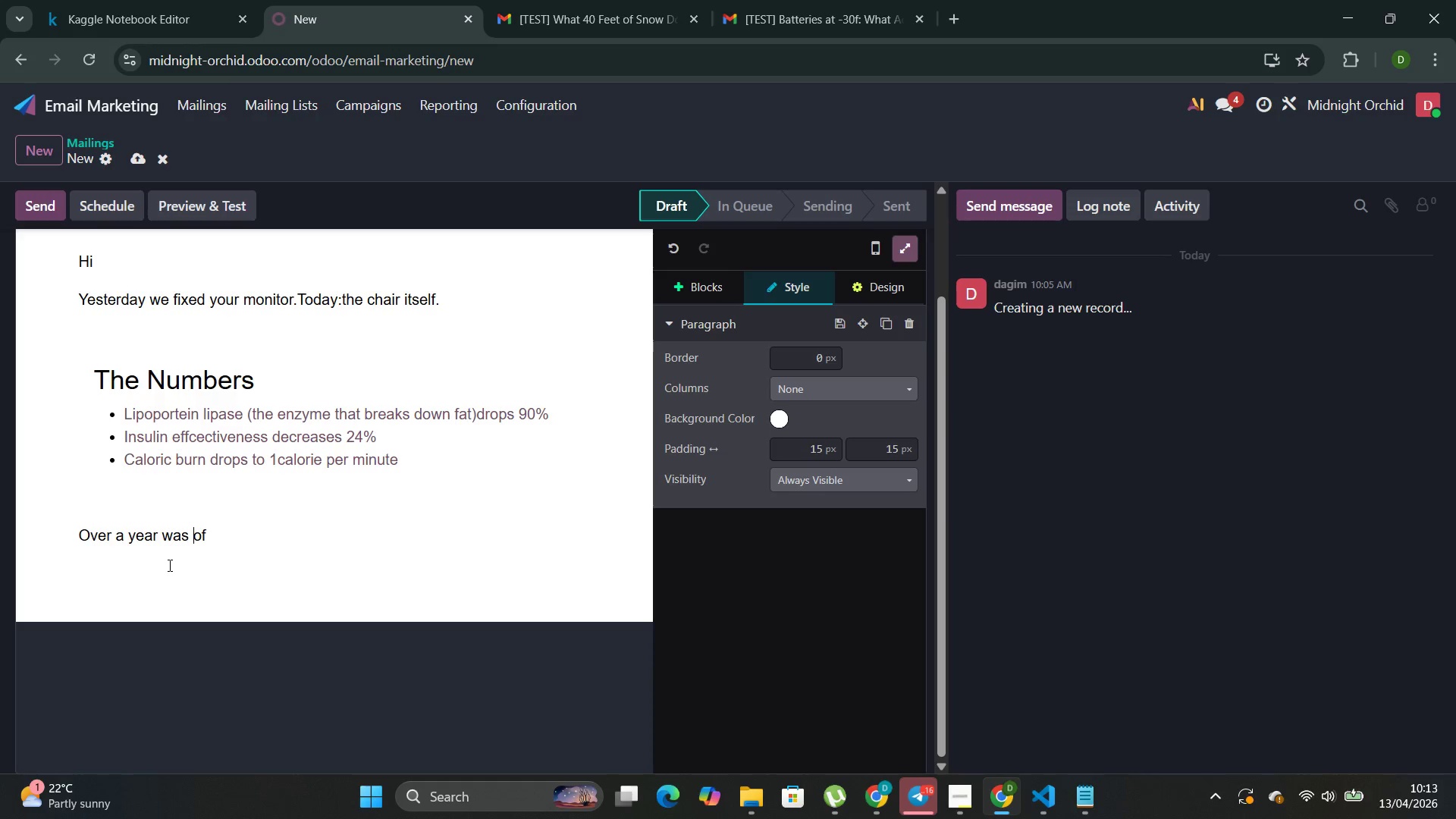 
key(ArrowLeft)
 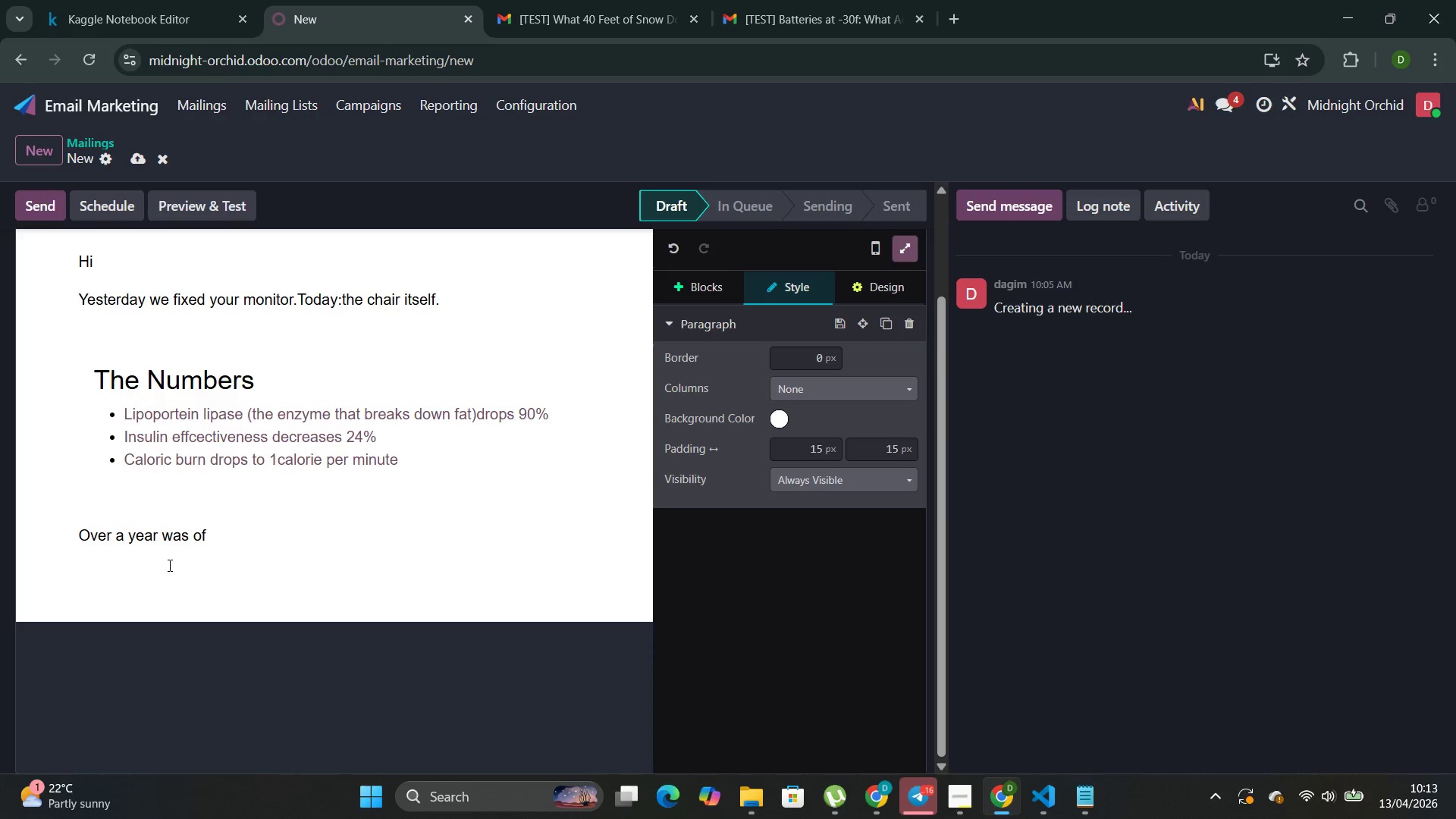 
key(Backspace)
 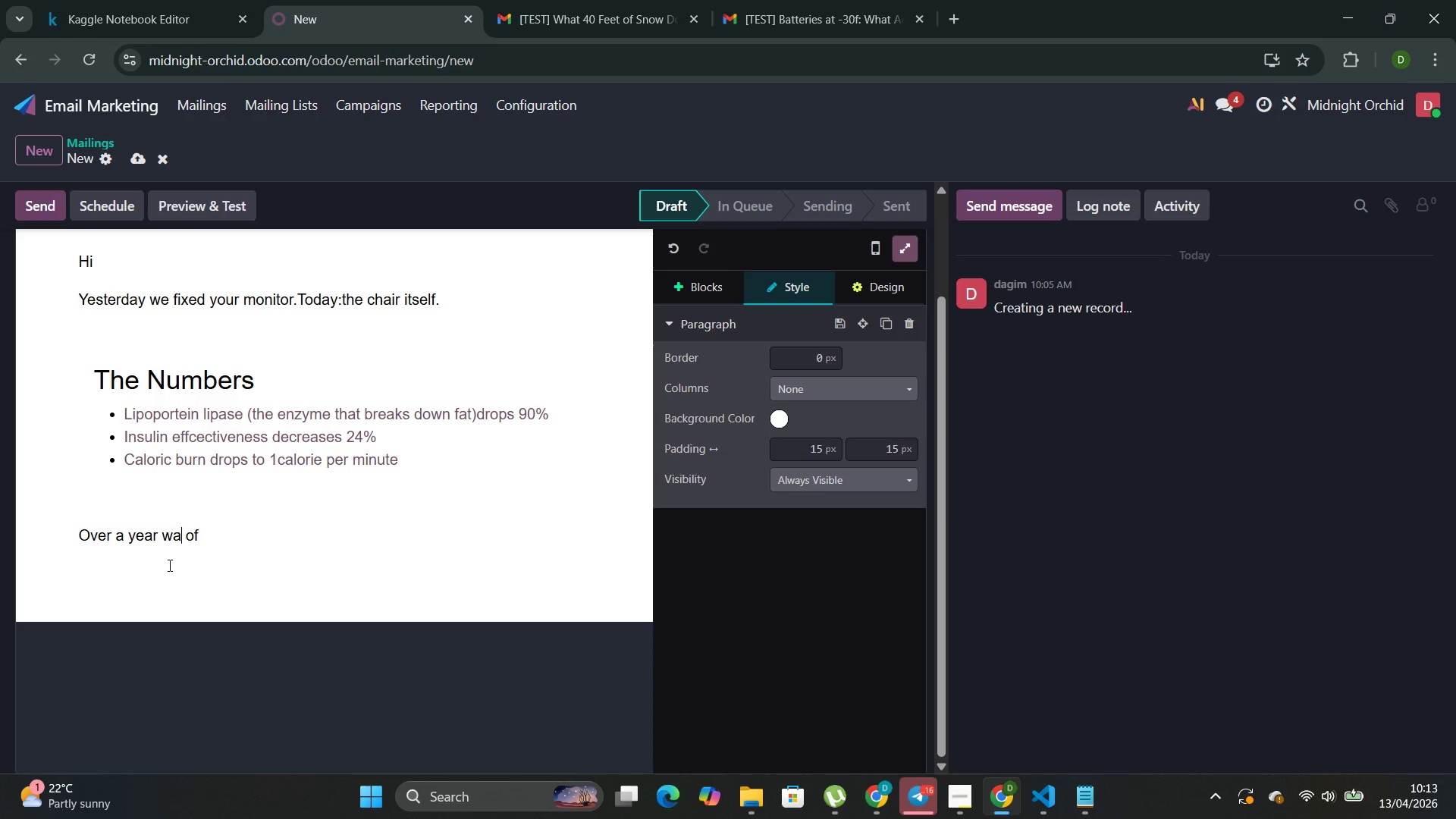 
key(Backspace)
 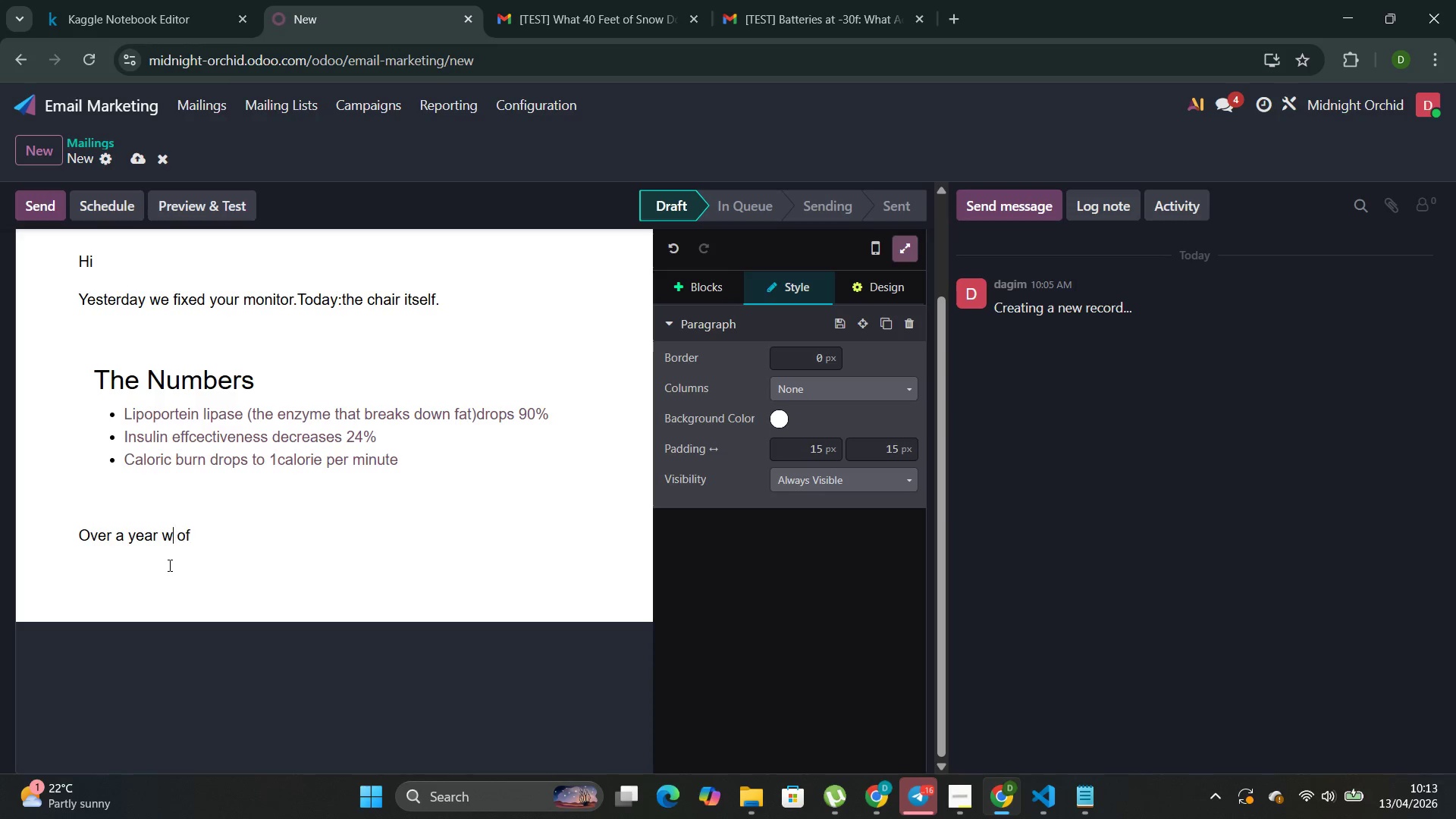 
key(Backspace)
 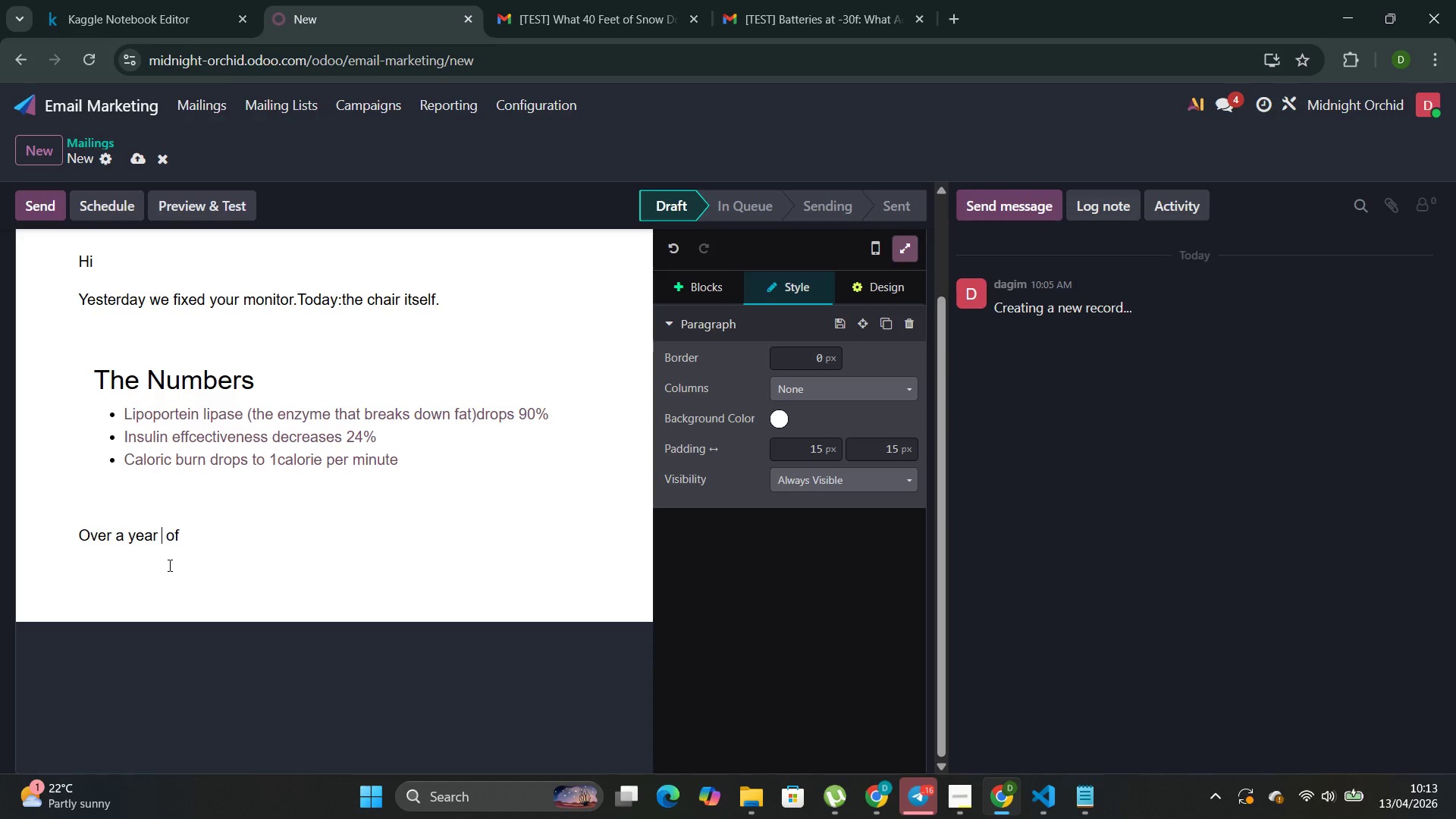 
key(Backspace)
 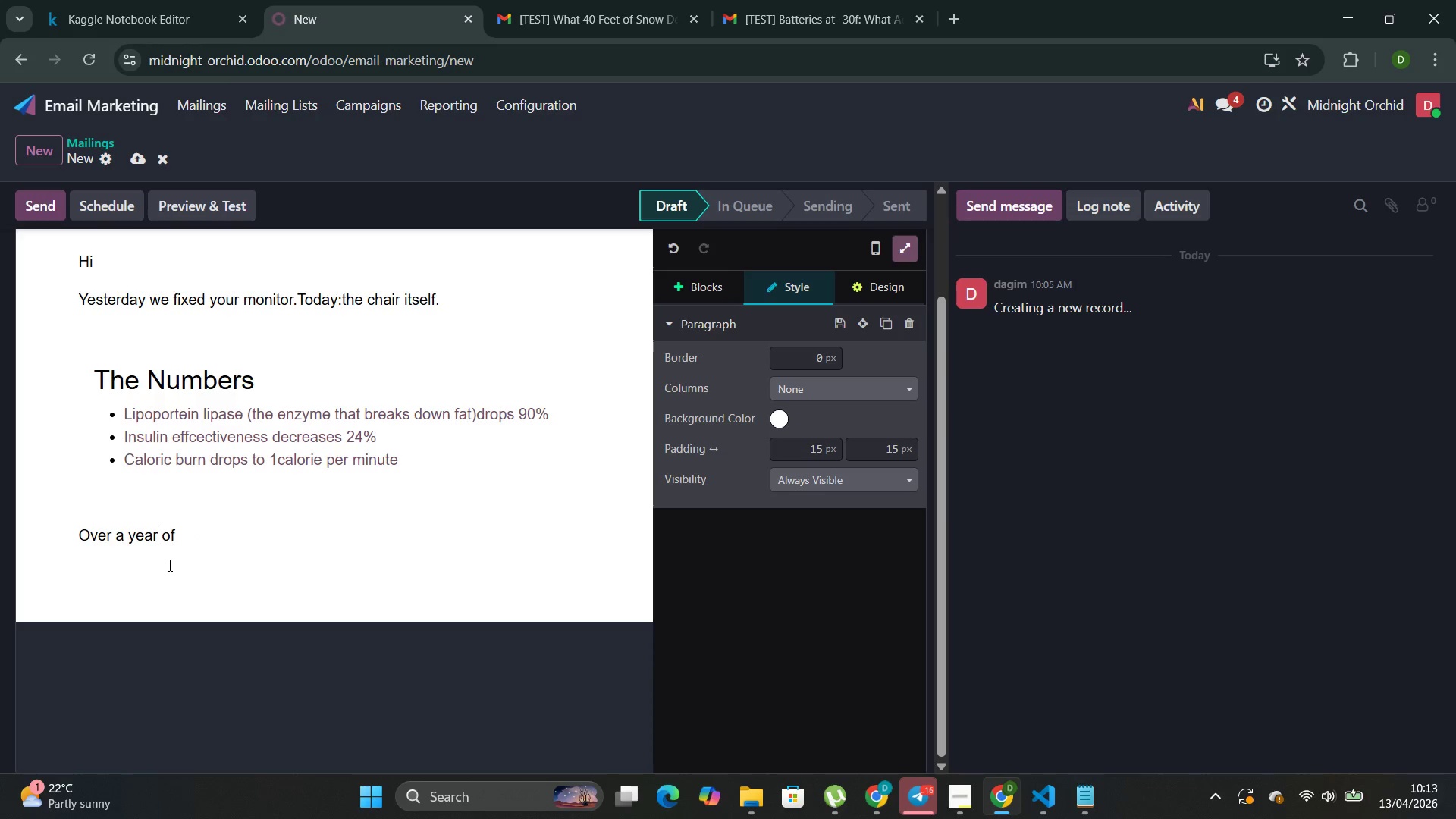 
key(ArrowRight)
 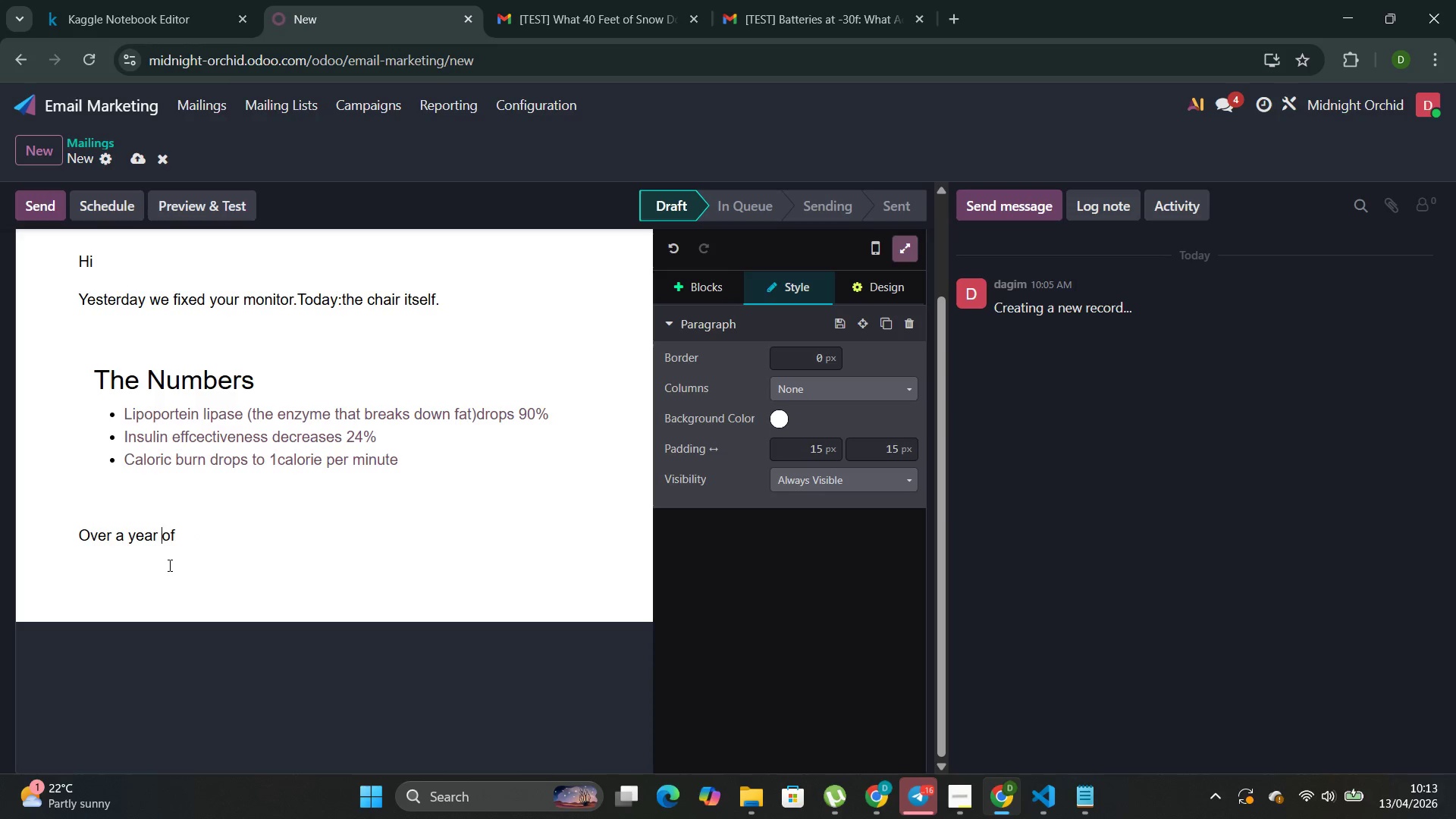 
key(ArrowRight)
 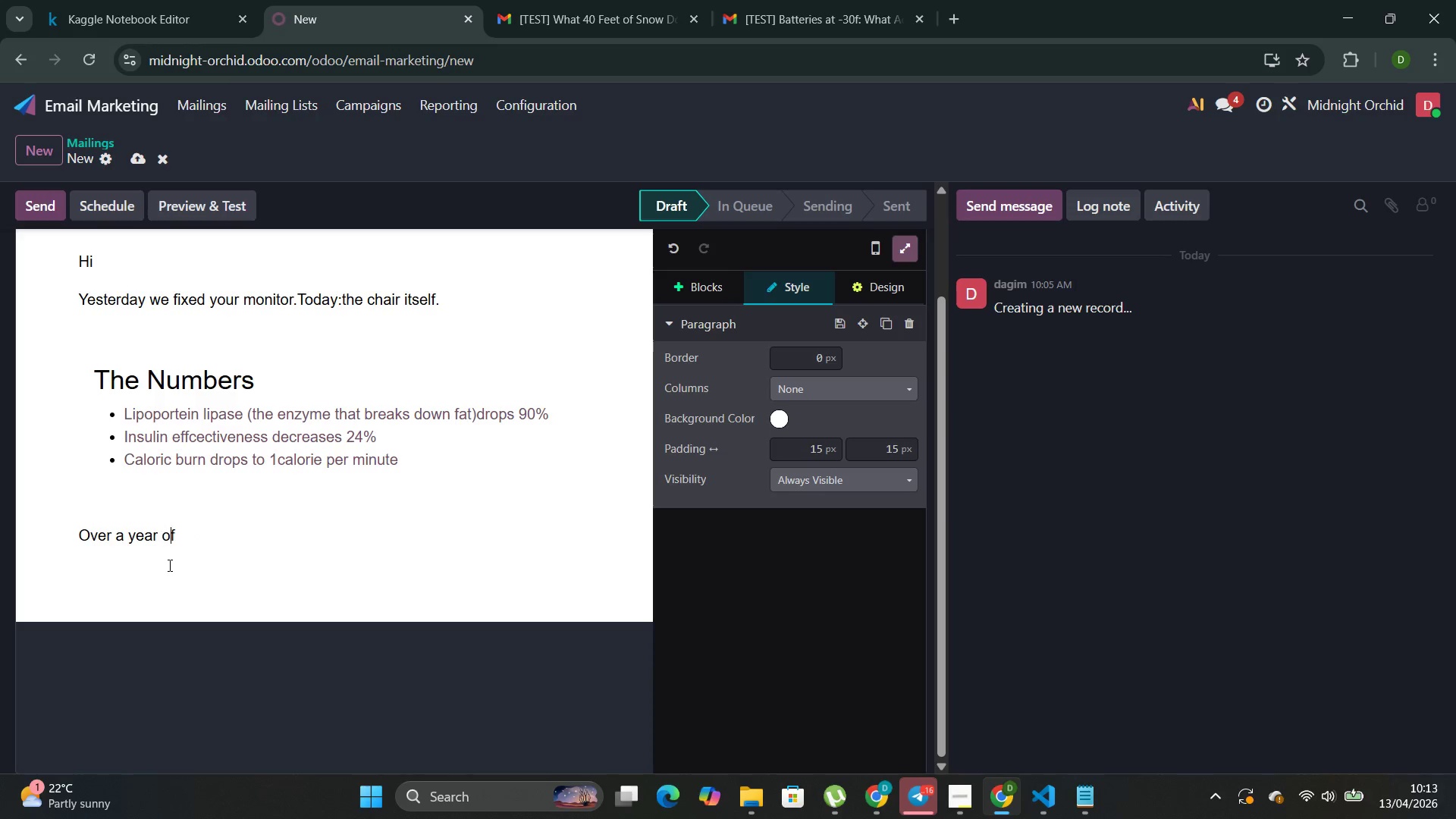 
key(ArrowRight)
 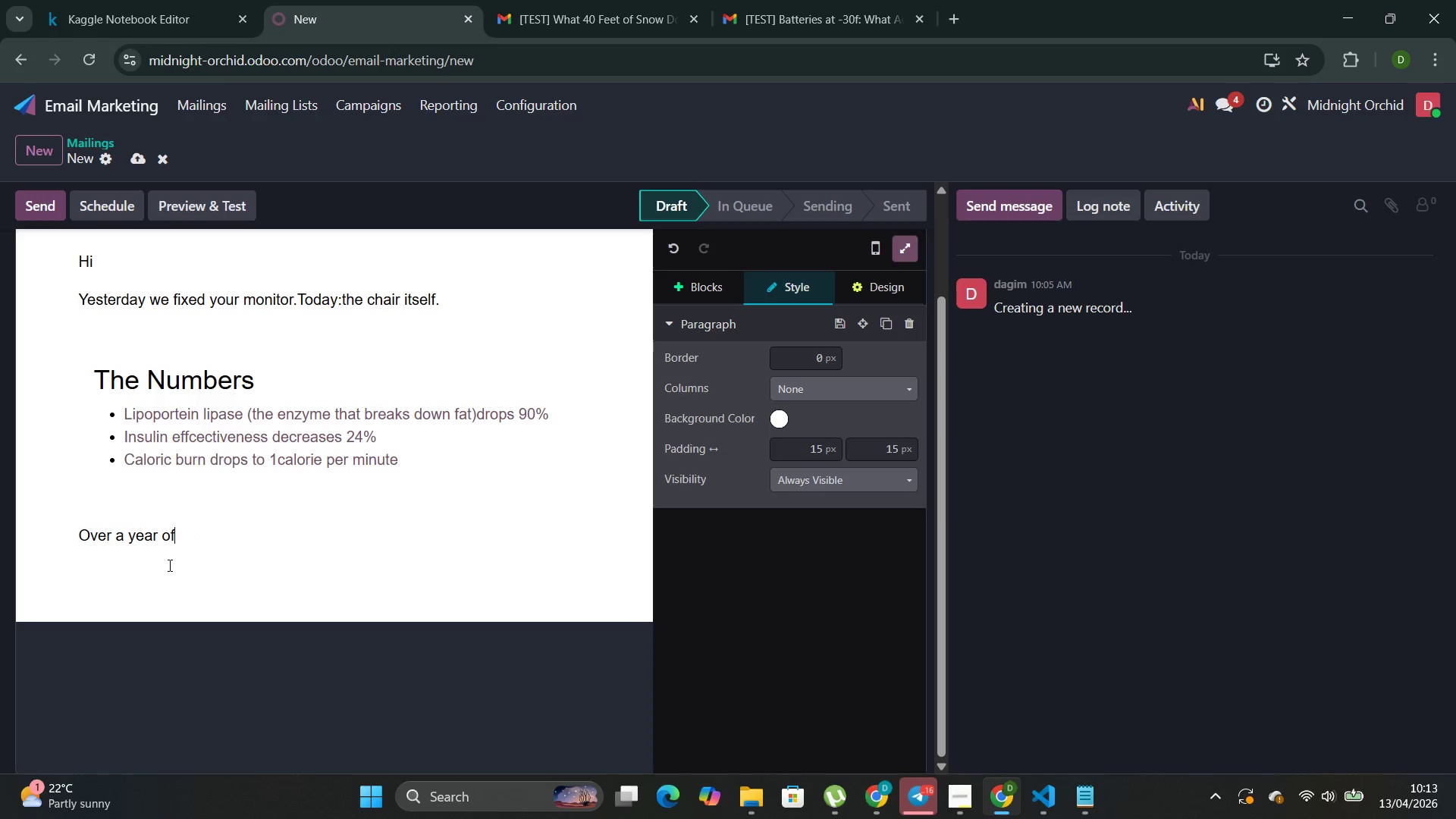 
key(Space)
 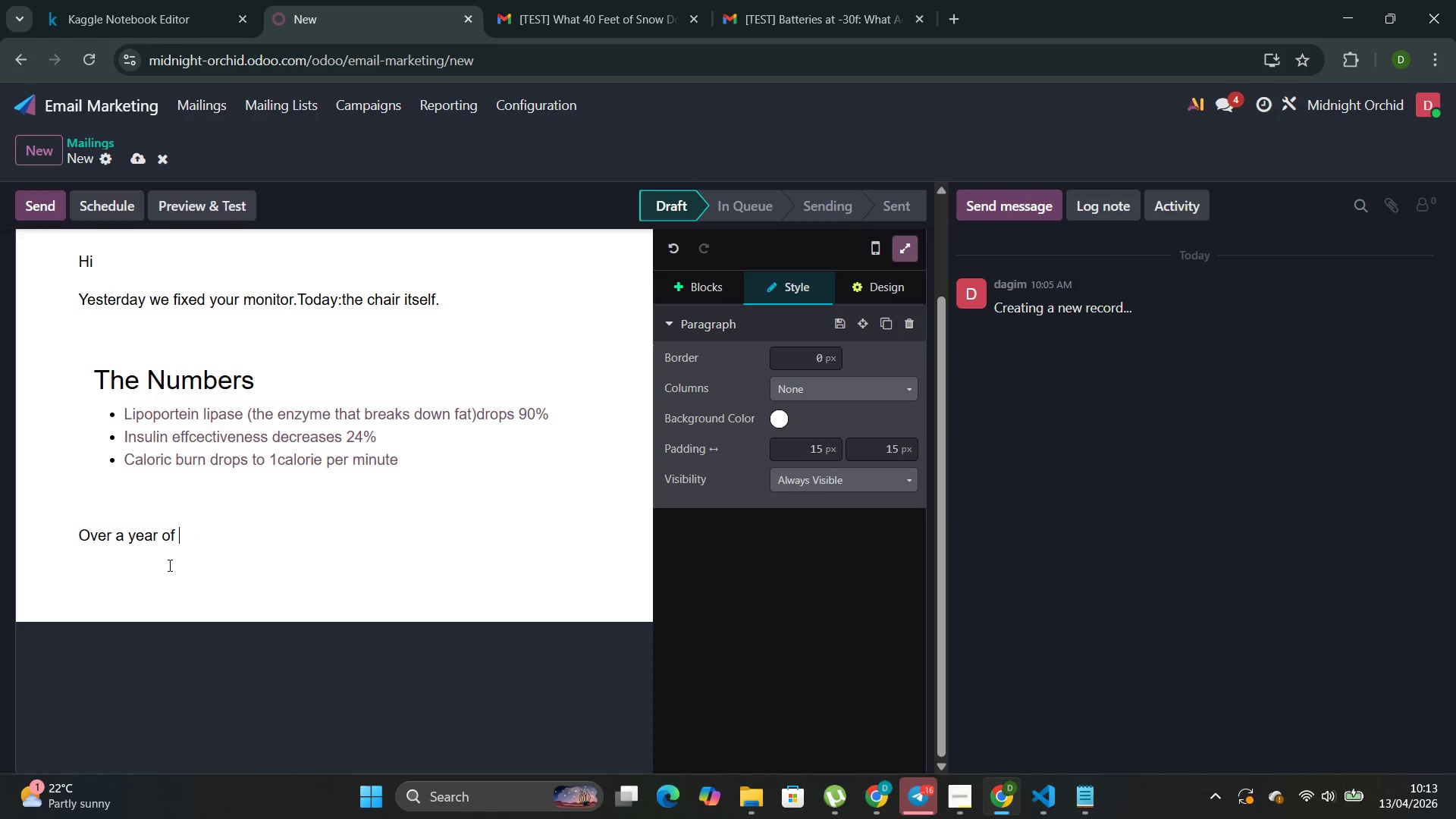 
type(romor)
key(Backspace)
type(te )
 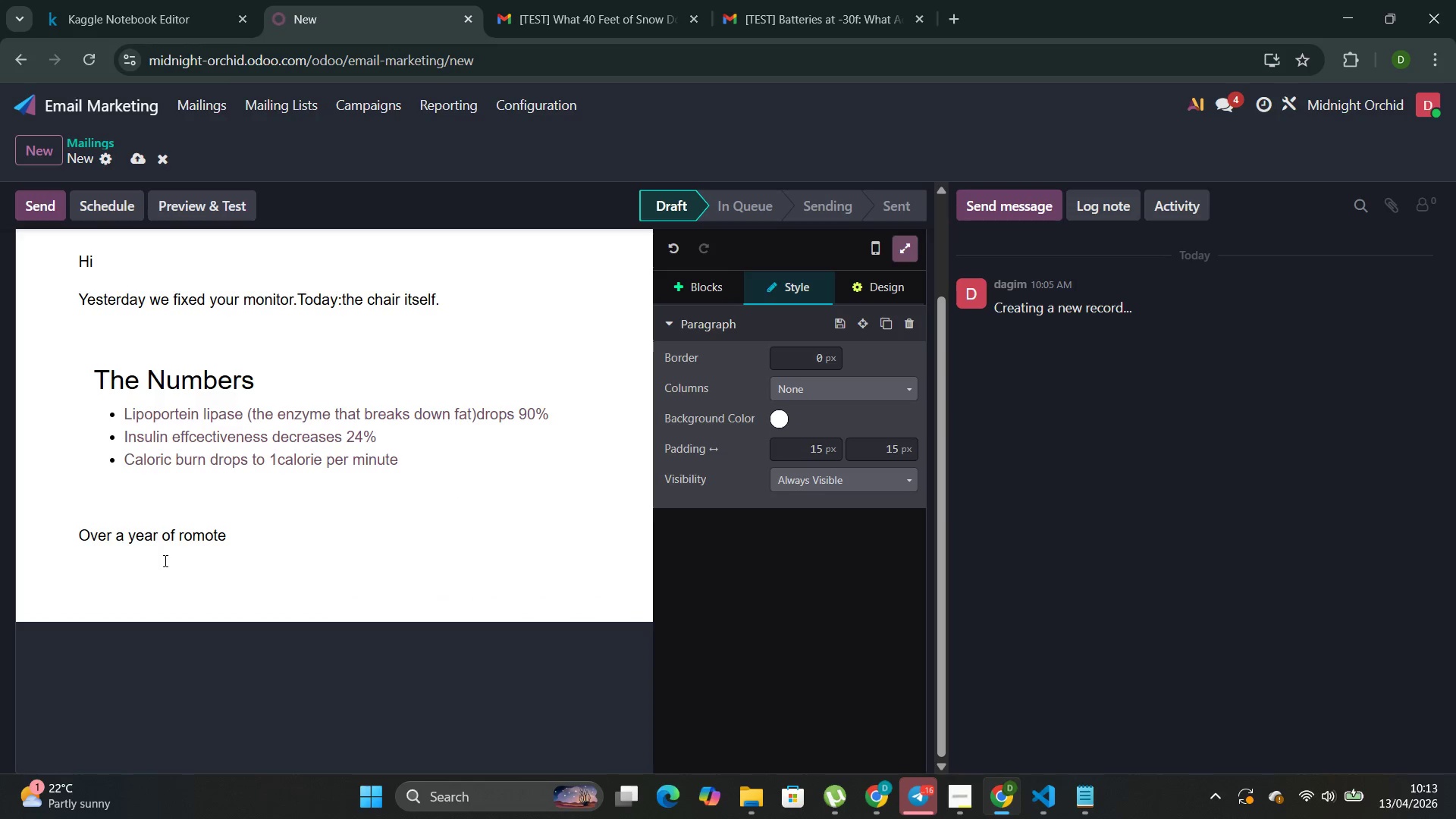 
wait(5.47)
 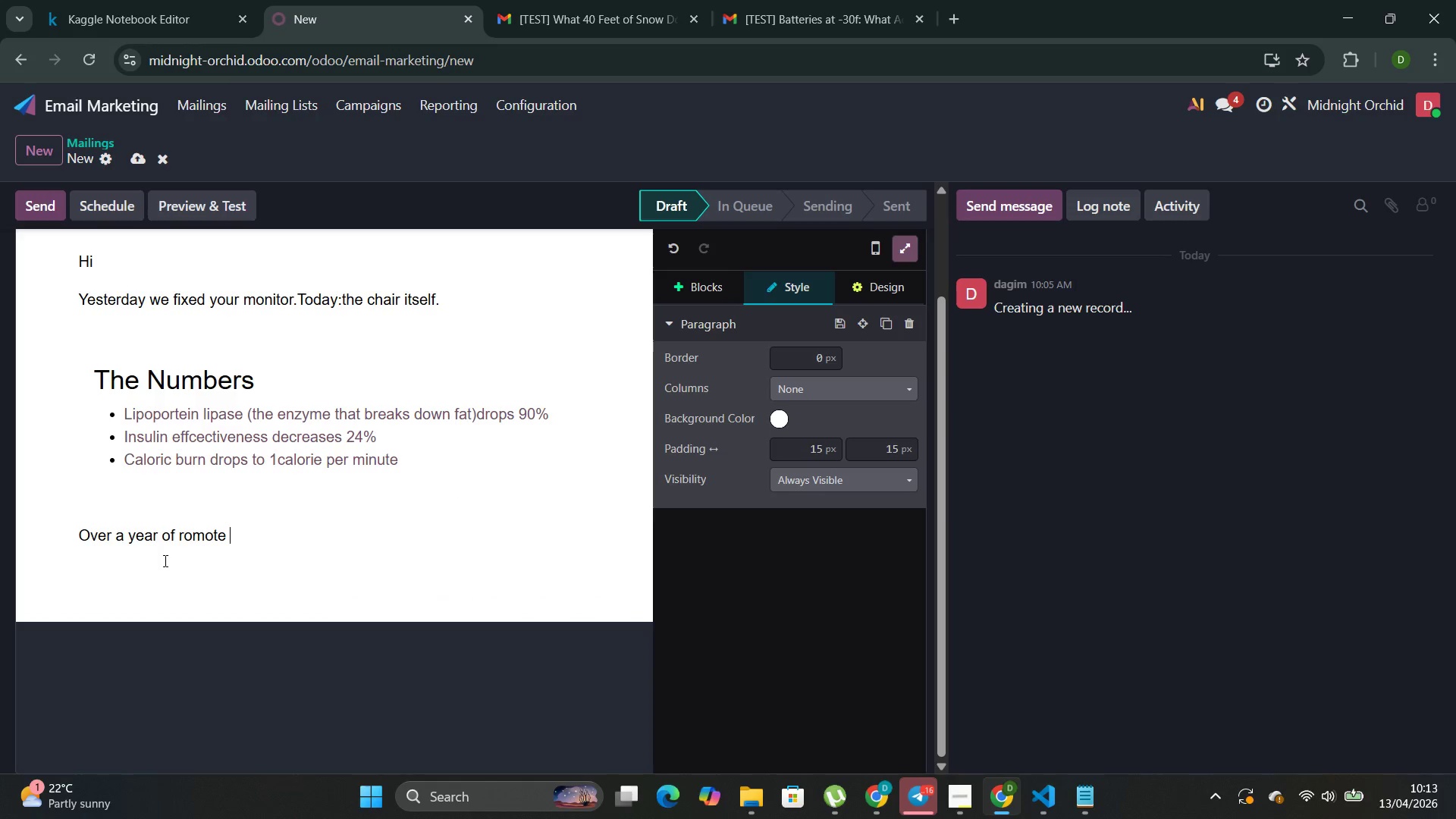 
type(work )
key(Backspace)
type(,that's the metabolic equivalet of gaining 8-12 pounds--without cha)
 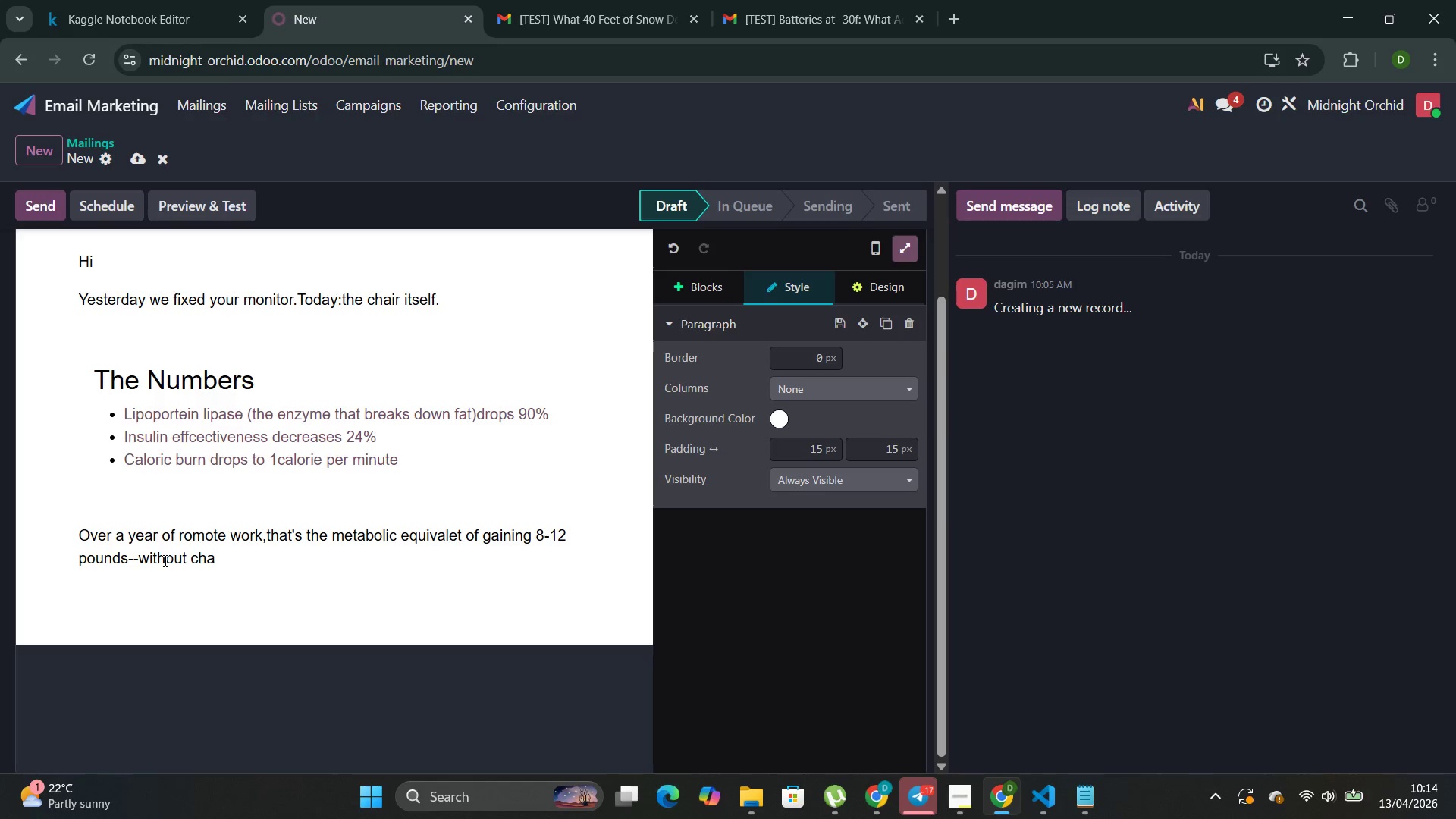 
wait(7.19)
 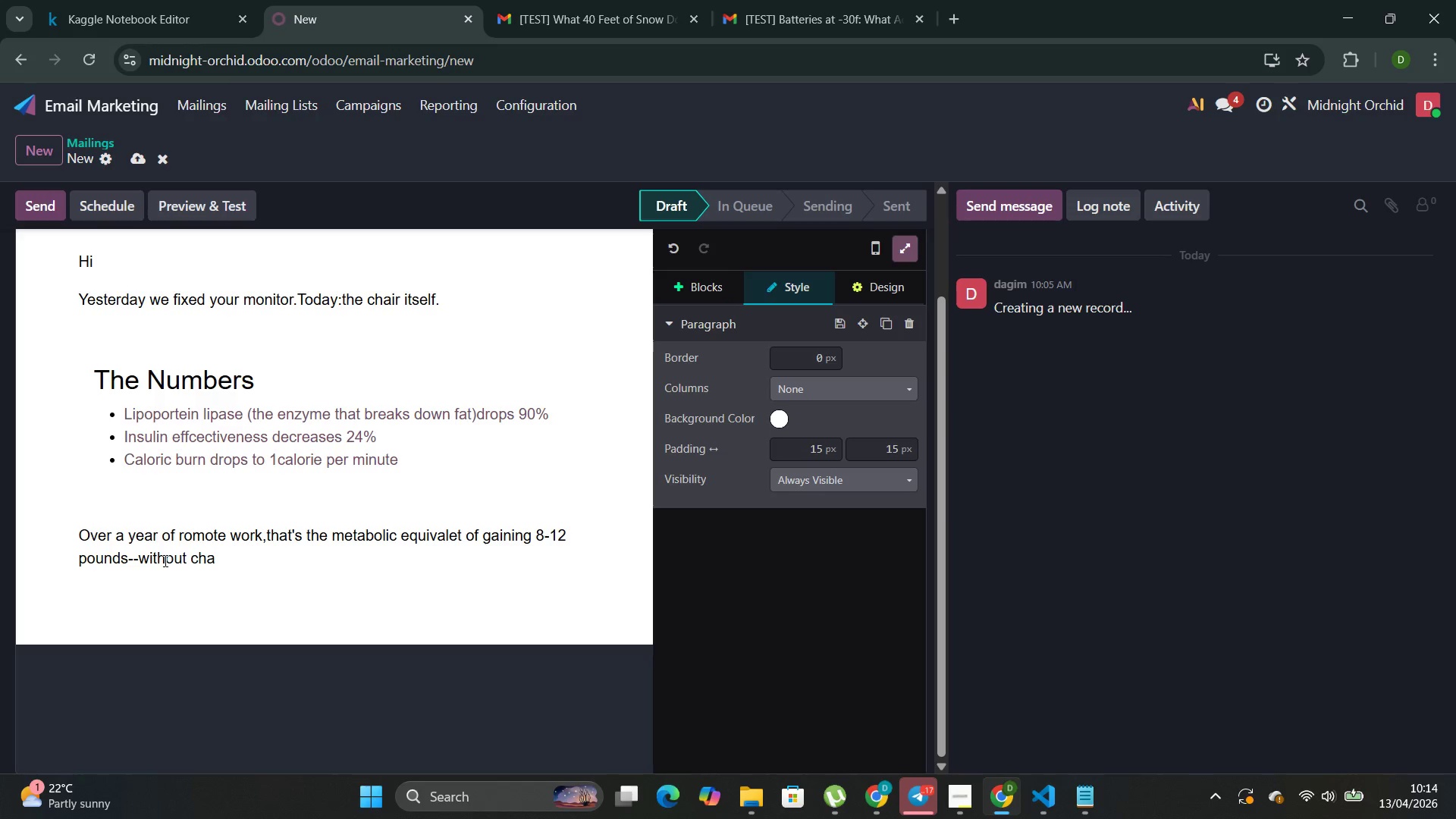 
type(nging what you )
 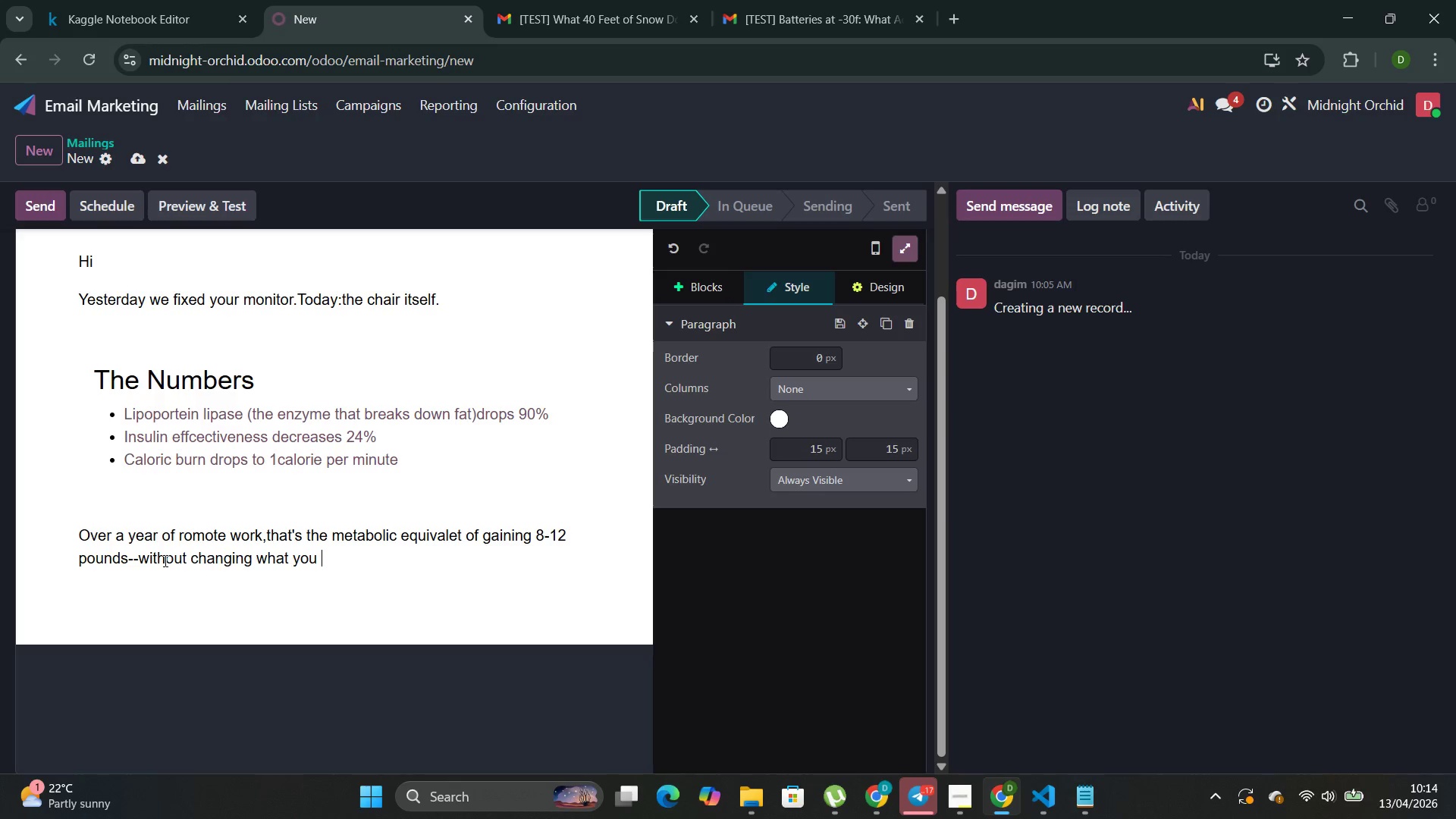 
type(wat )
 